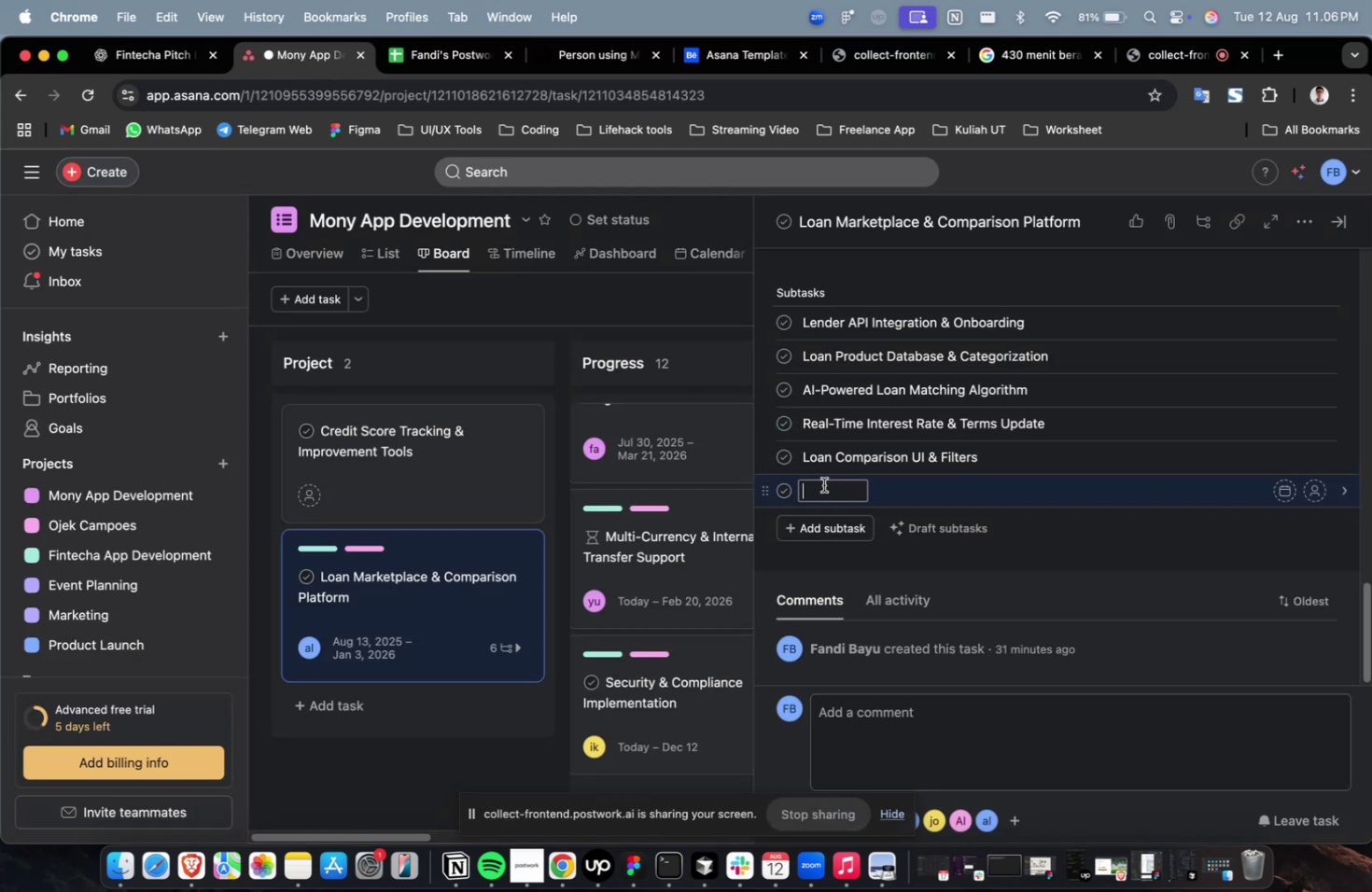 
right_click([823, 484])
 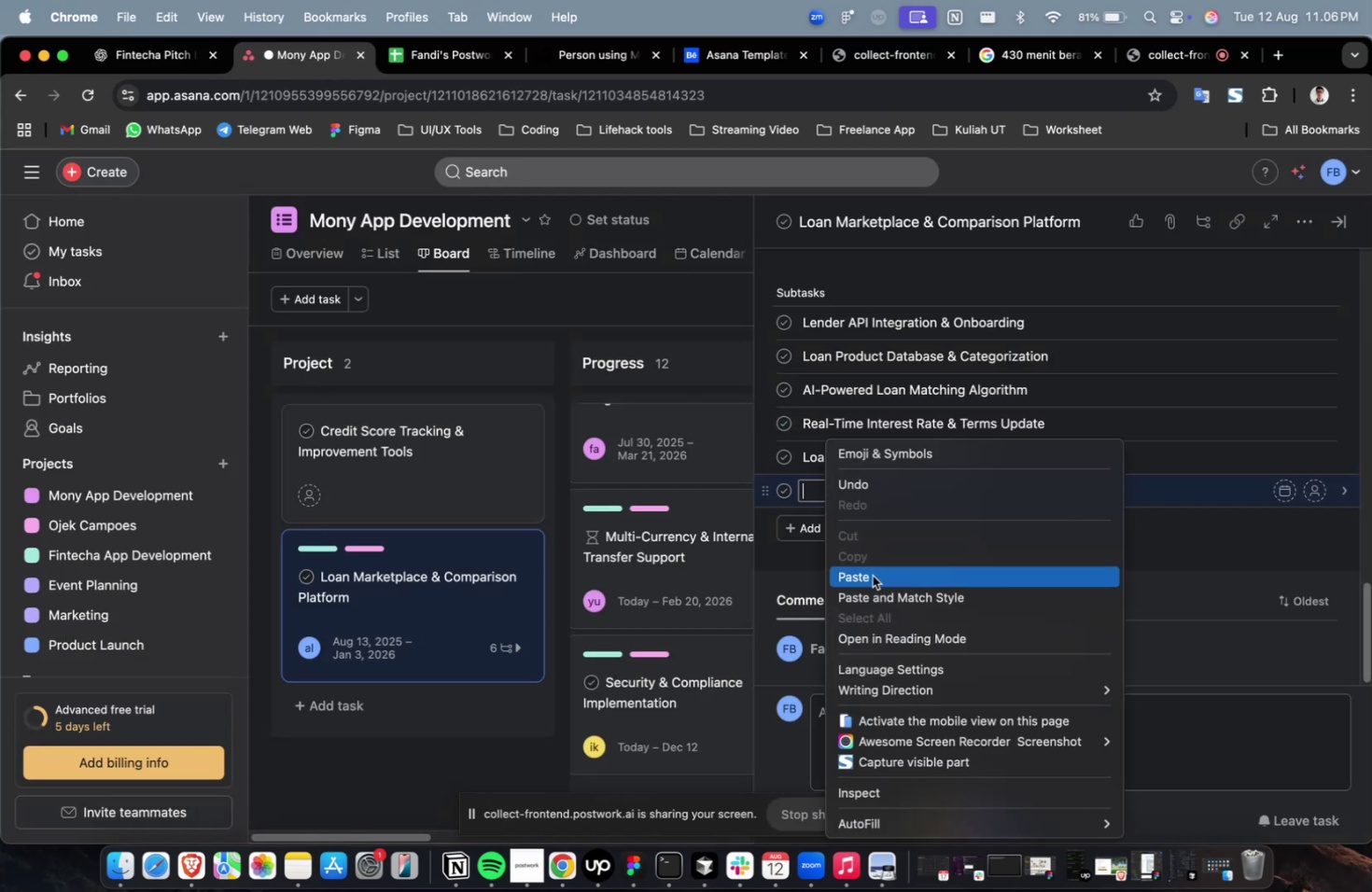 
left_click([872, 575])
 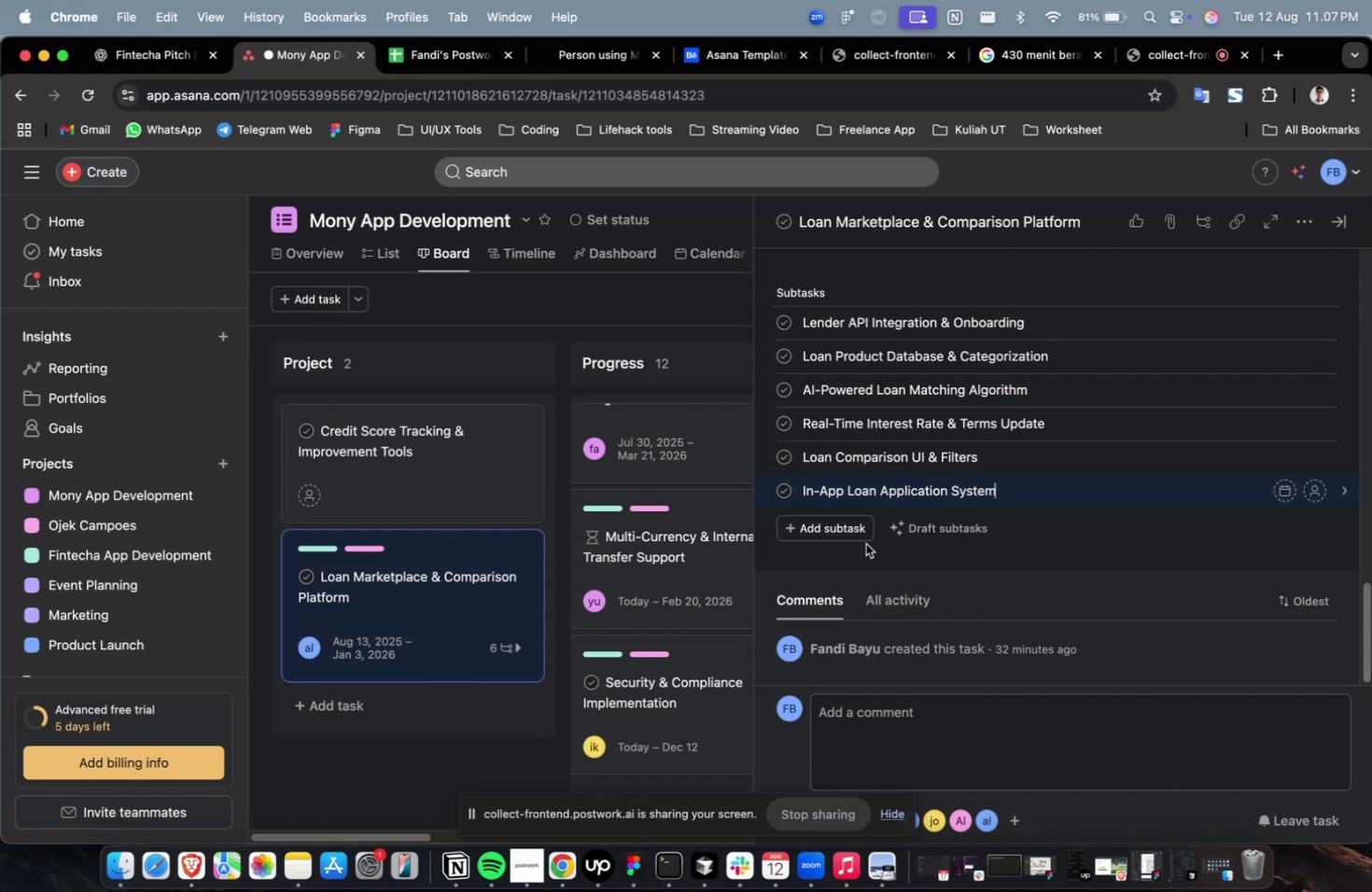 
wait(42.03)
 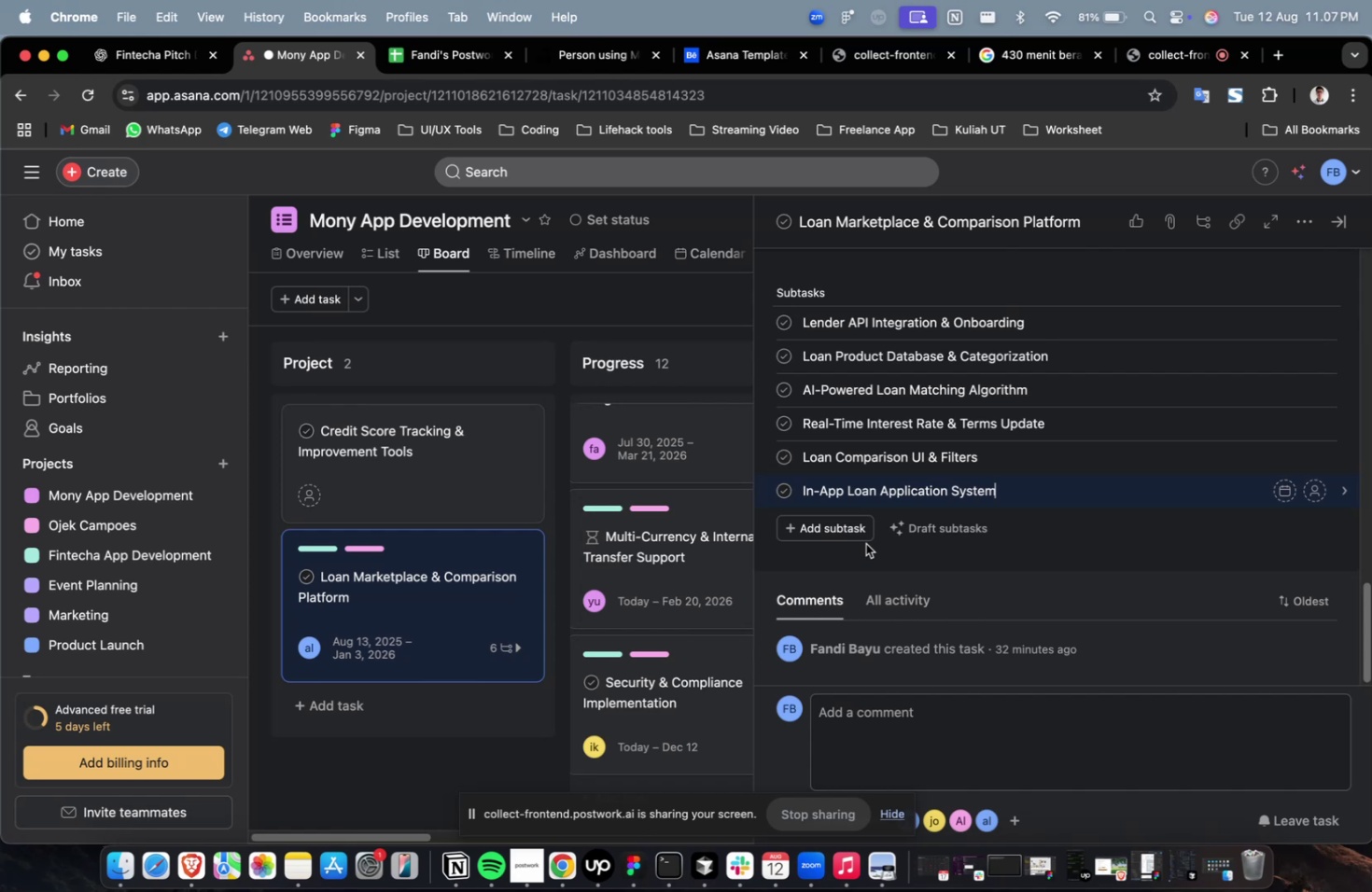 
left_click([827, 520])
 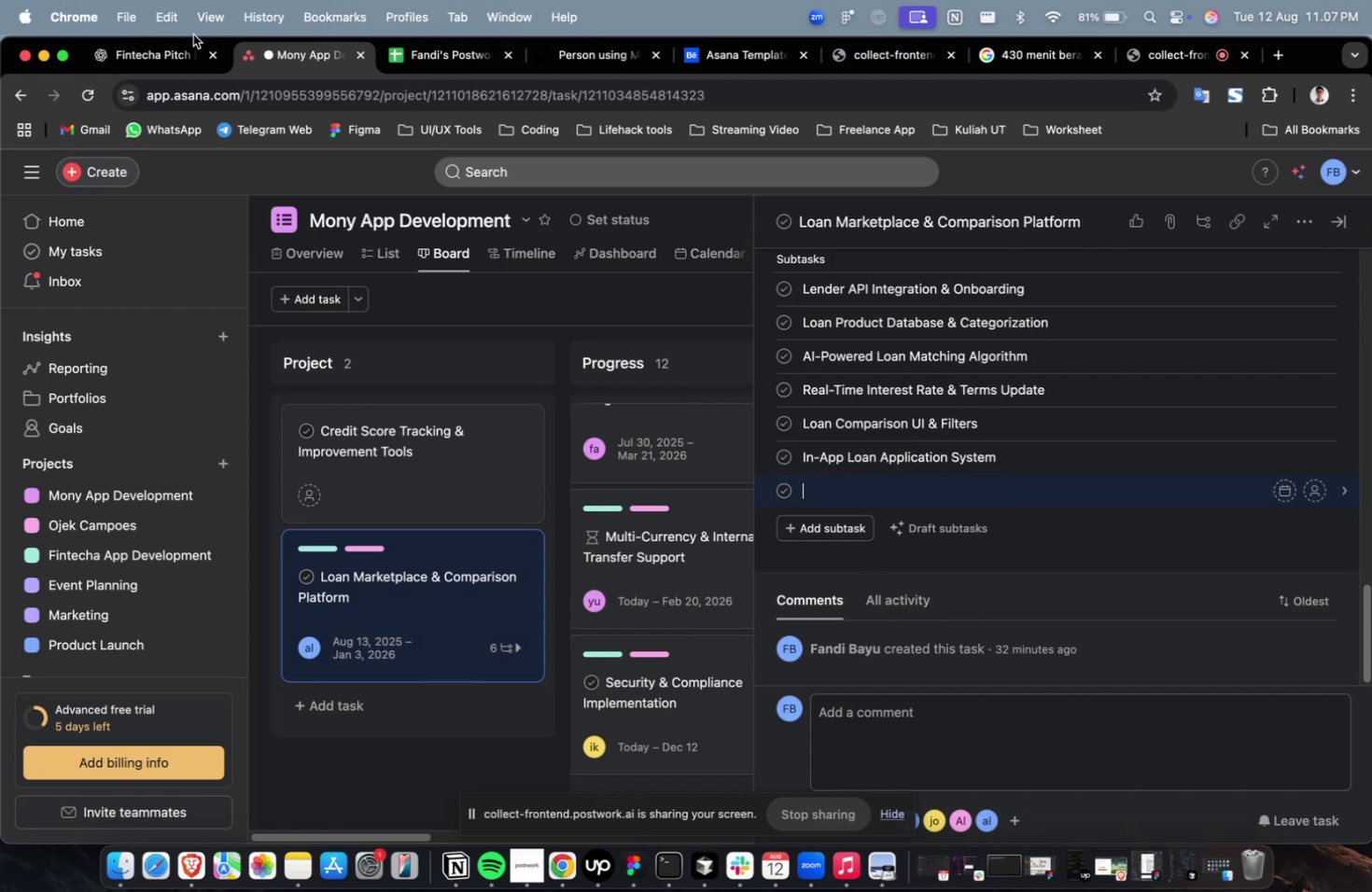 
left_click([189, 46])
 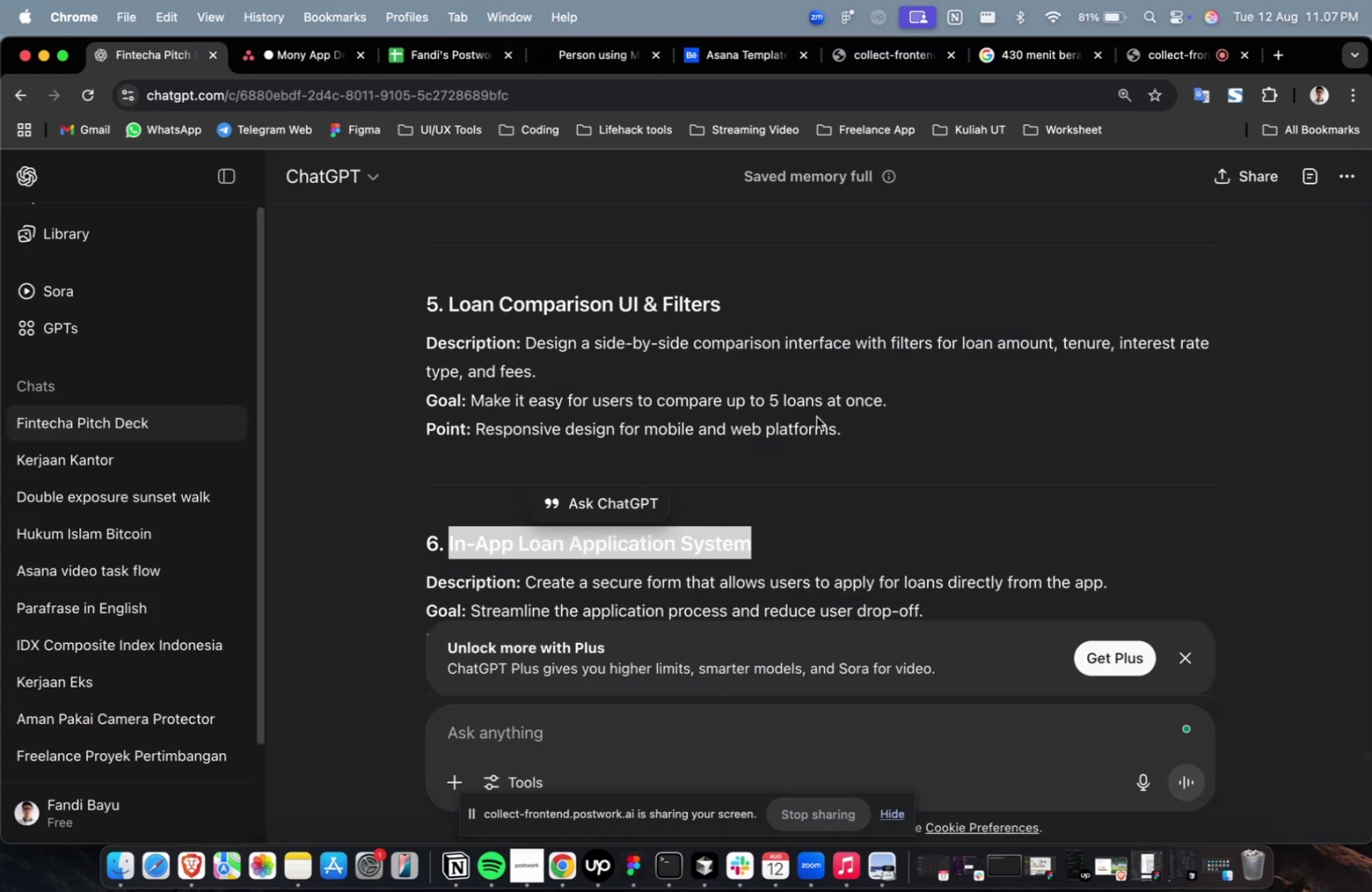 
scroll: coordinate [773, 411], scroll_direction: down, amount: 8.0
 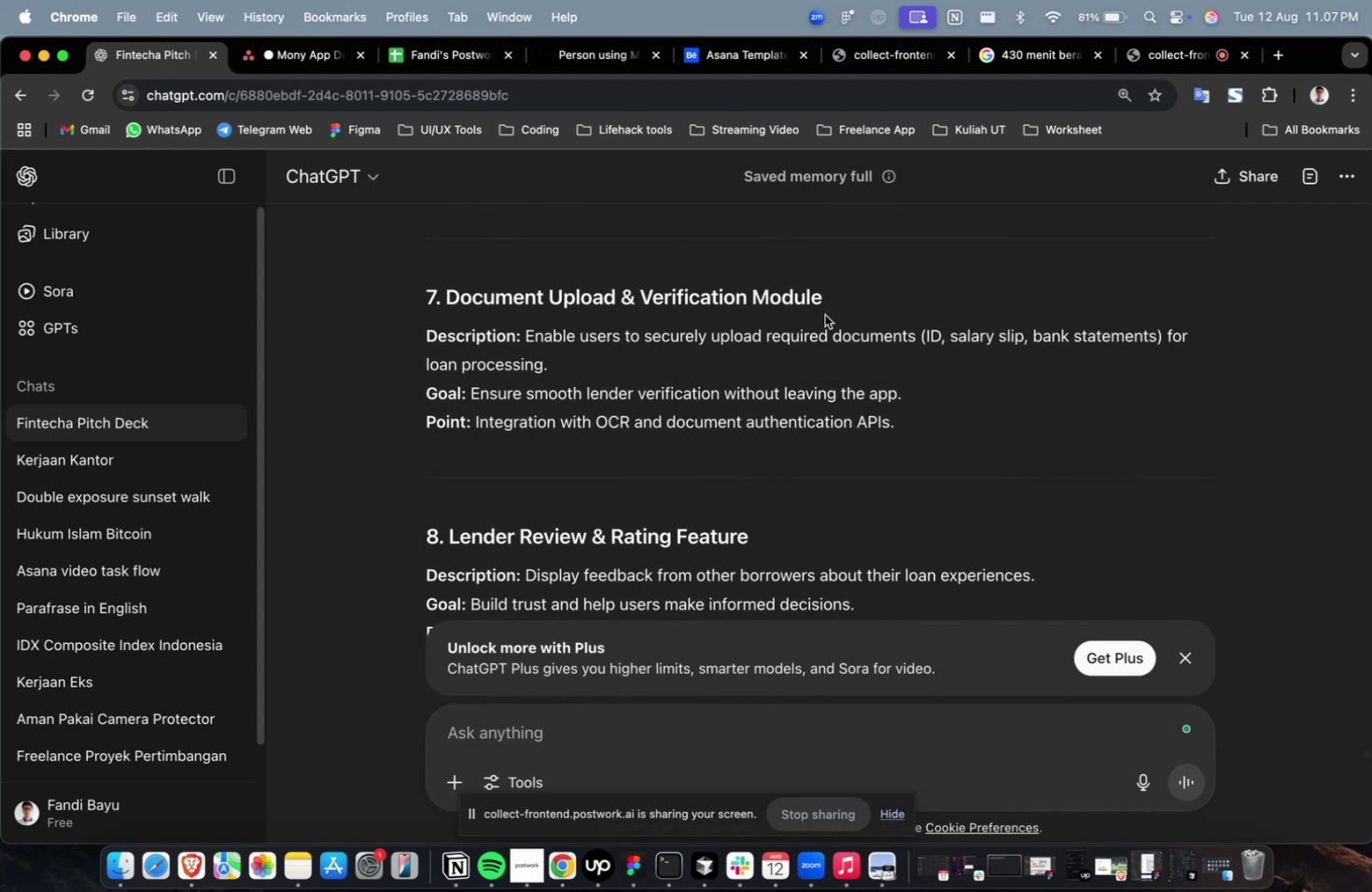 
left_click_drag(start_coordinate=[843, 304], to_coordinate=[450, 309])
 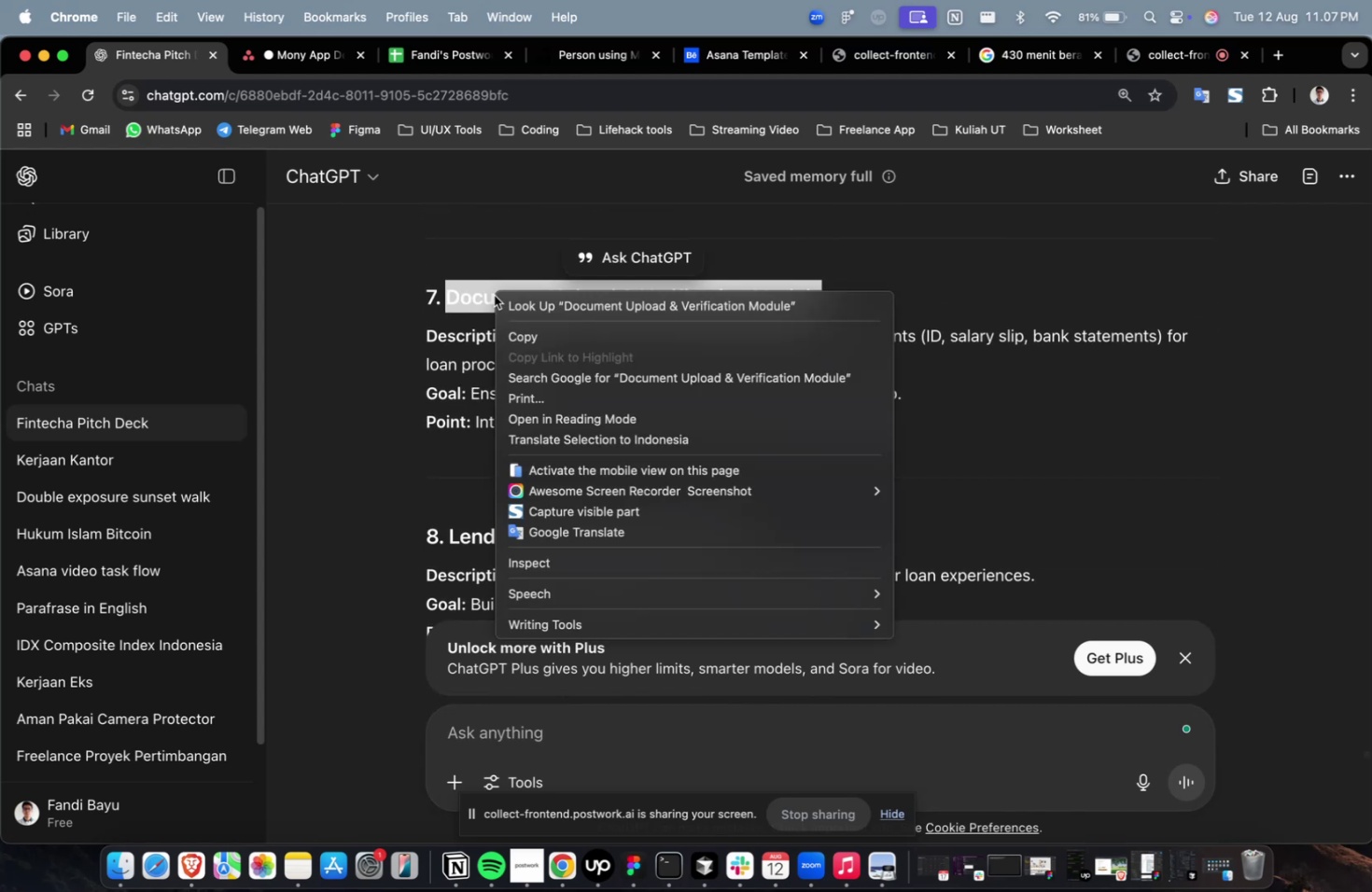 
right_click([494, 295])
 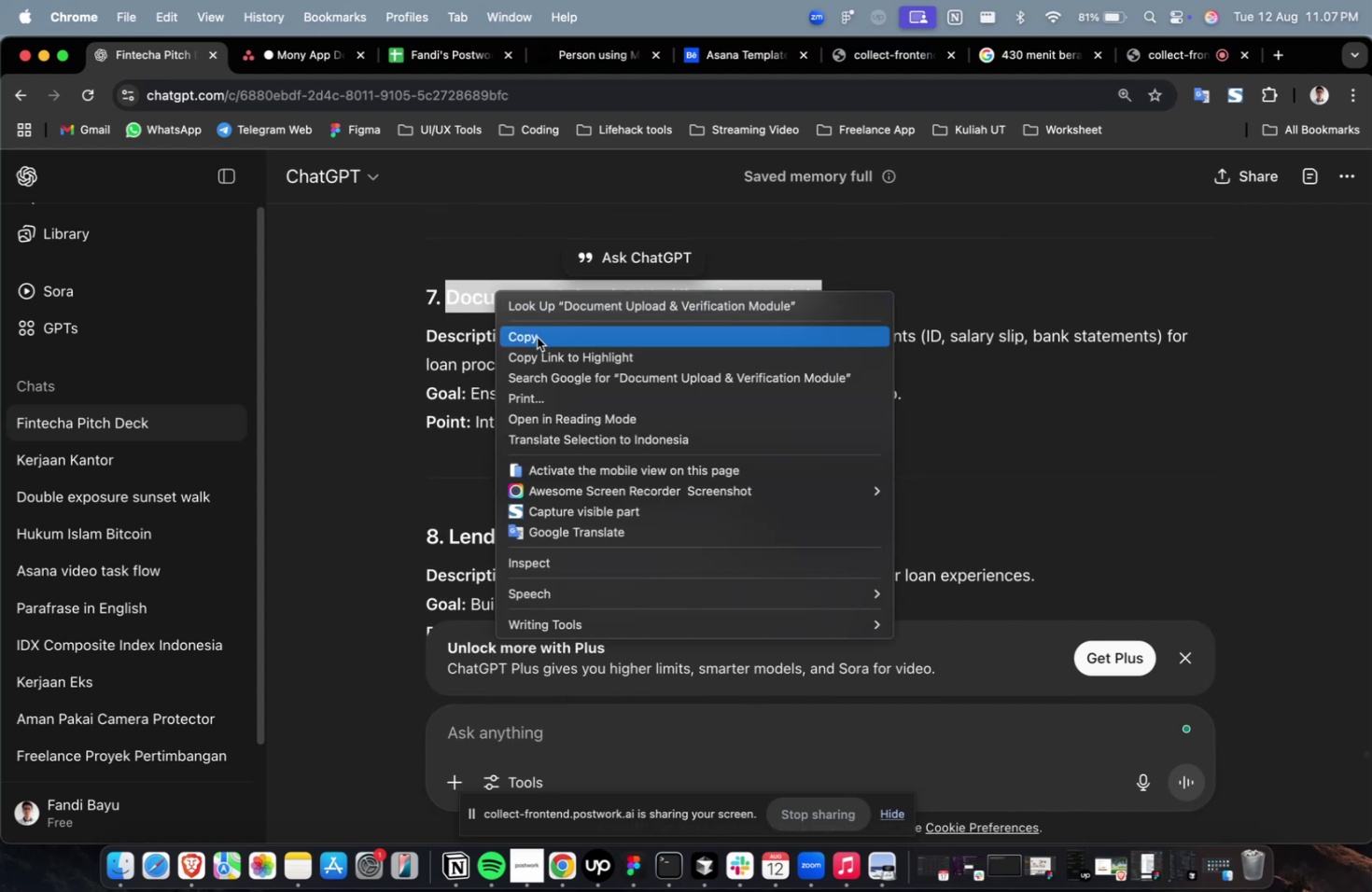 
left_click([537, 337])
 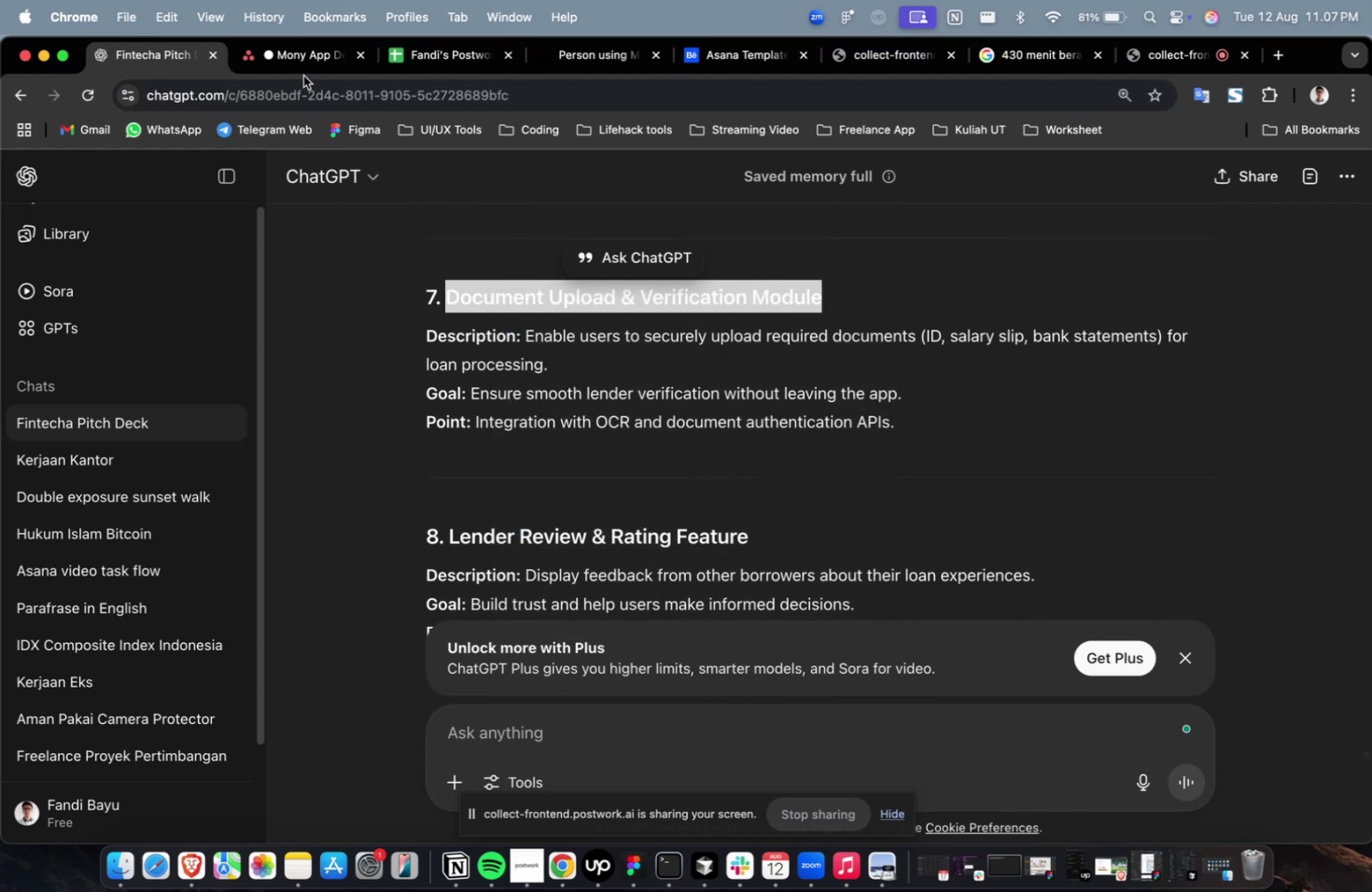 
double_click([303, 76])
 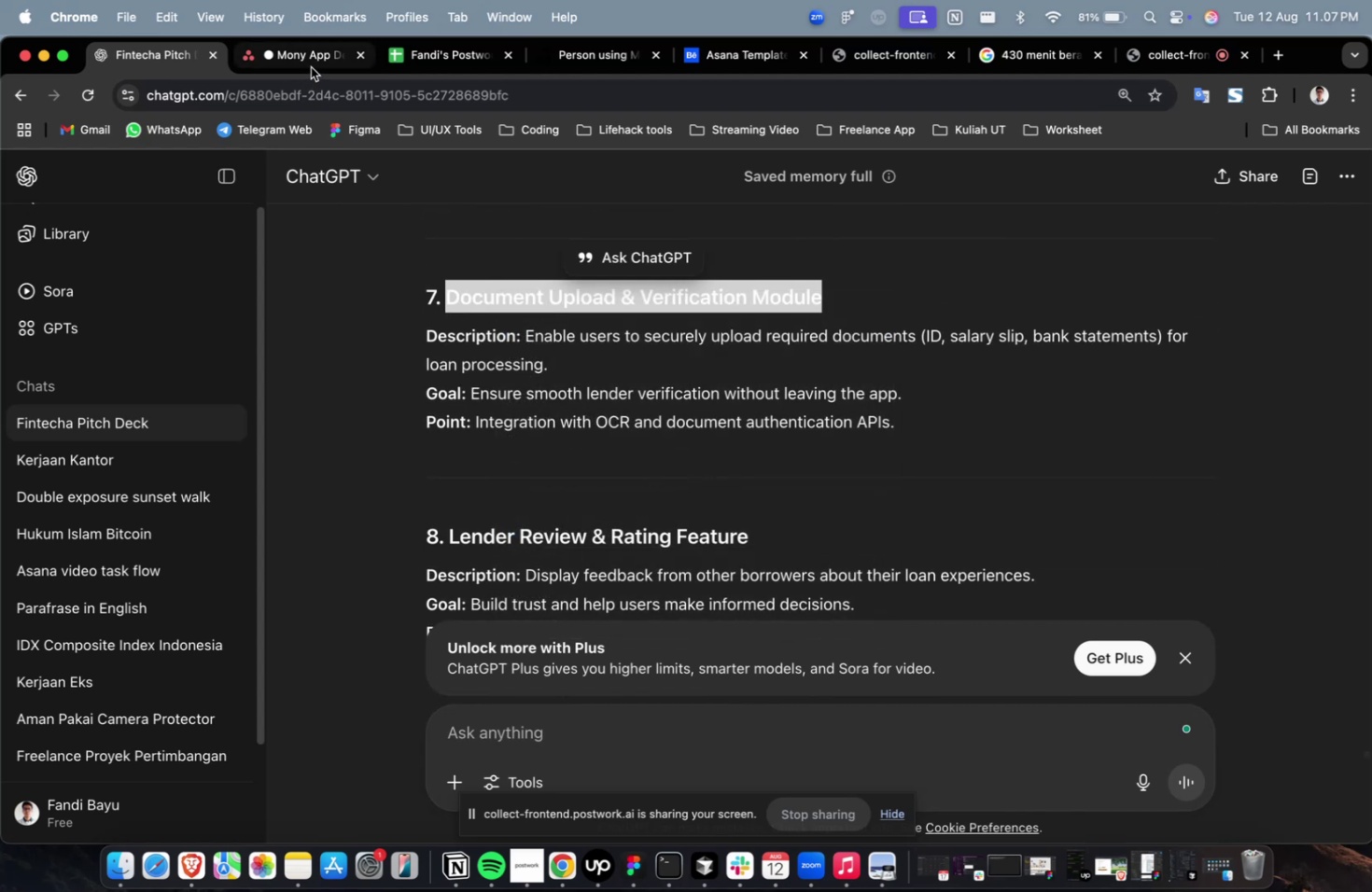 
triple_click([311, 67])
 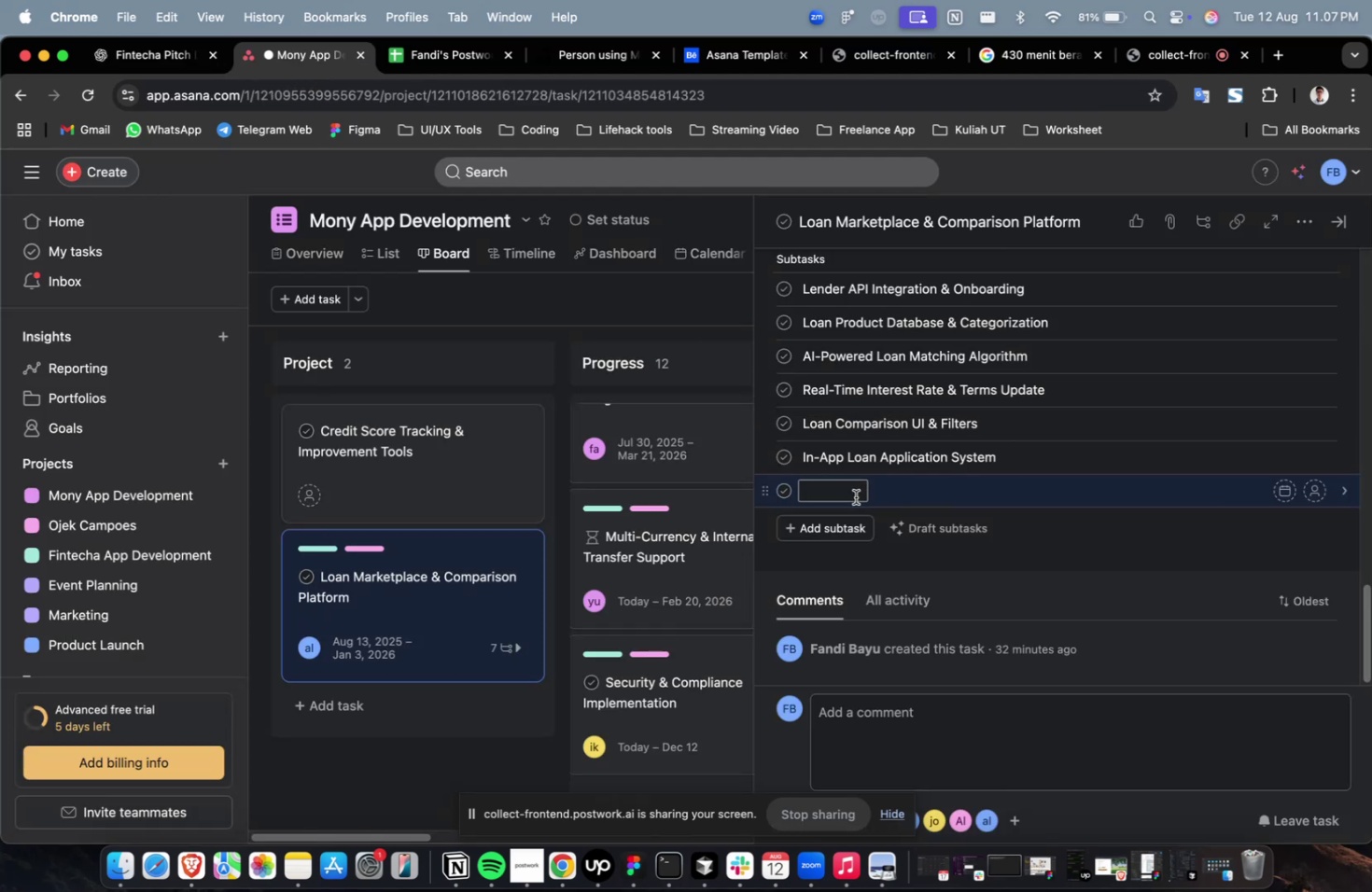 
right_click([846, 495])
 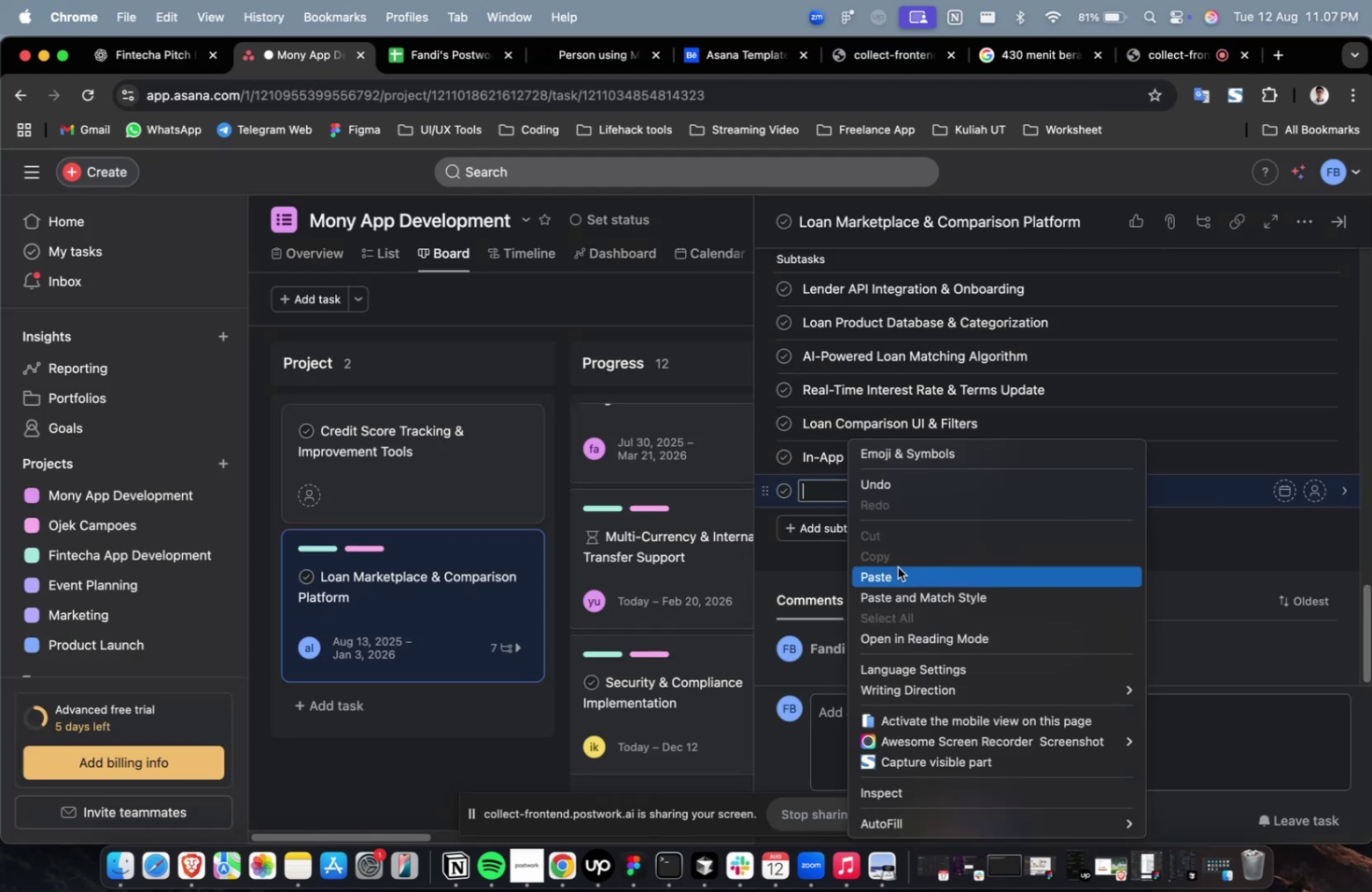 
left_click([897, 566])
 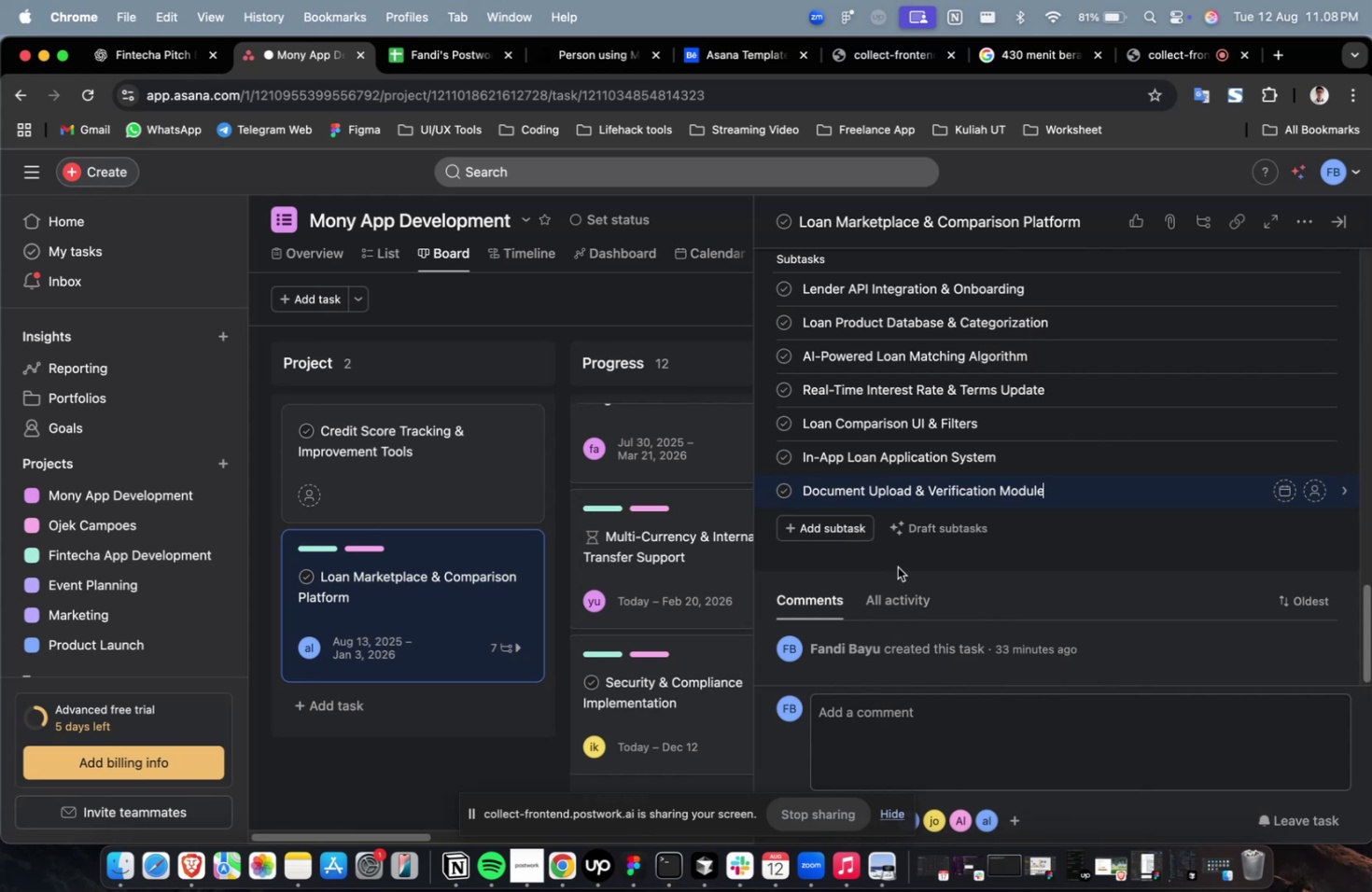 
wait(48.49)
 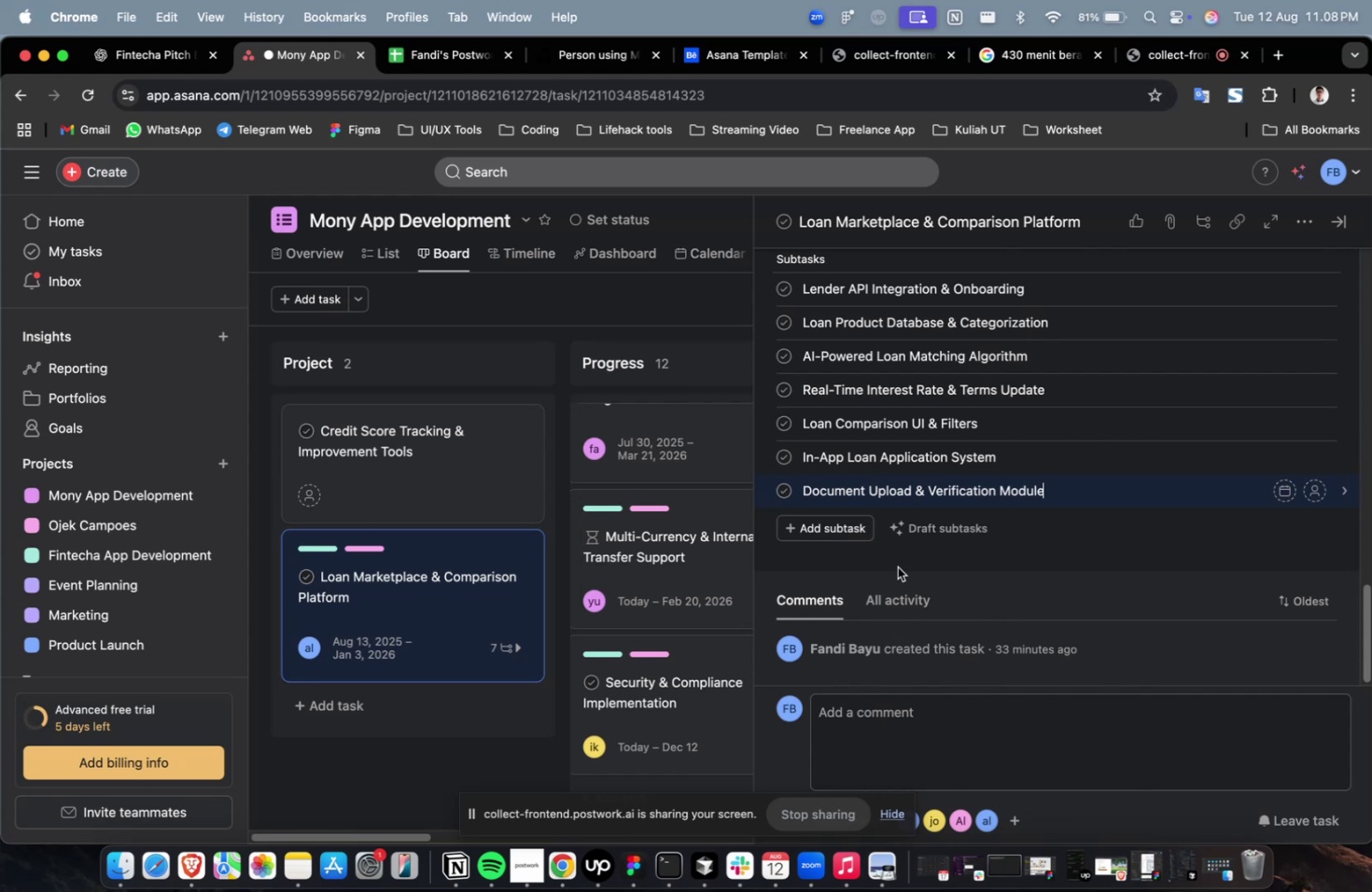 
left_click([129, 61])
 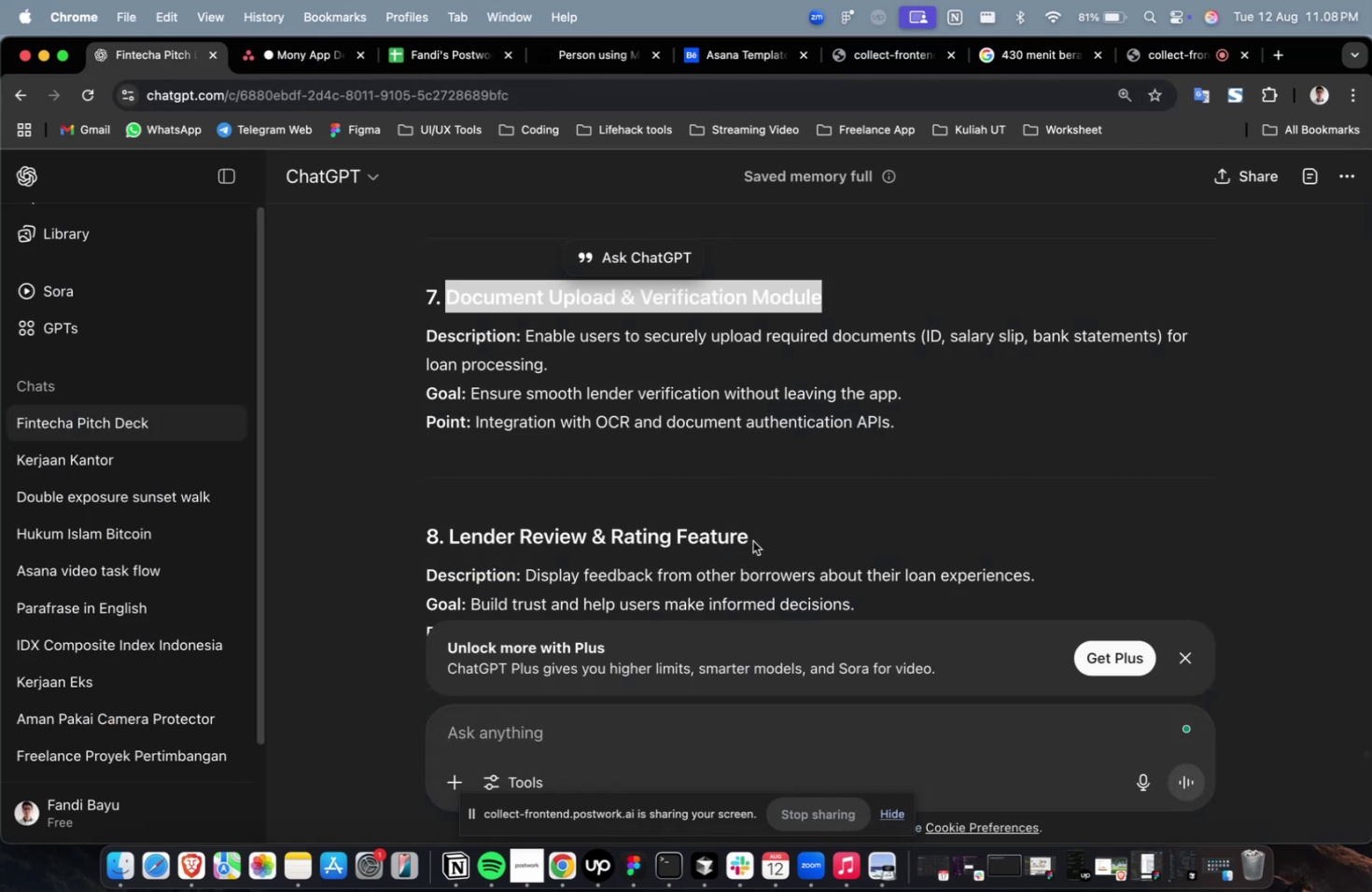 
left_click_drag(start_coordinate=[757, 547], to_coordinate=[451, 547])
 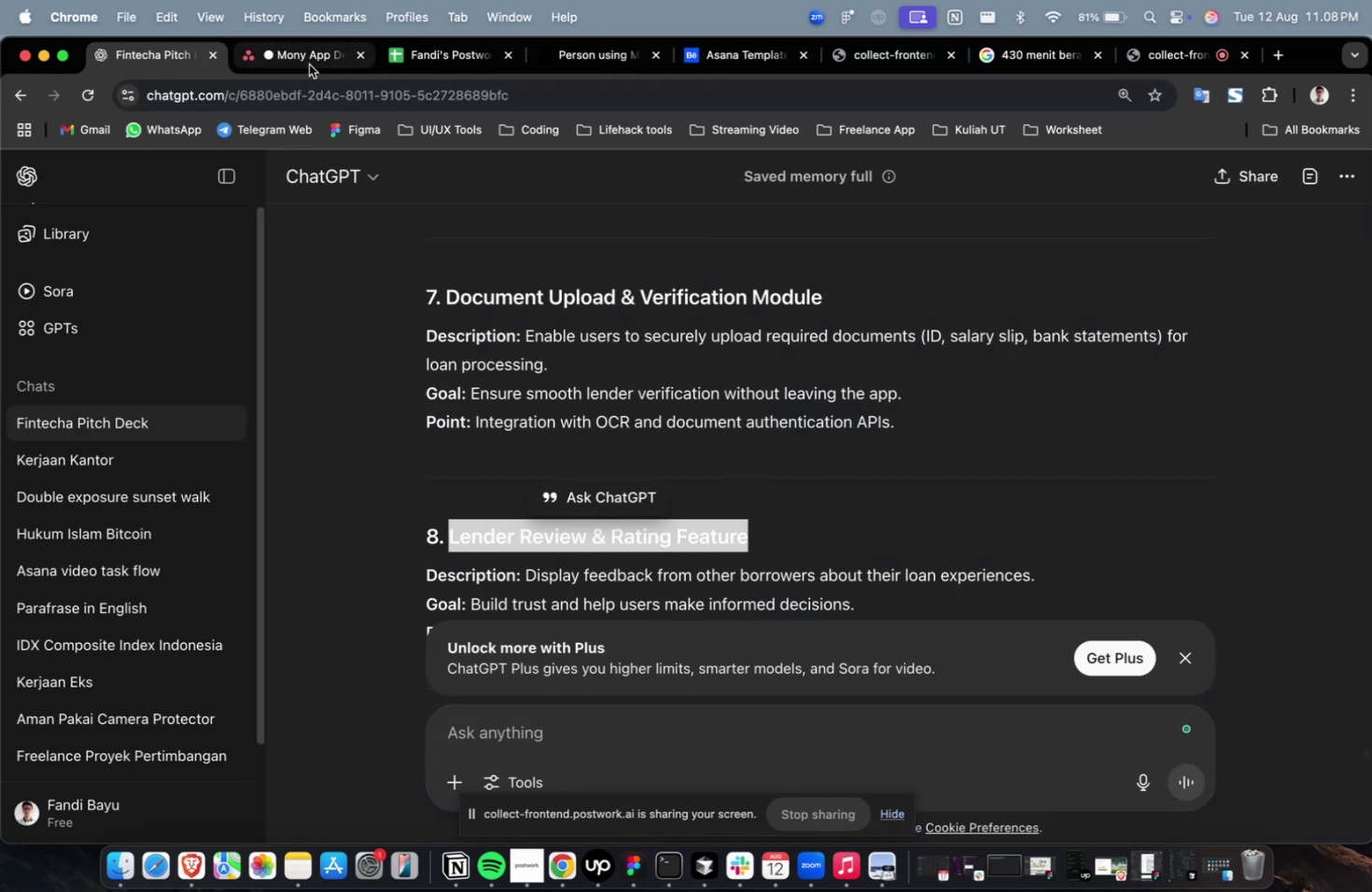 
key(Meta+C)
 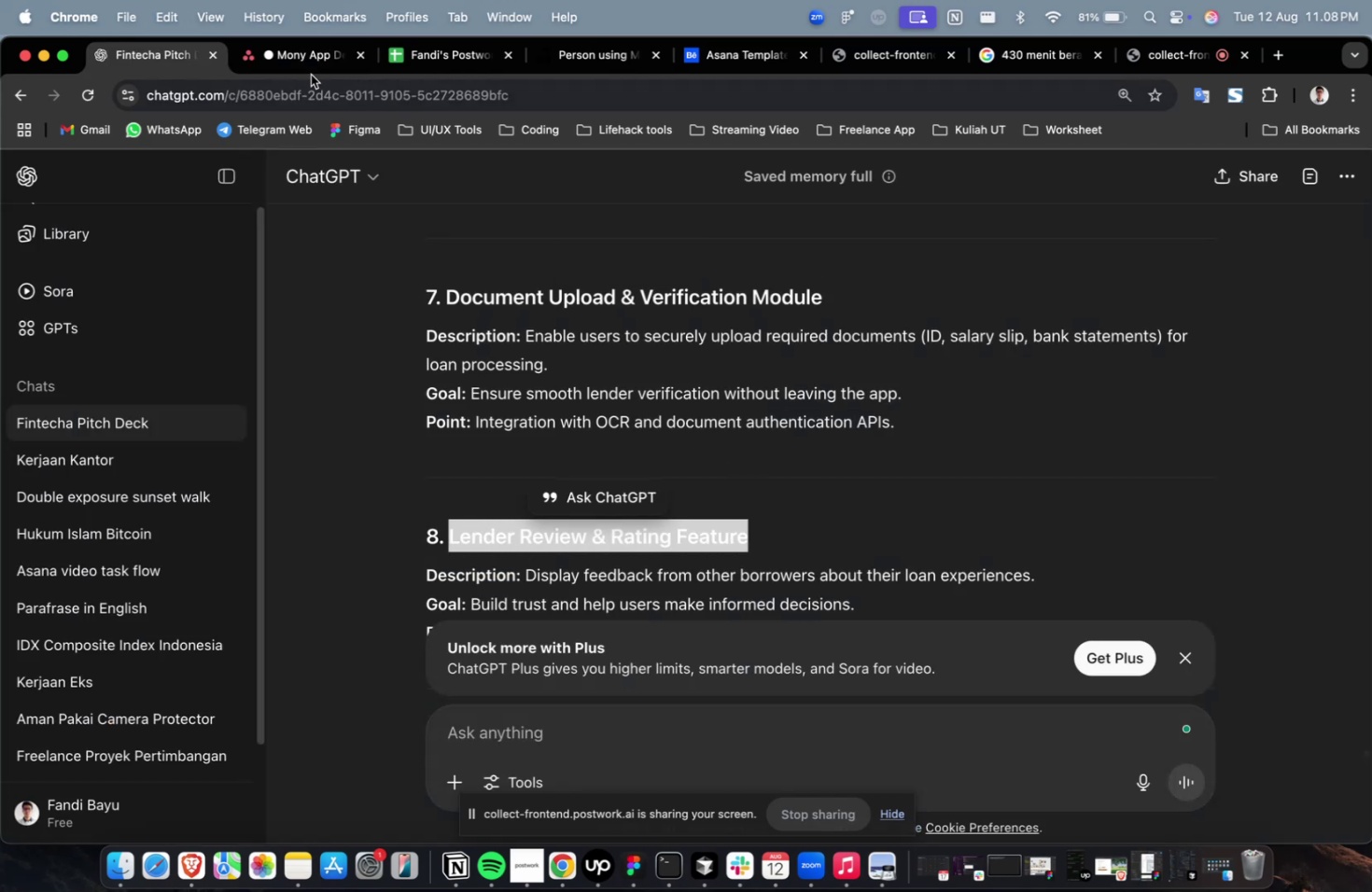 
key(Meta+C)
 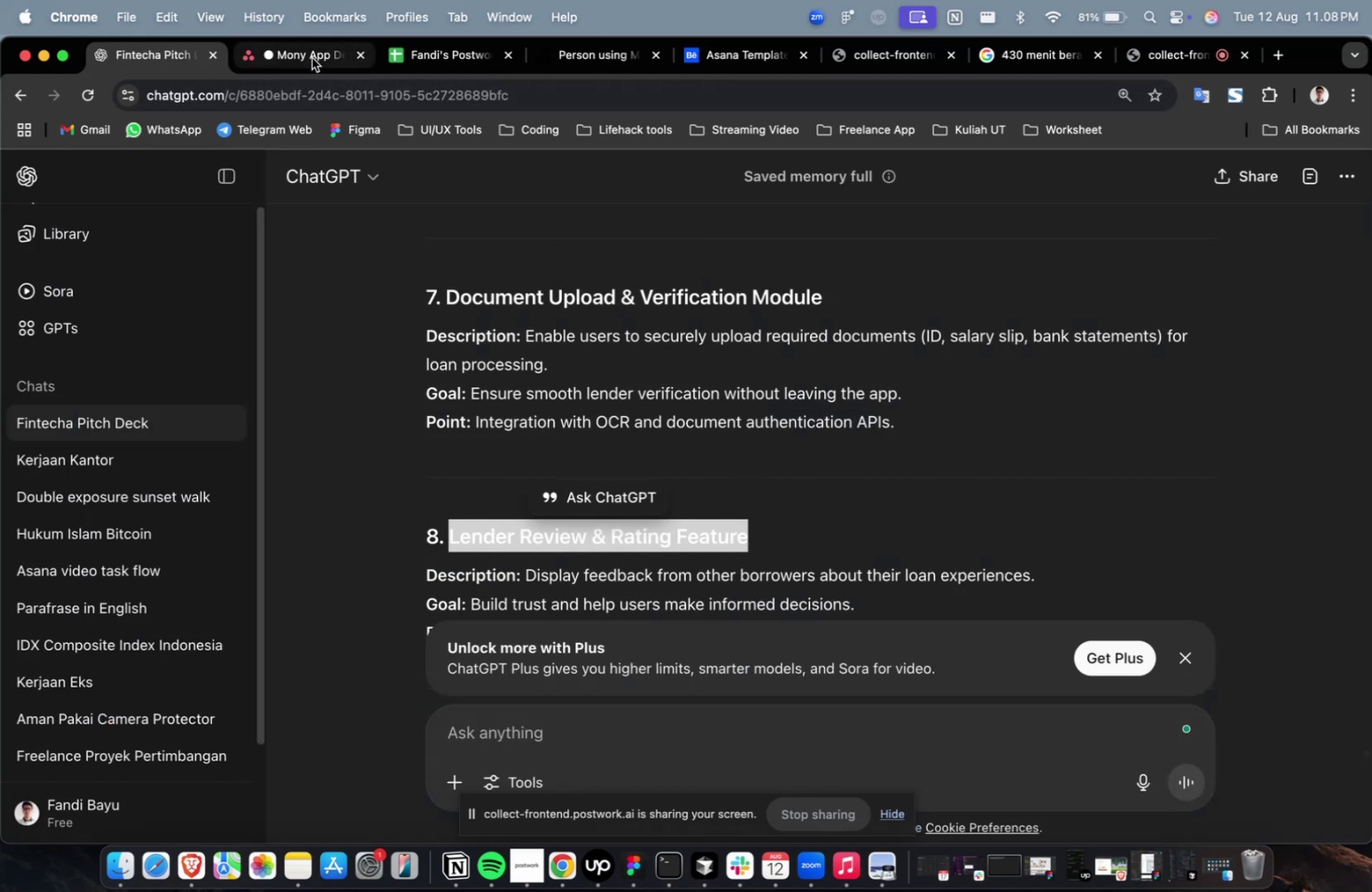 
left_click([312, 58])
 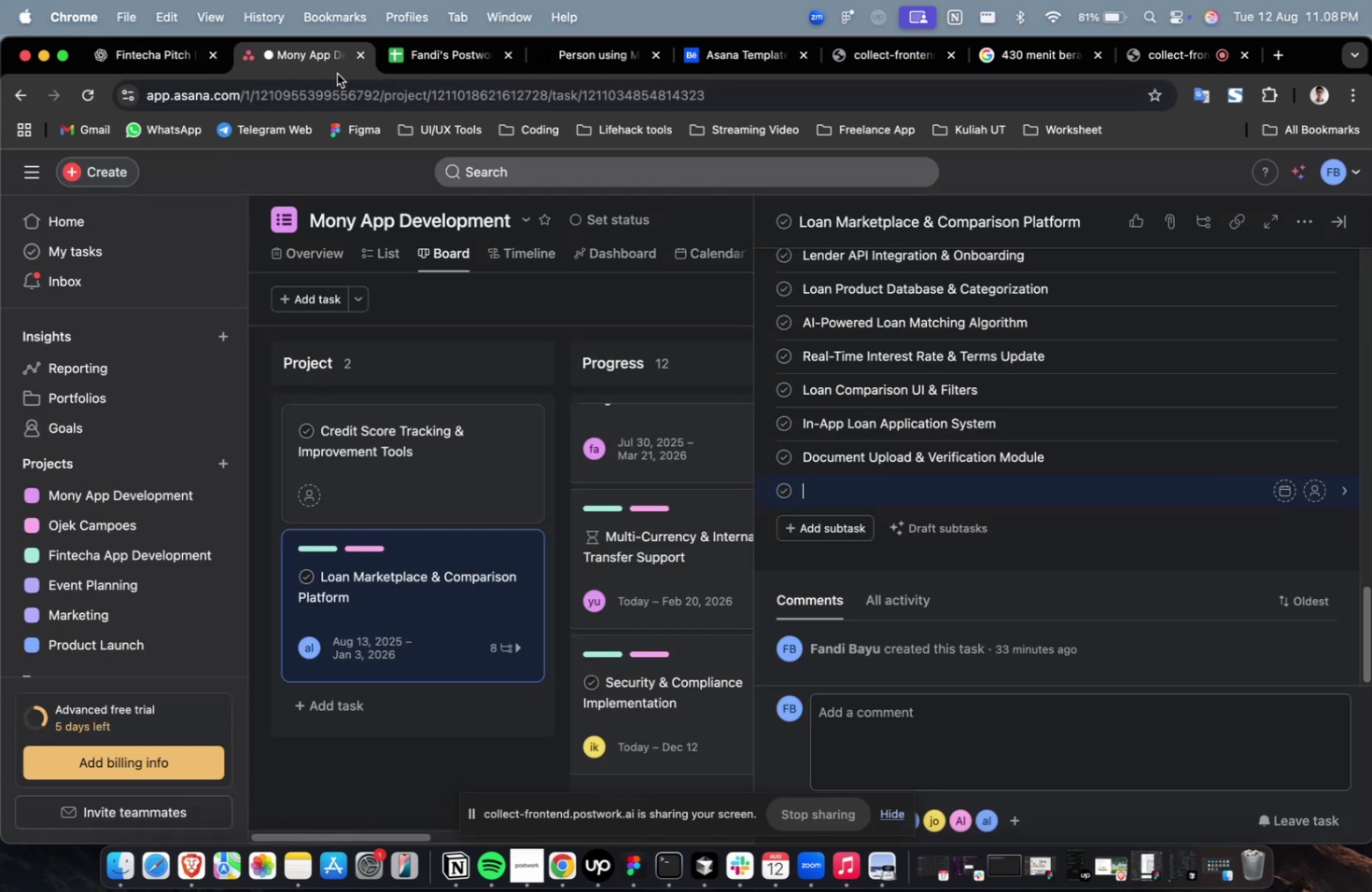 
key(Meta+V)
 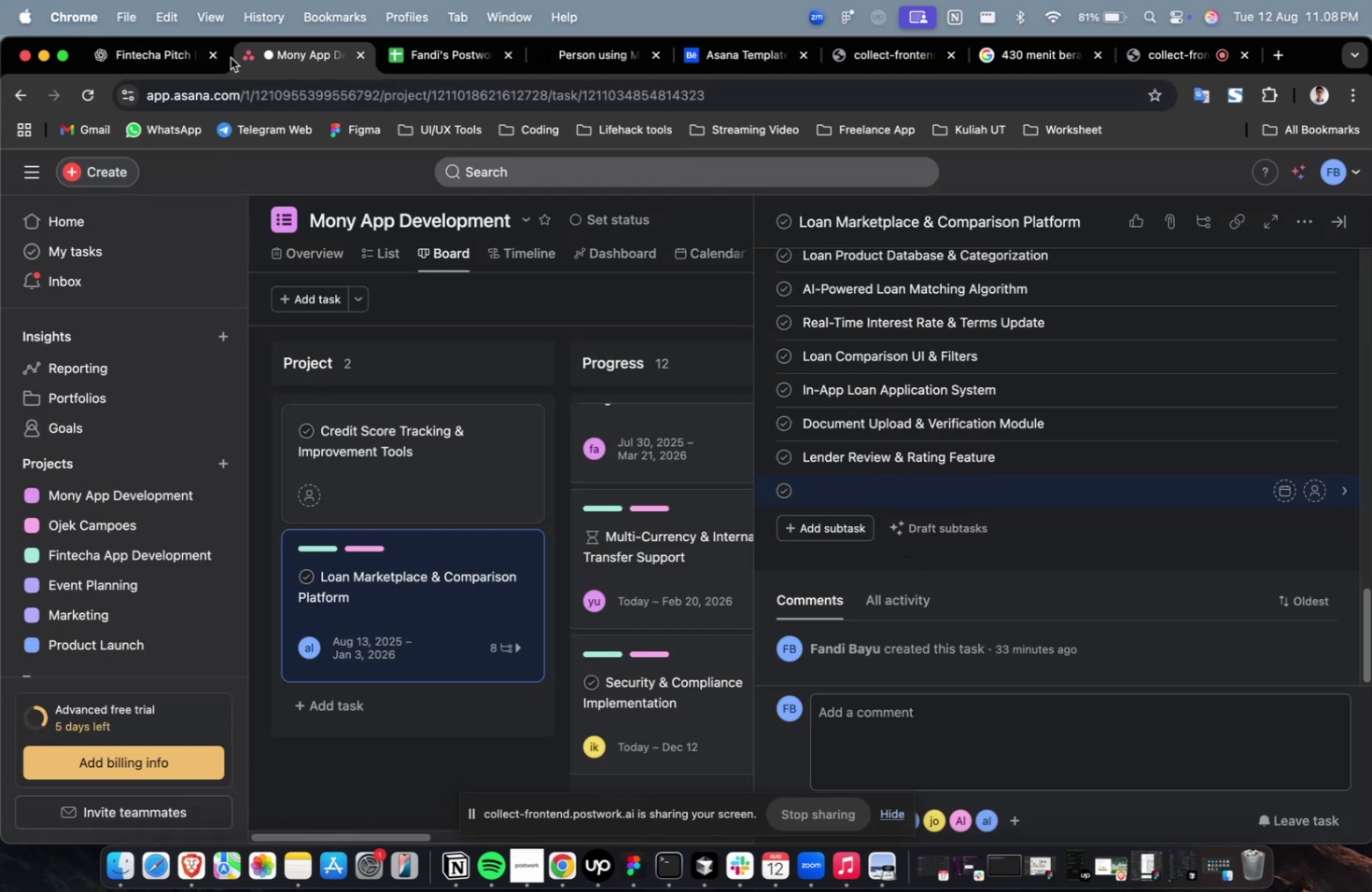 
left_click([176, 66])
 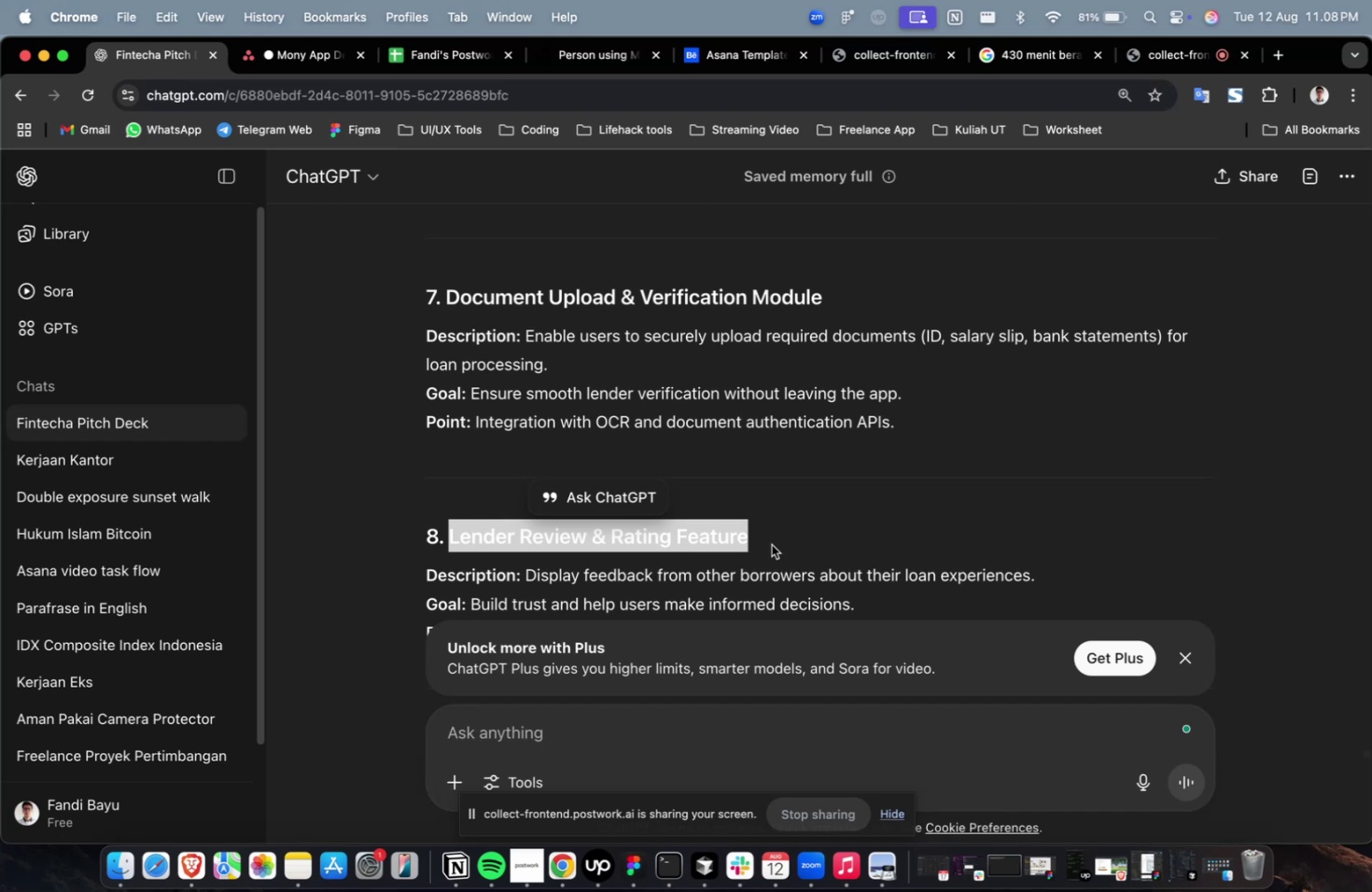 
scroll: coordinate [766, 541], scroll_direction: down, amount: 10.0
 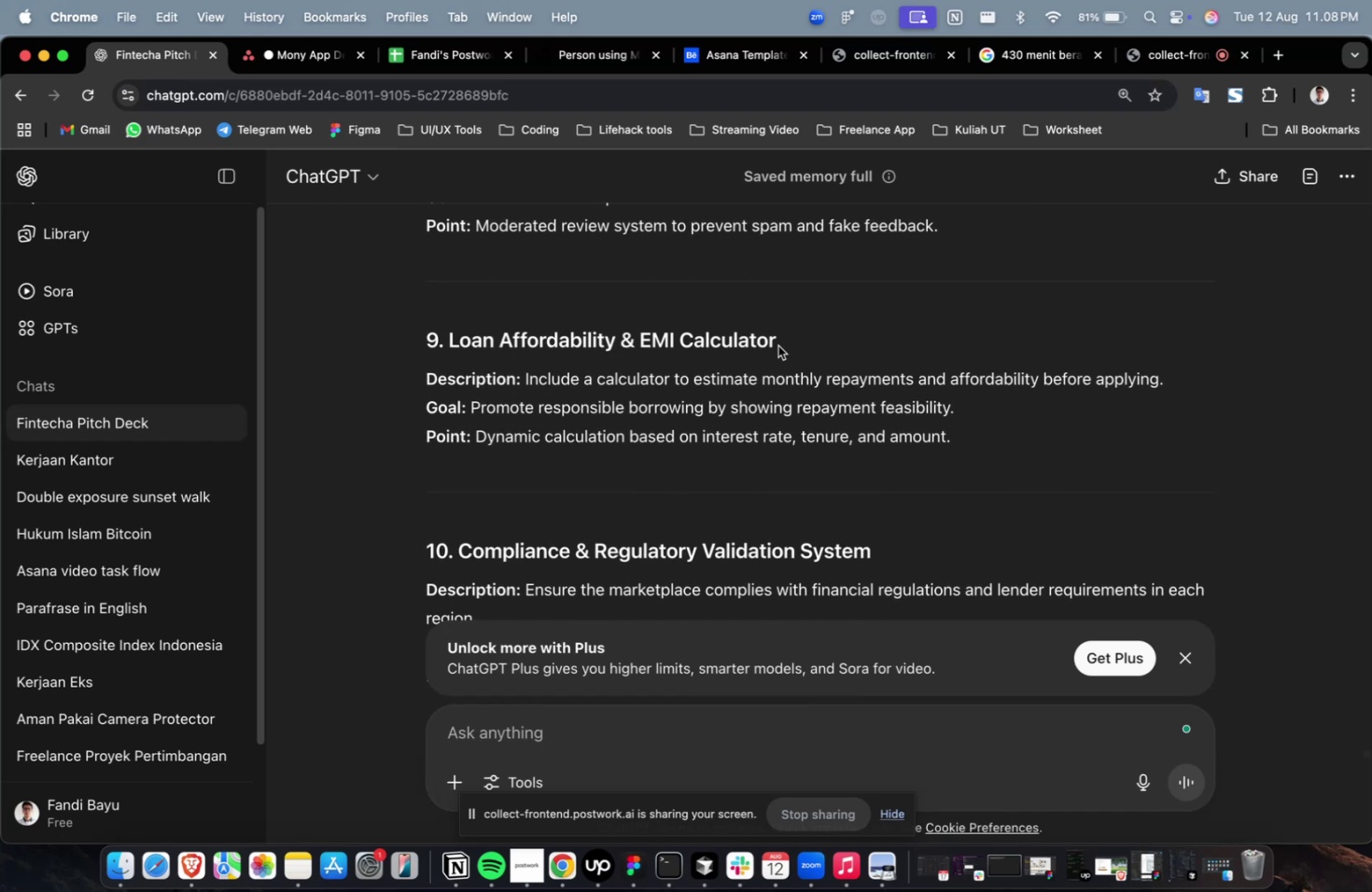 
scroll: coordinate [777, 362], scroll_direction: up, amount: 4.0
 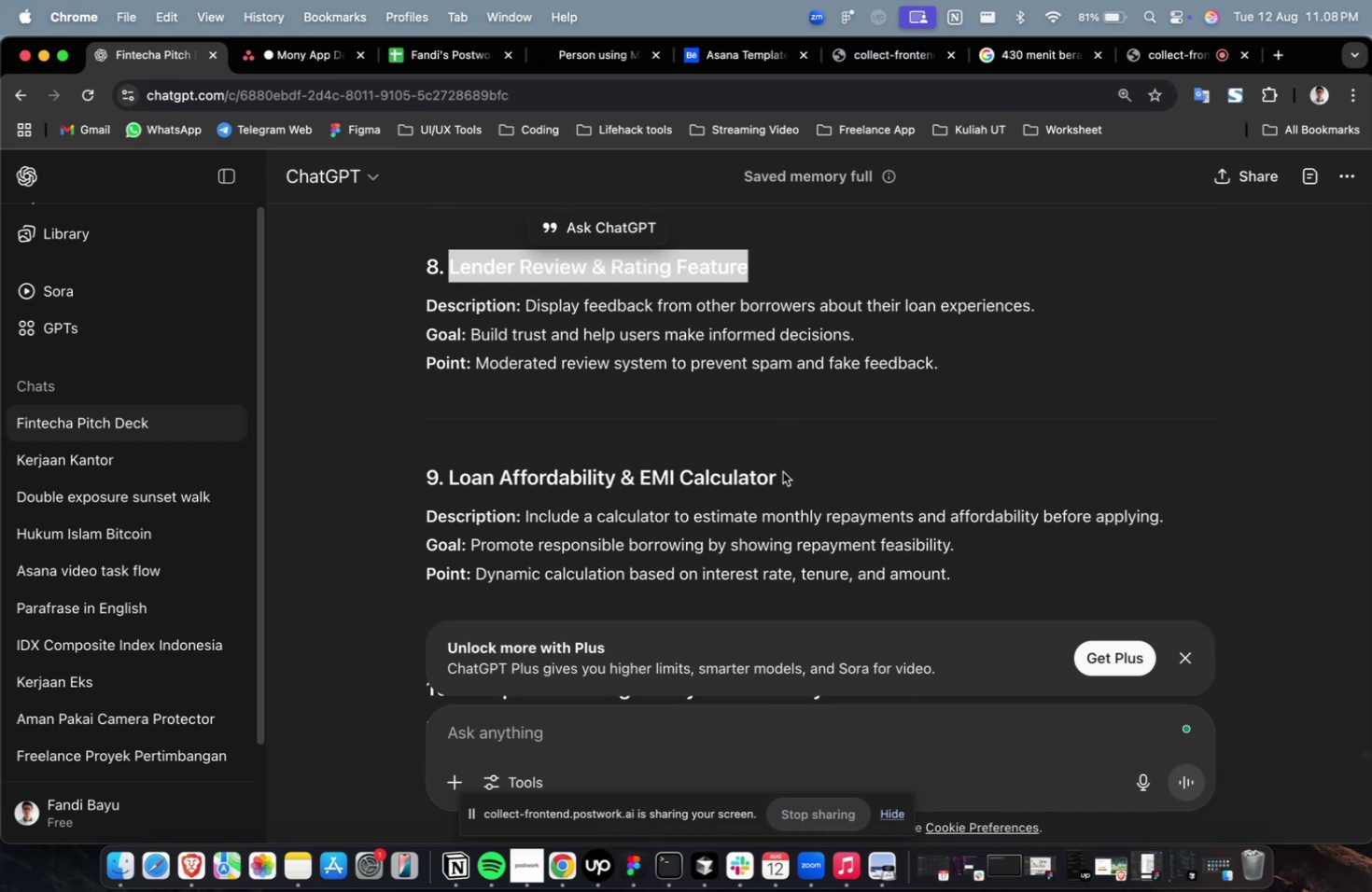 
left_click_drag(start_coordinate=[786, 473], to_coordinate=[450, 488])
 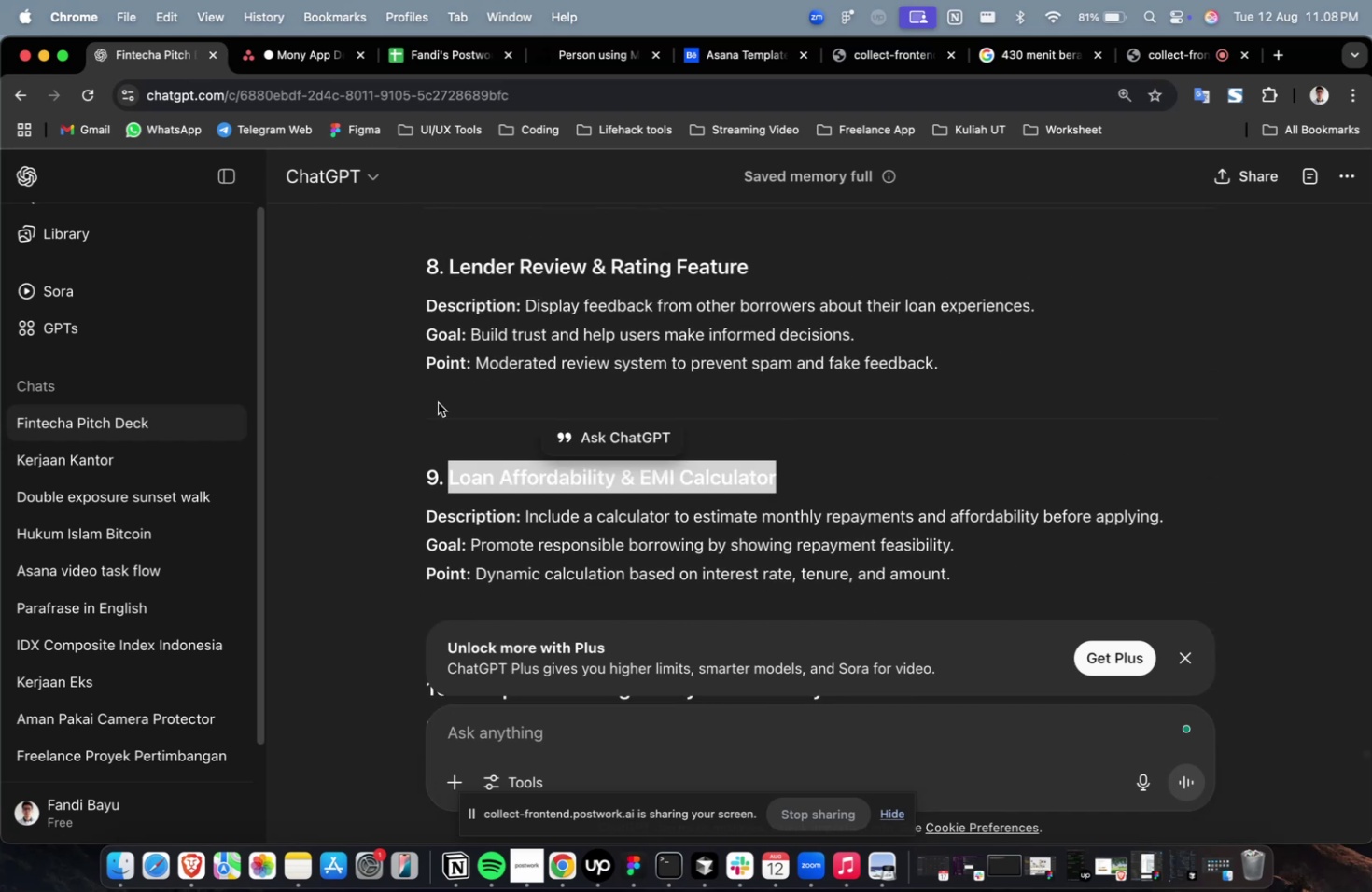 
key(Meta+C)
 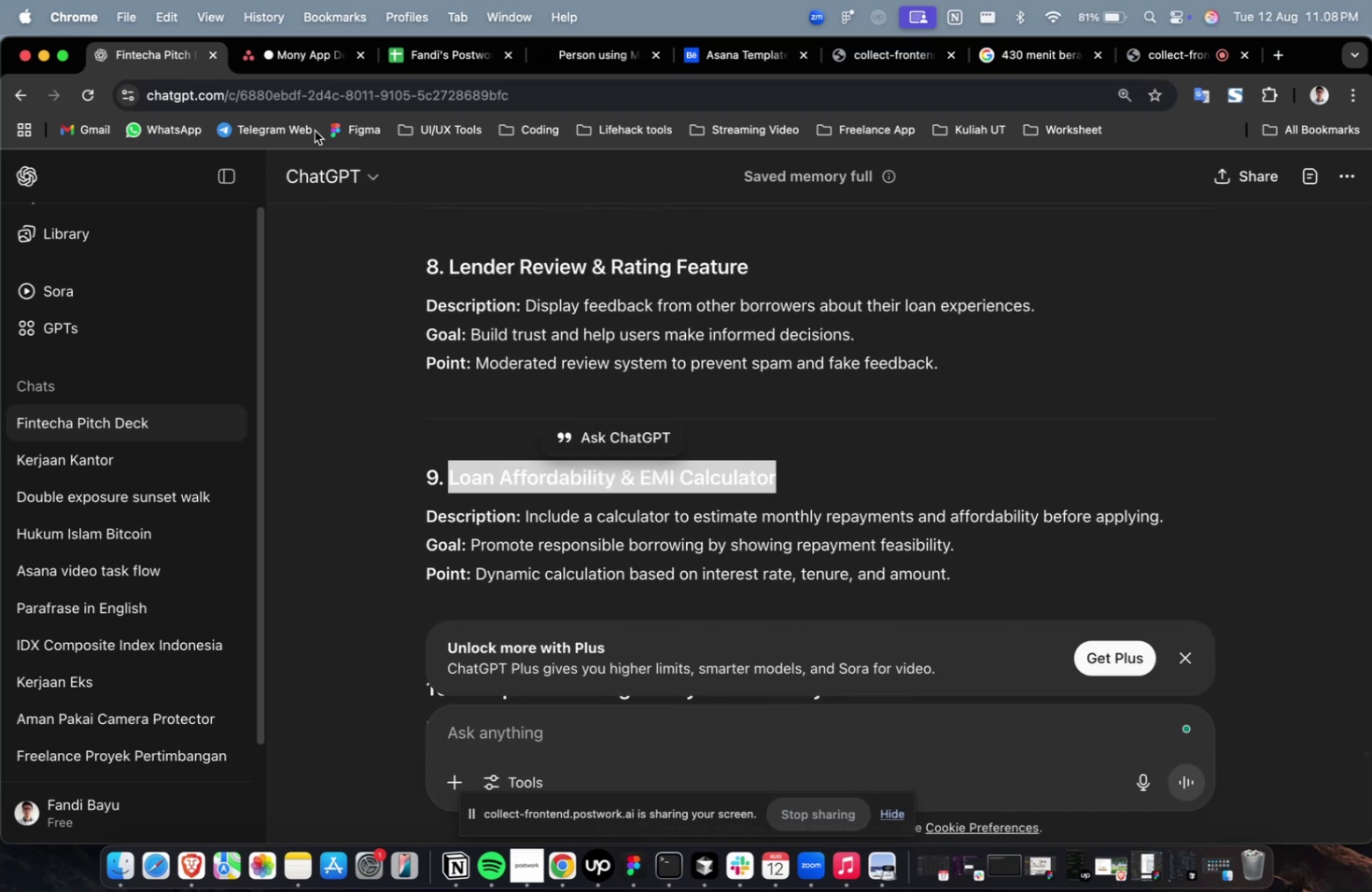 
key(Meta+C)
 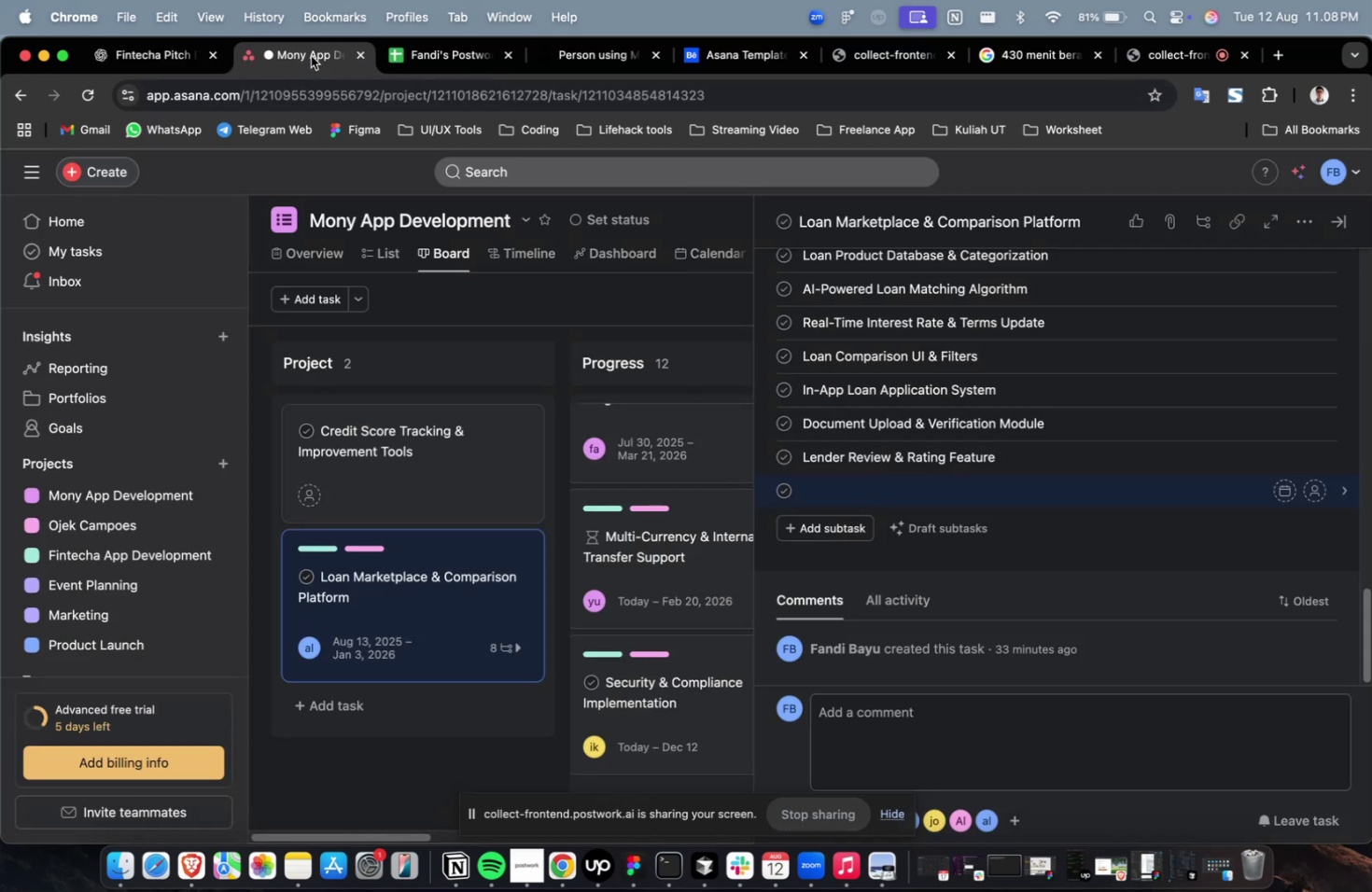 
left_click([311, 56])
 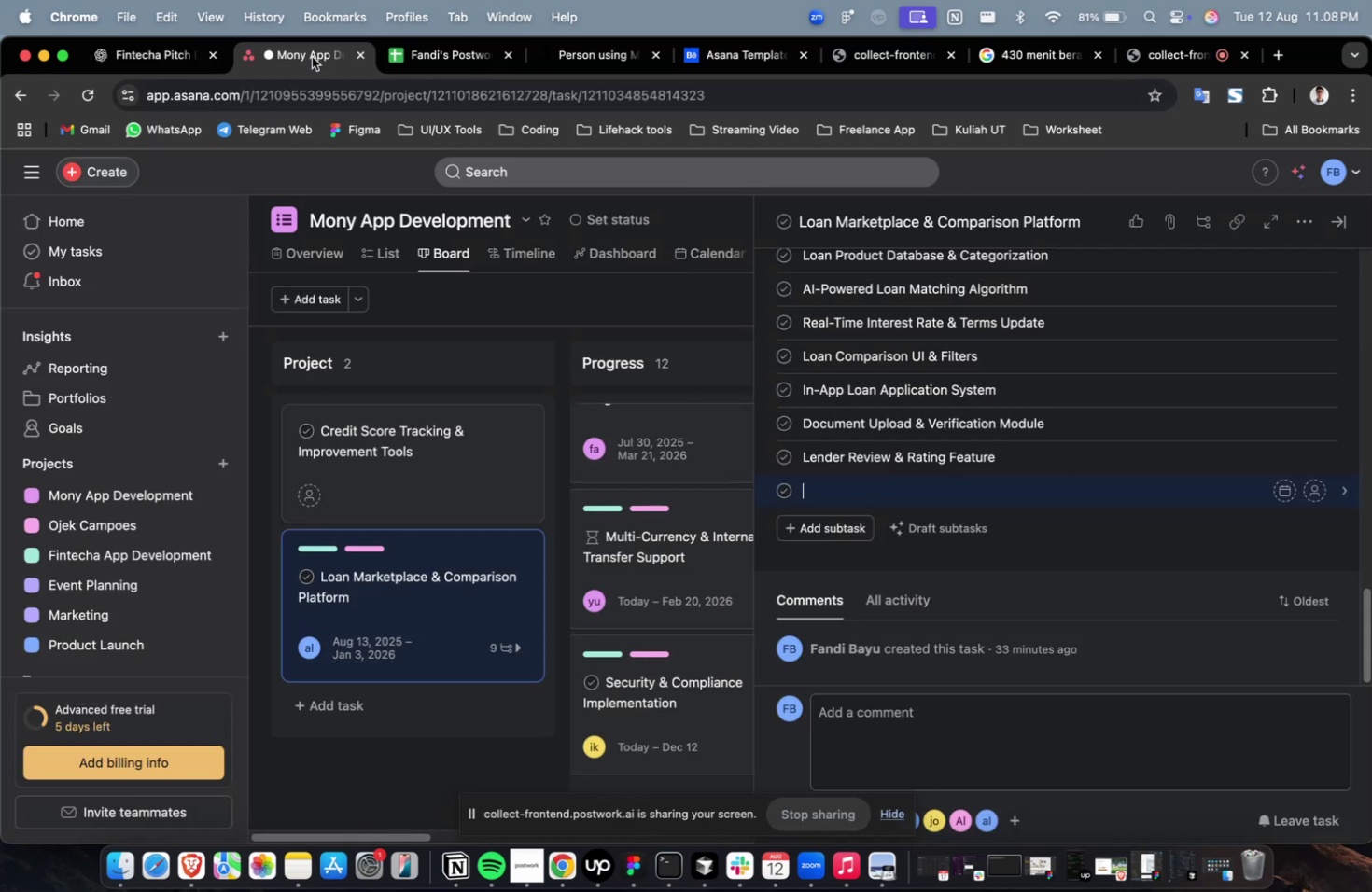 
key(Meta+V)
 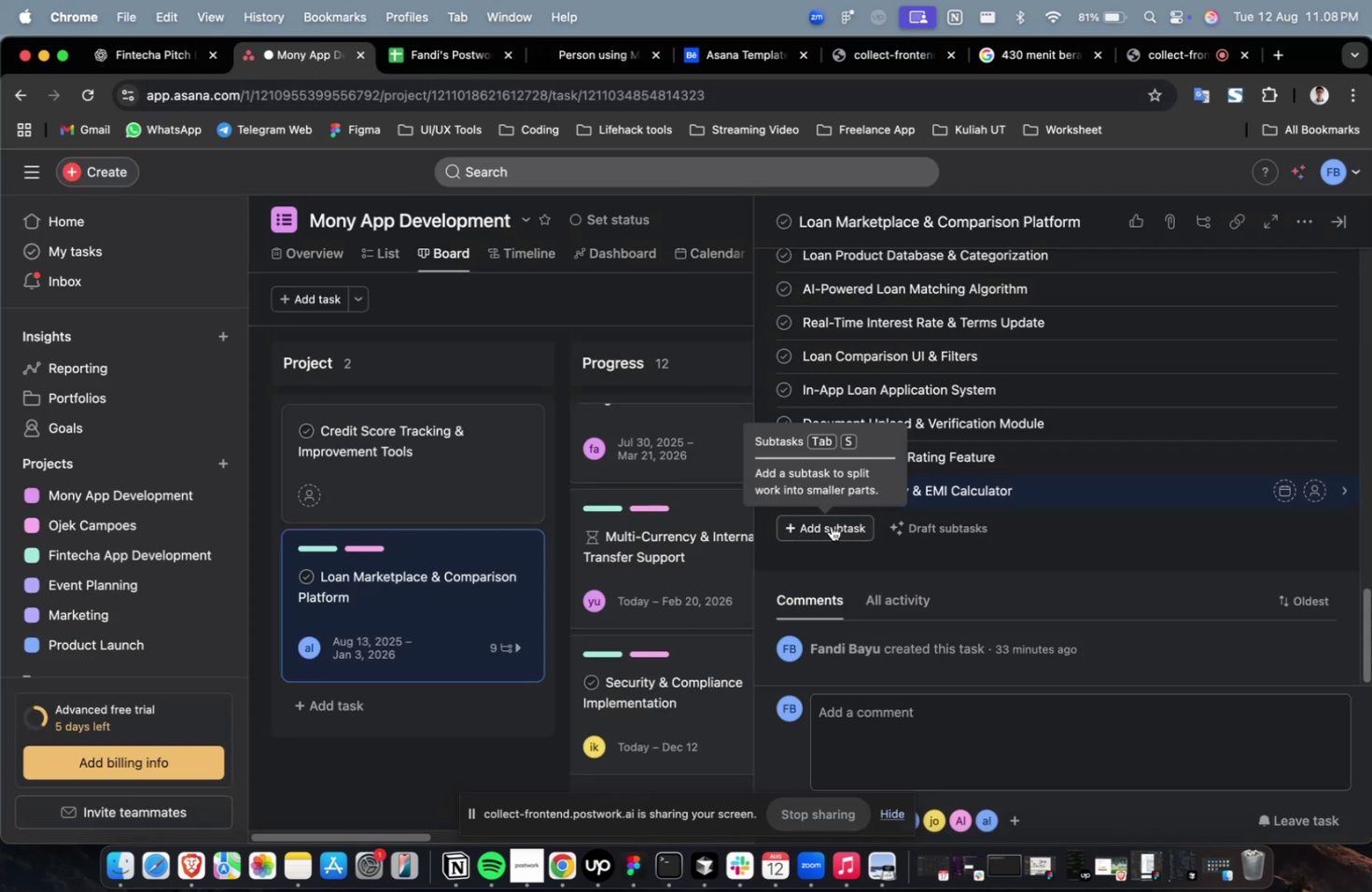 
left_click([831, 525])
 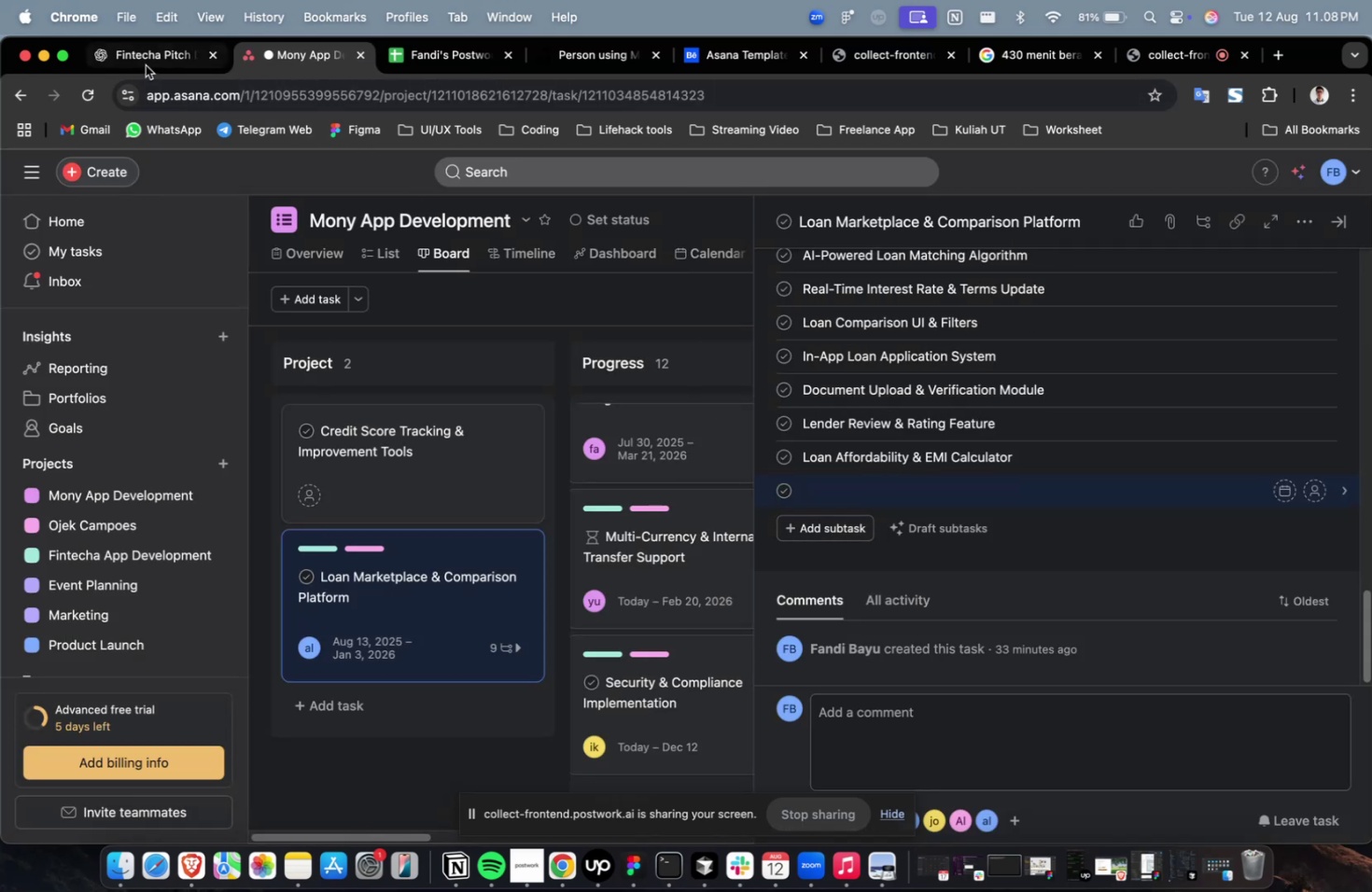 
left_click([144, 63])
 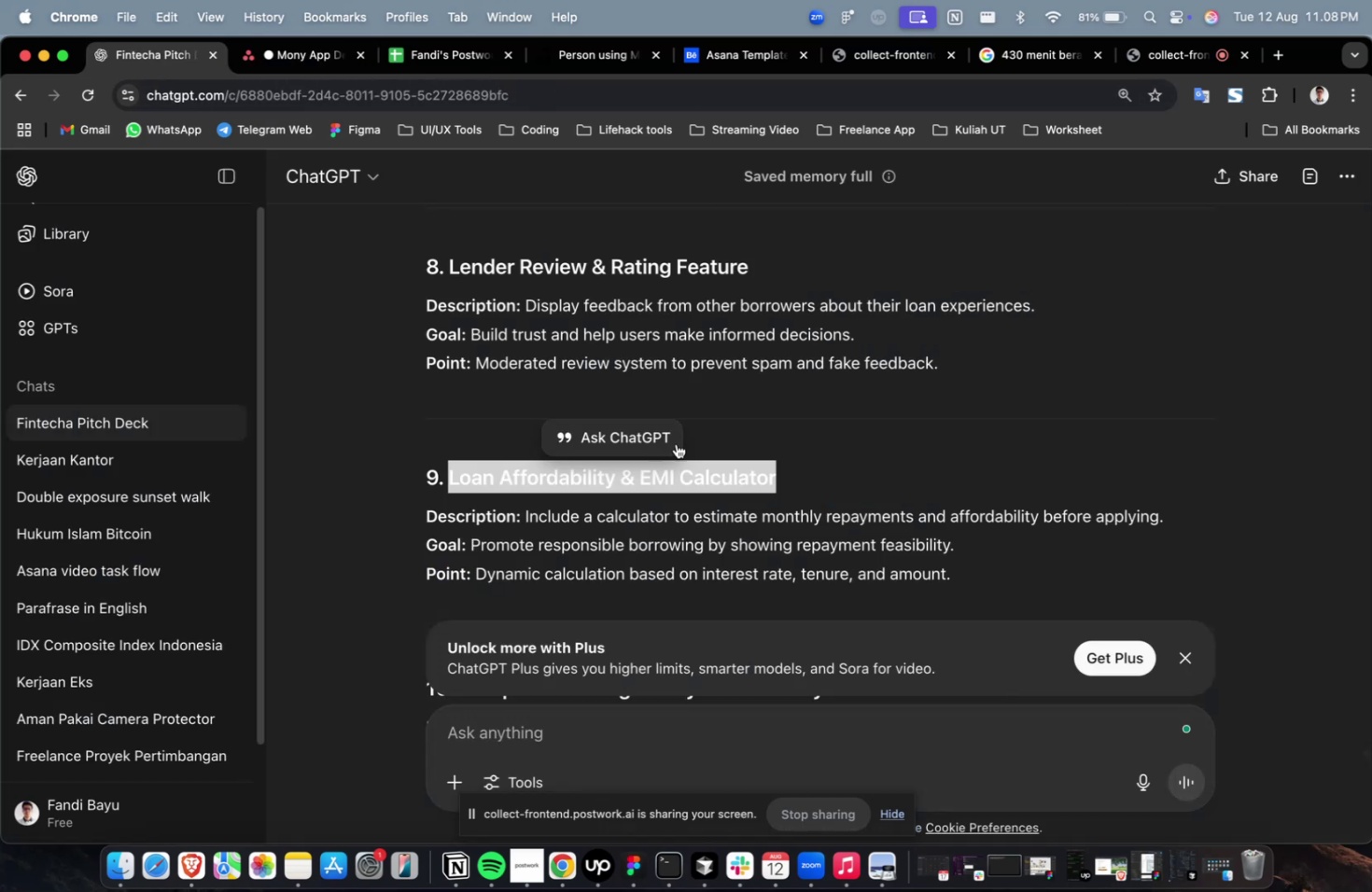 
scroll: coordinate [676, 443], scroll_direction: down, amount: 6.0
 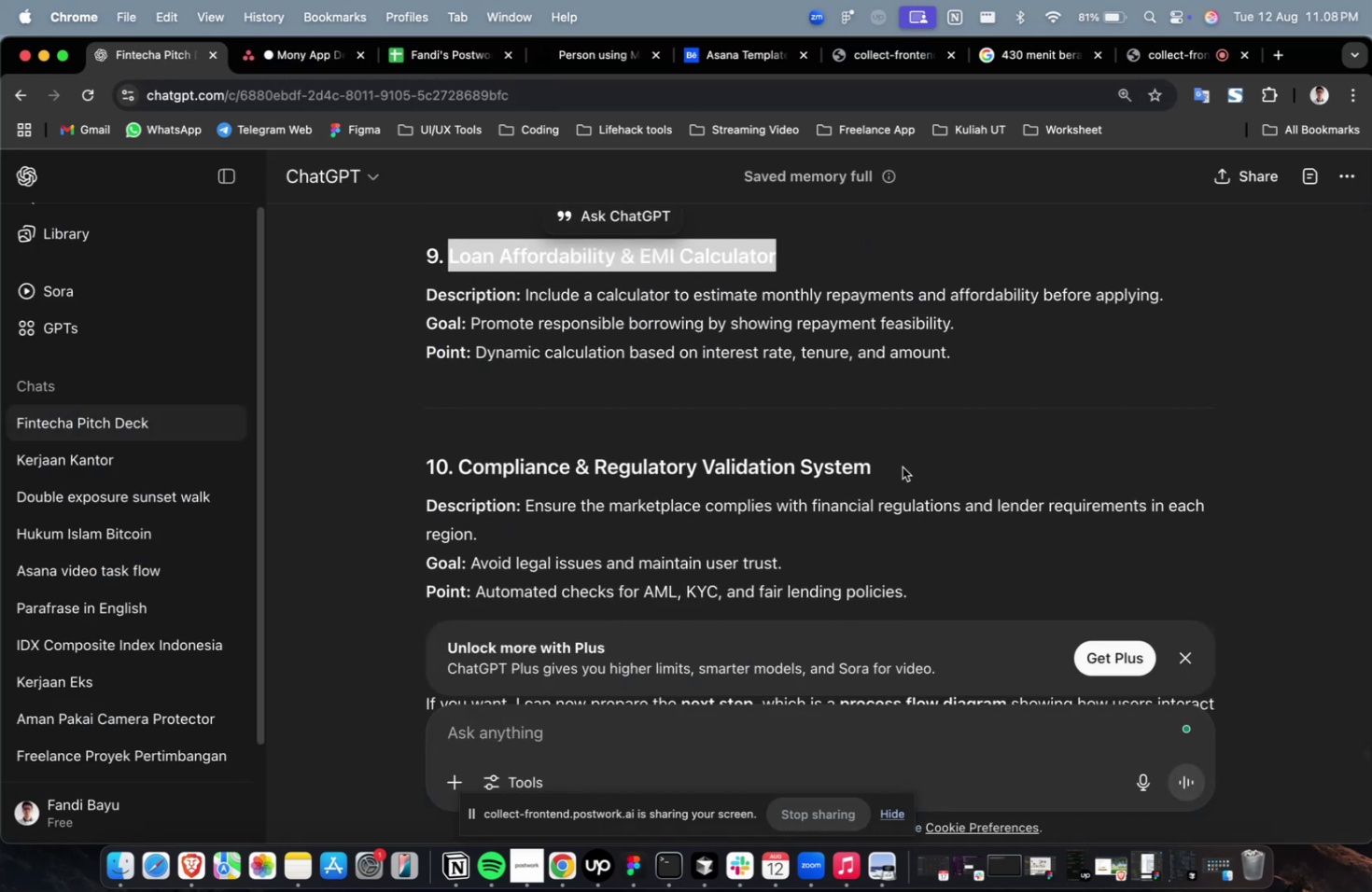 
left_click_drag(start_coordinate=[905, 465], to_coordinate=[459, 477])
 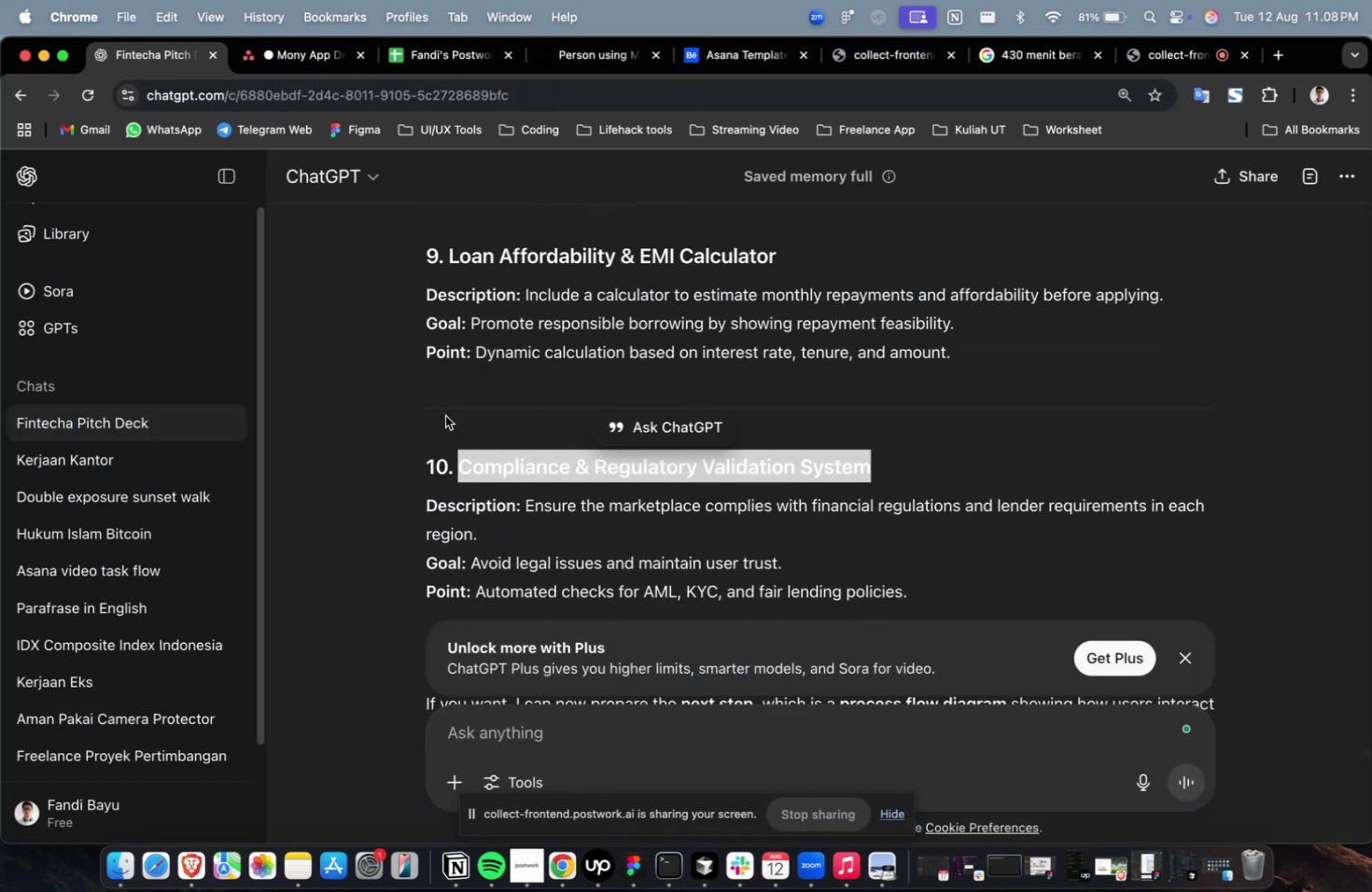 
key(Meta+C)
 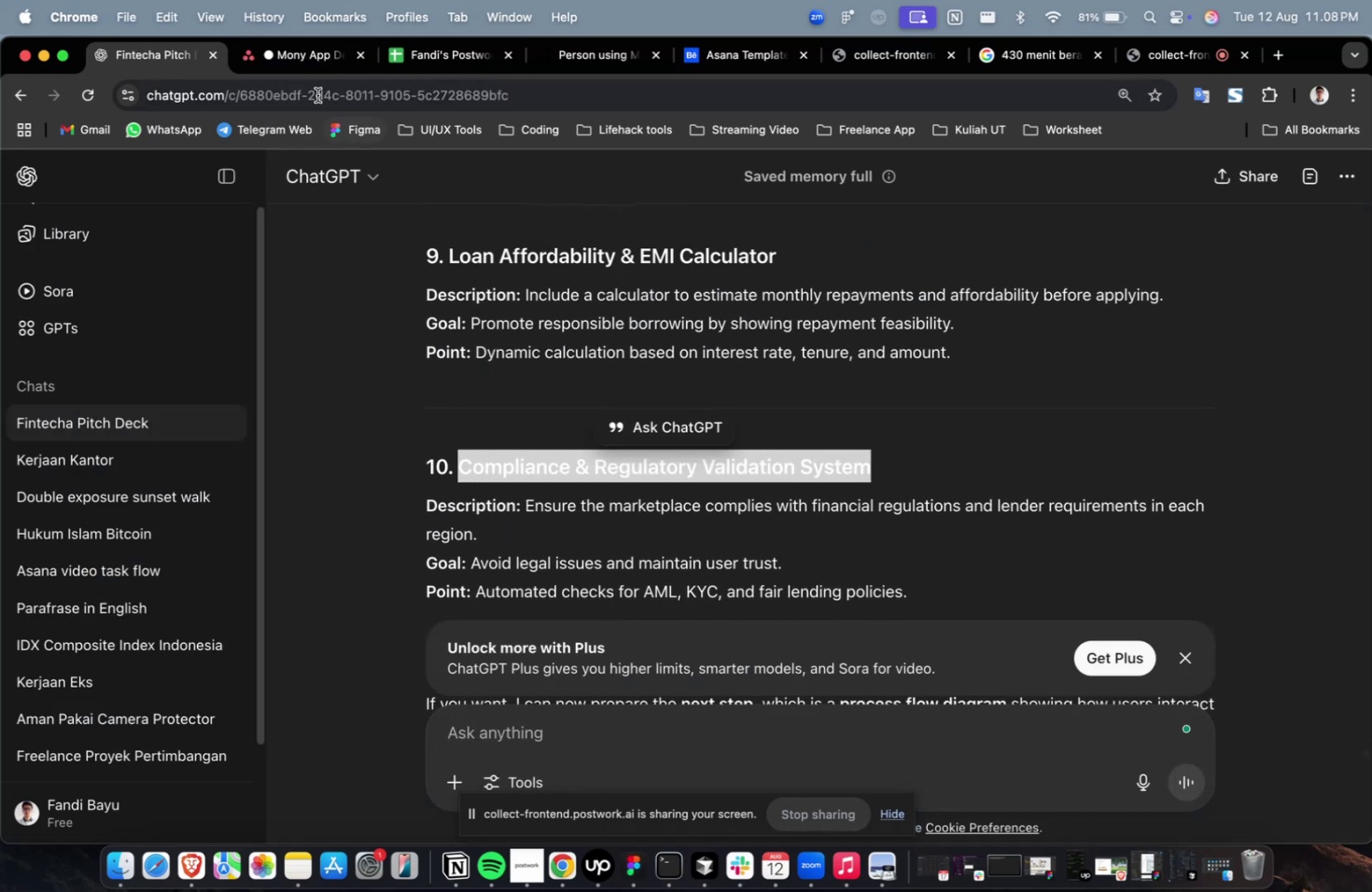 
key(Meta+C)
 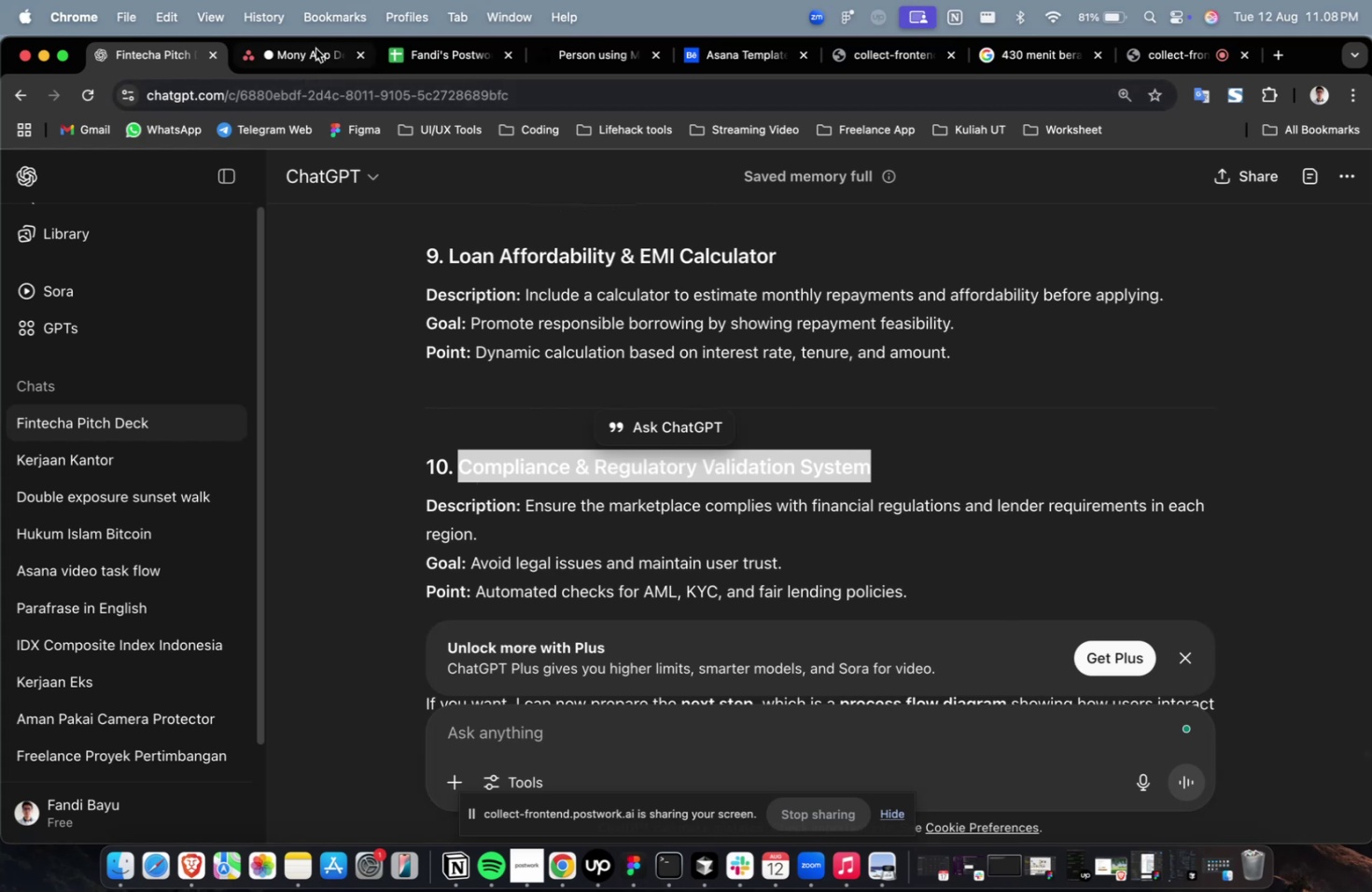 
double_click([315, 48])
 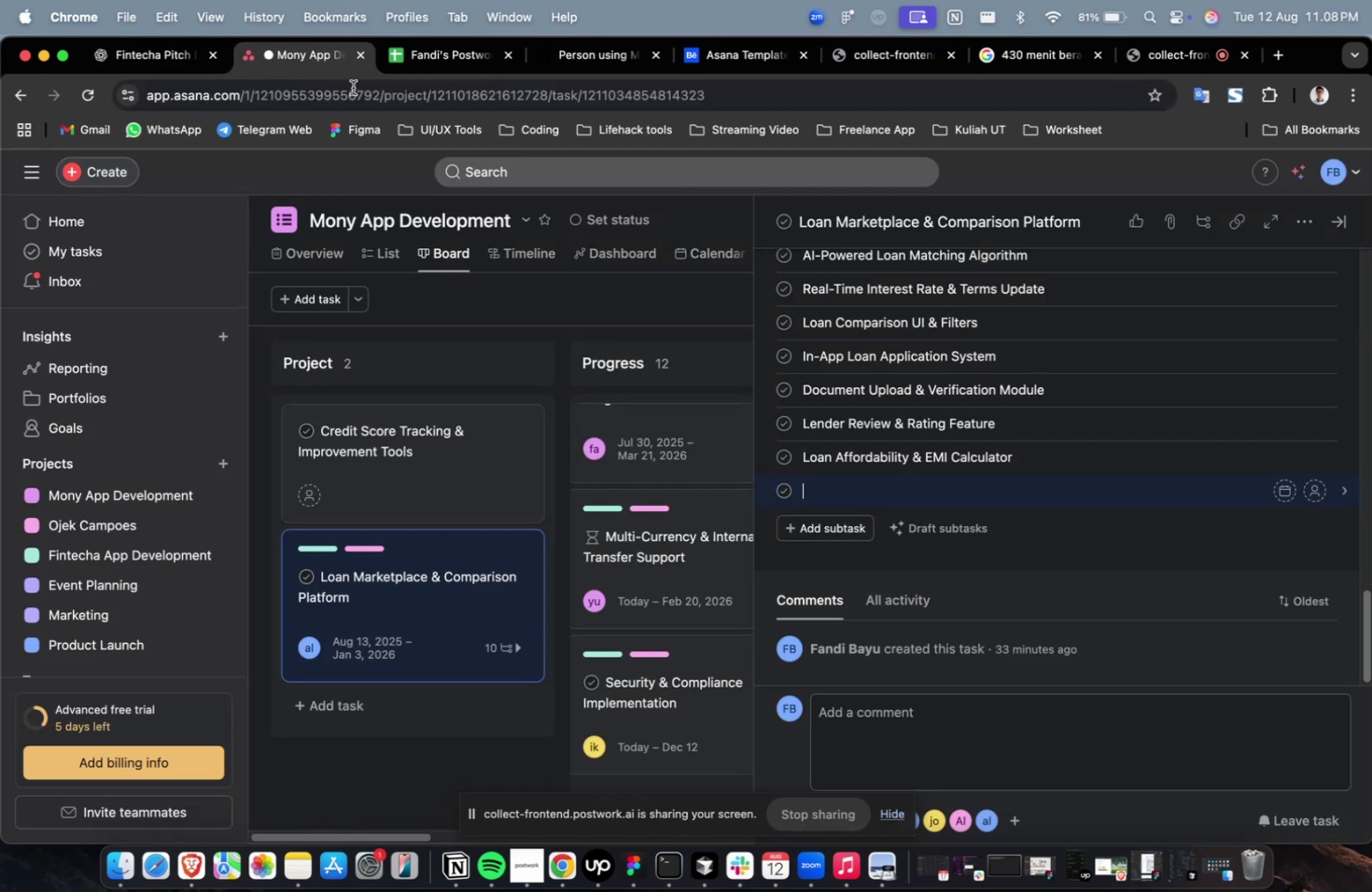 
key(Meta+V)
 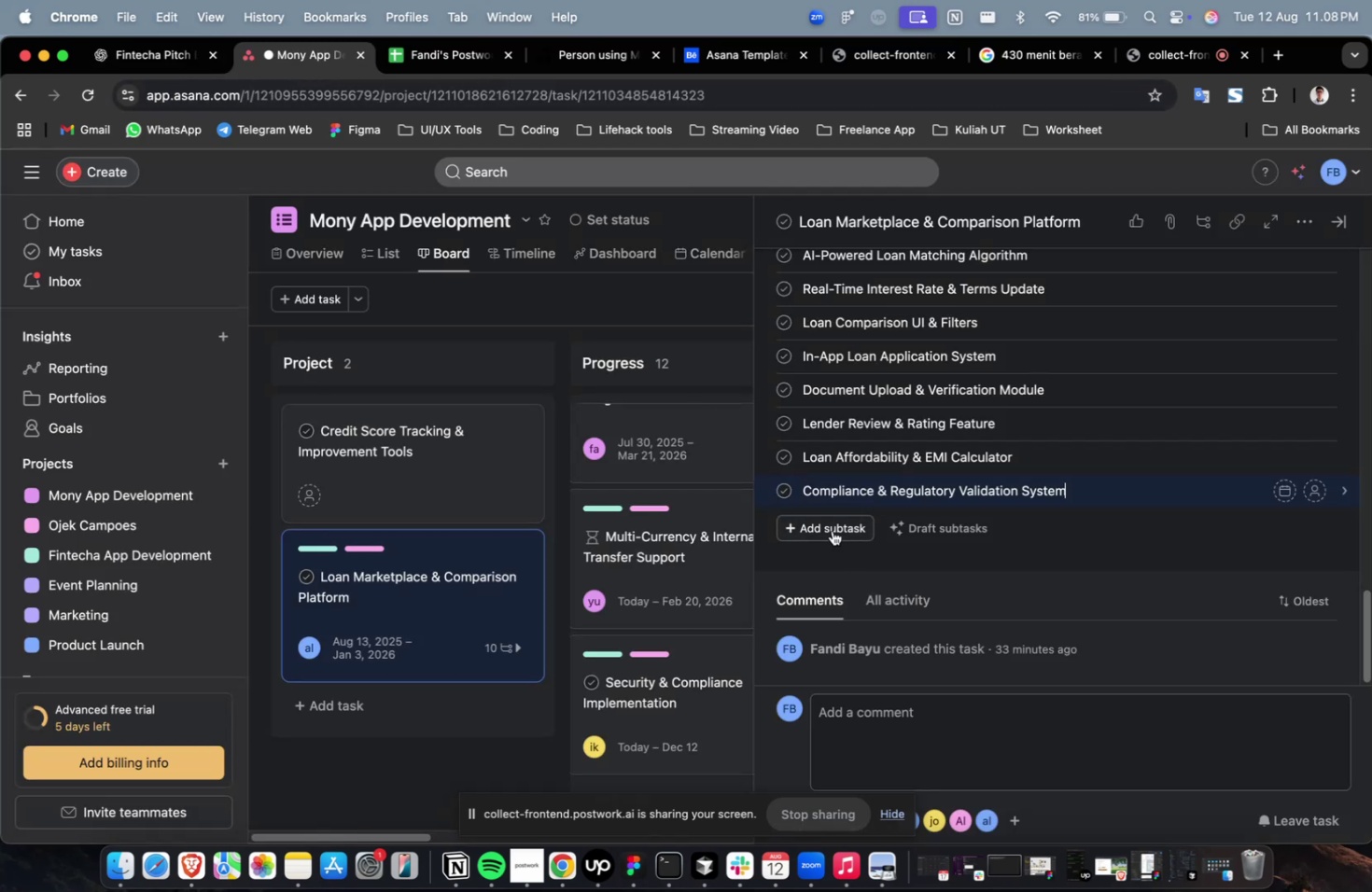 
left_click([832, 530])
 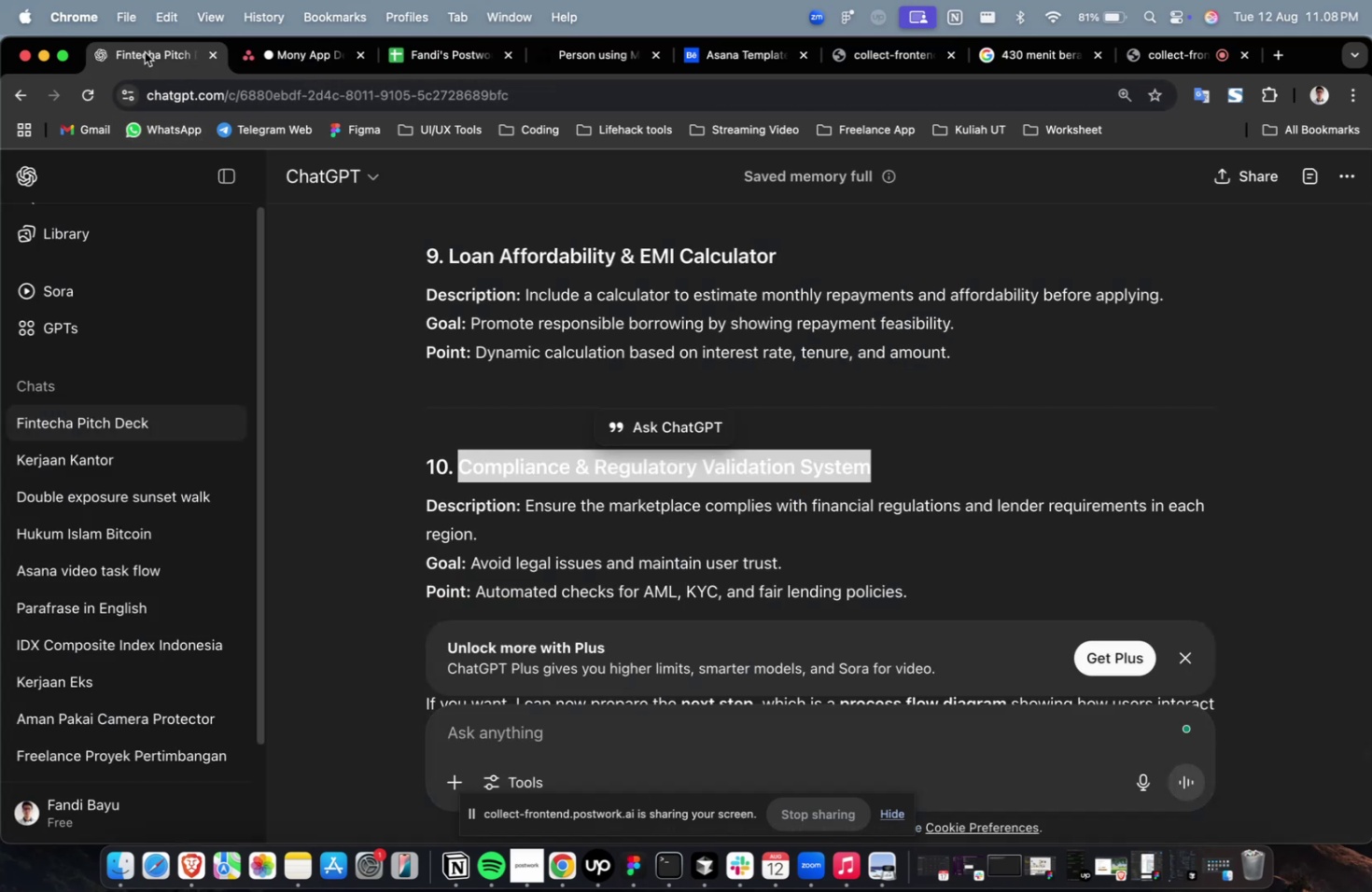 
scroll: coordinate [589, 430], scroll_direction: down, amount: 4.0
 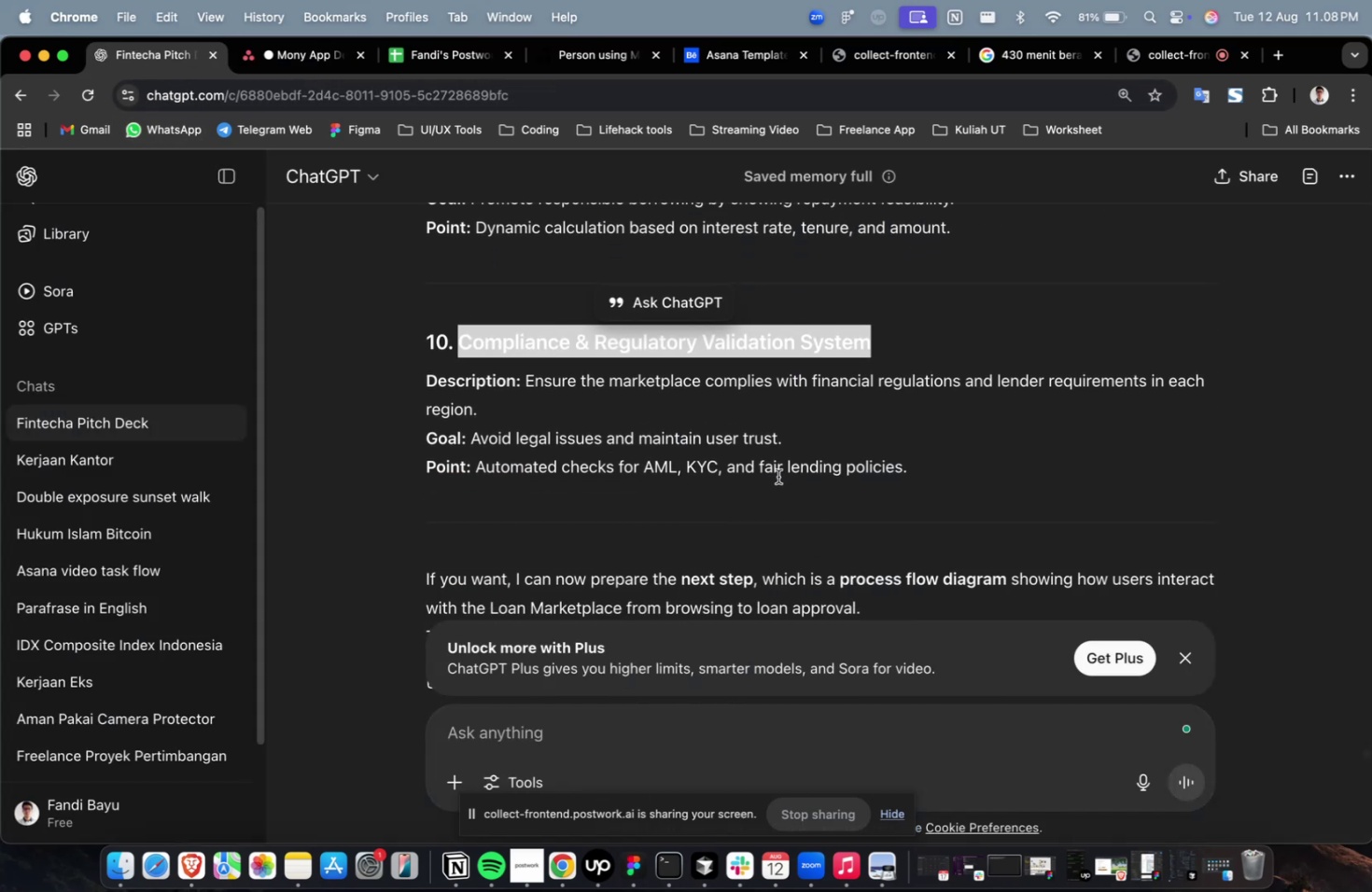 
left_click_drag(start_coordinate=[926, 475], to_coordinate=[526, 377])
 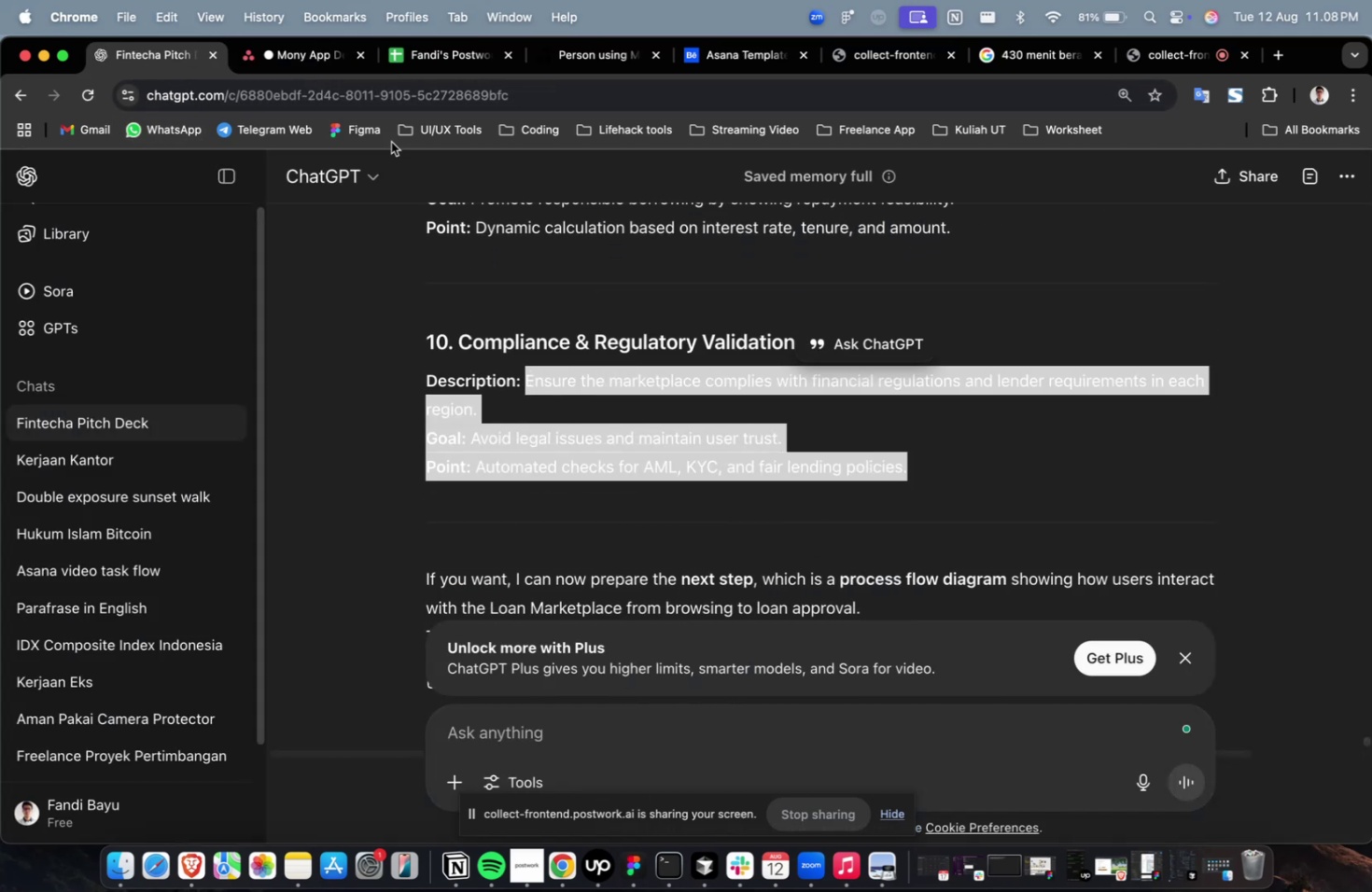 
key(Meta+C)
 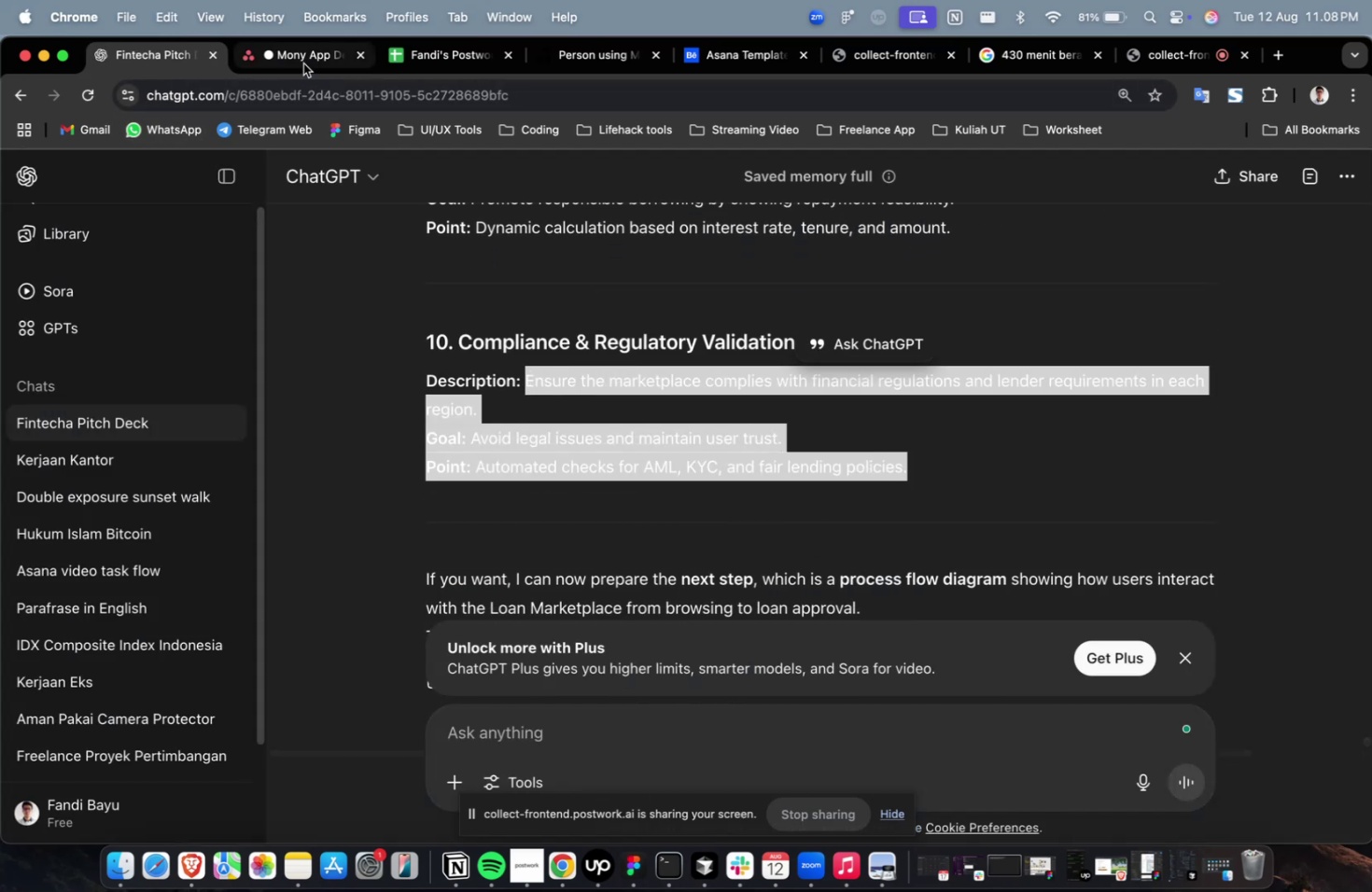 
key(Meta+C)
 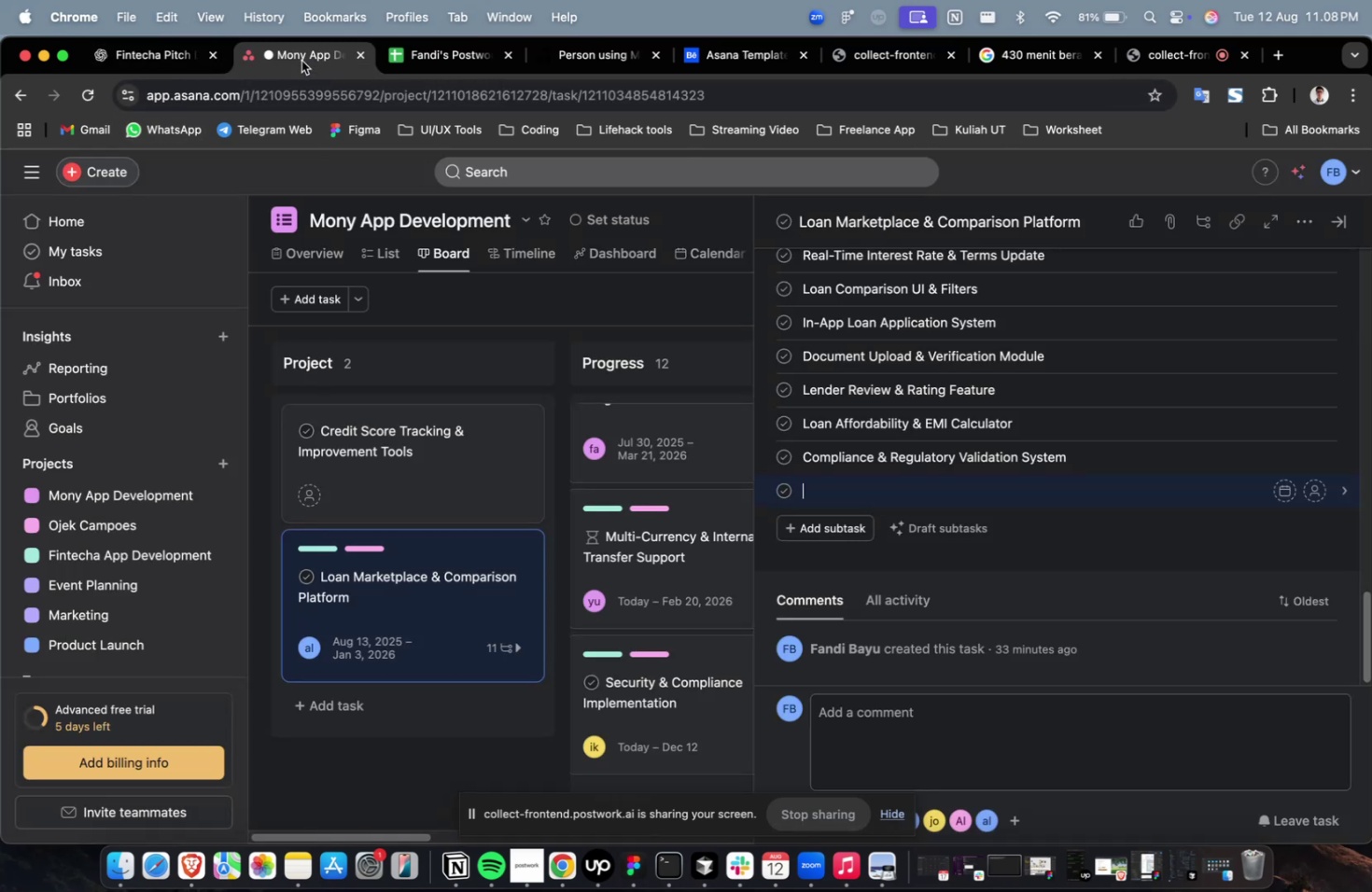 
left_click([301, 61])
 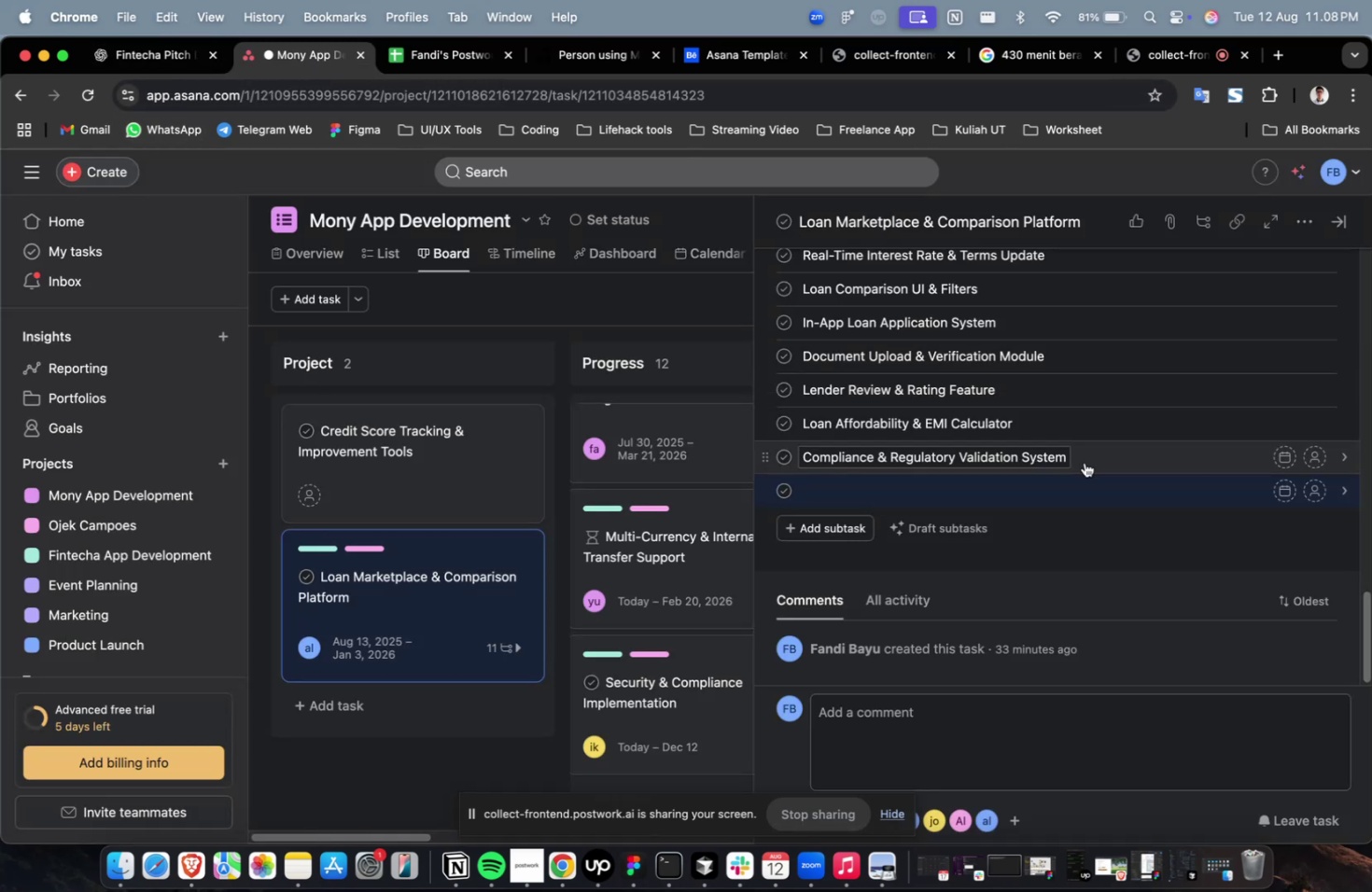 
left_click([1111, 468])
 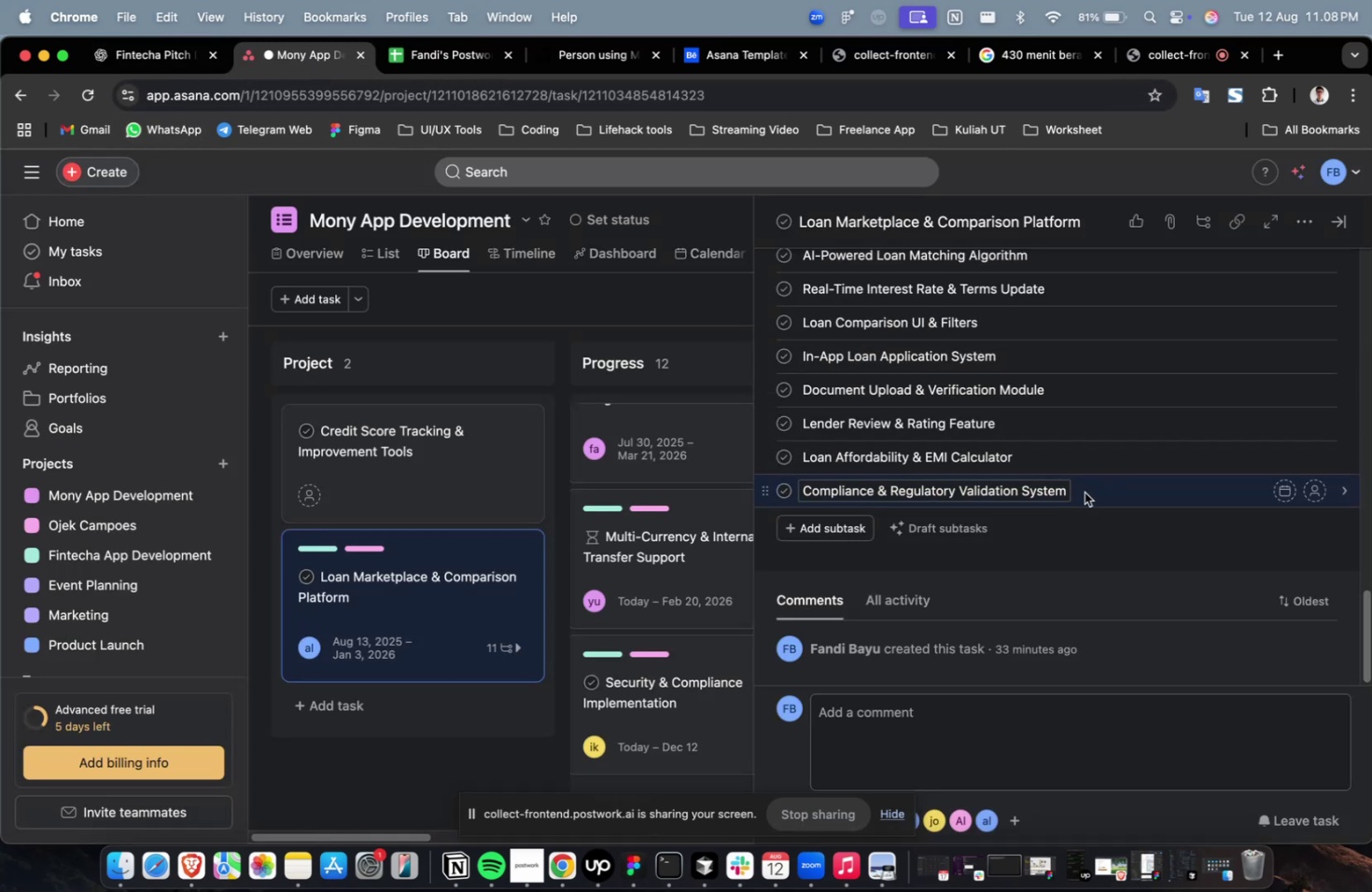 
double_click([1084, 492])
 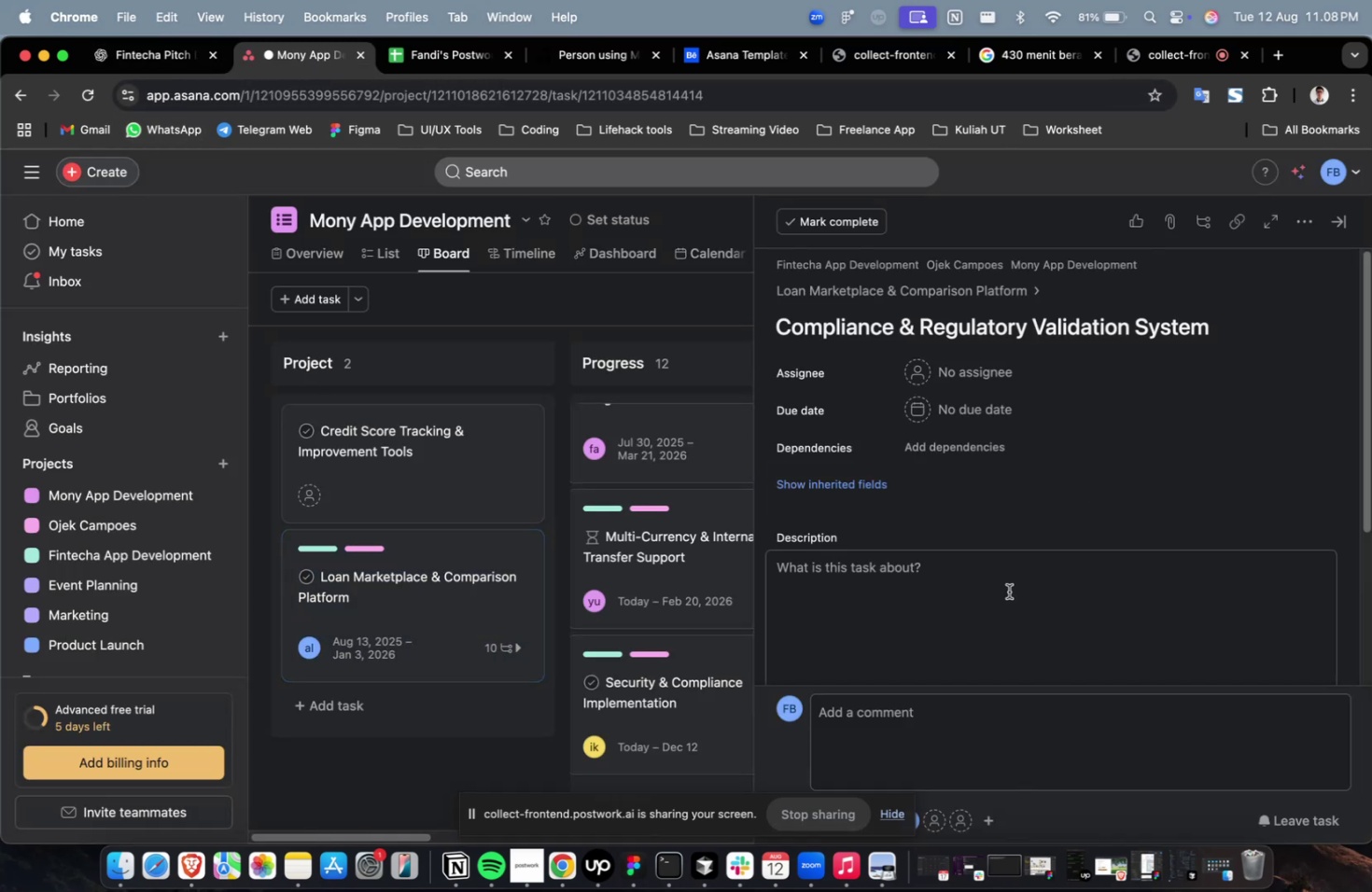 
left_click([1004, 593])
 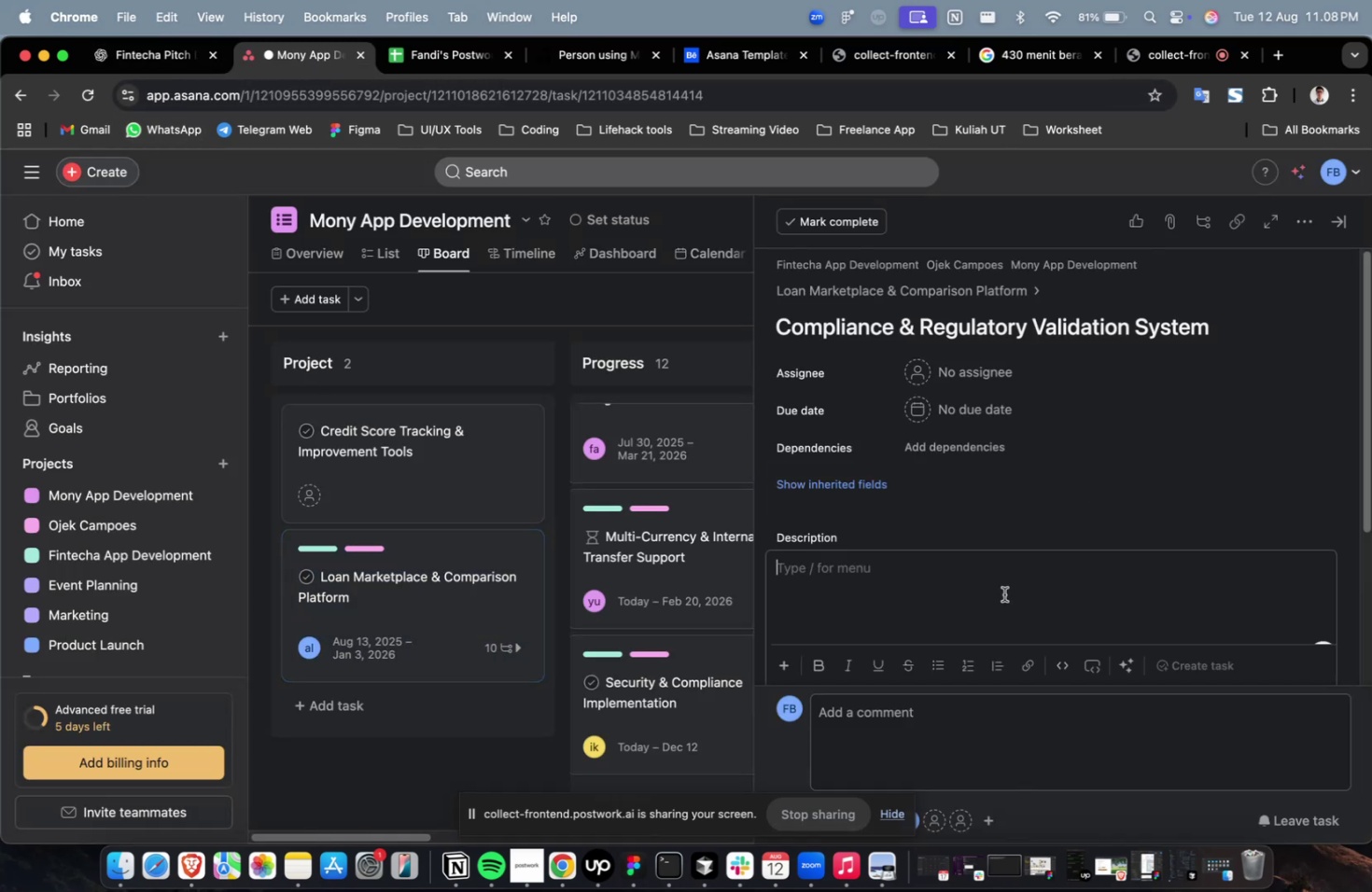 
key(Meta+V)
 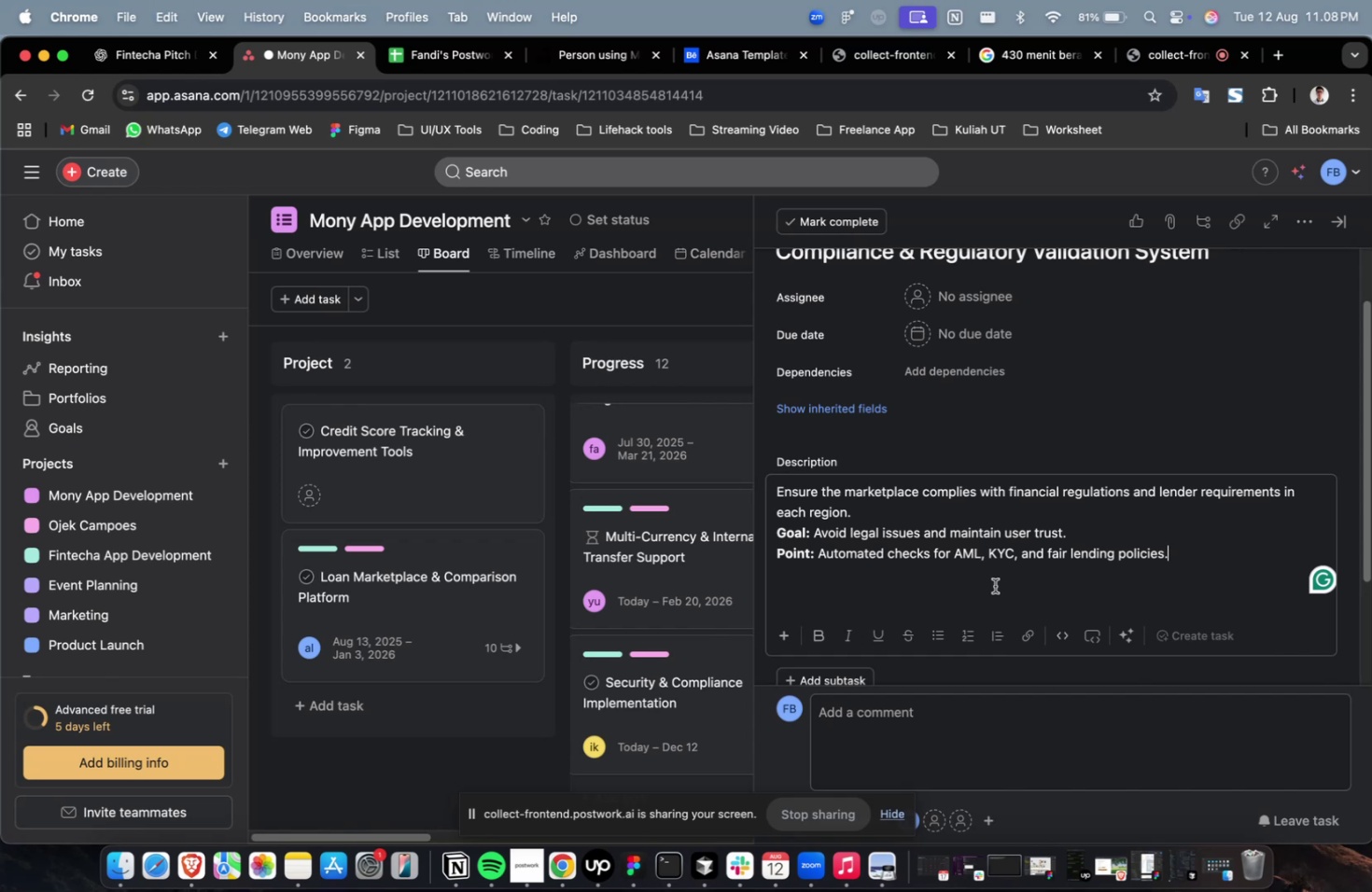 
scroll: coordinate [994, 585], scroll_direction: up, amount: 7.0
 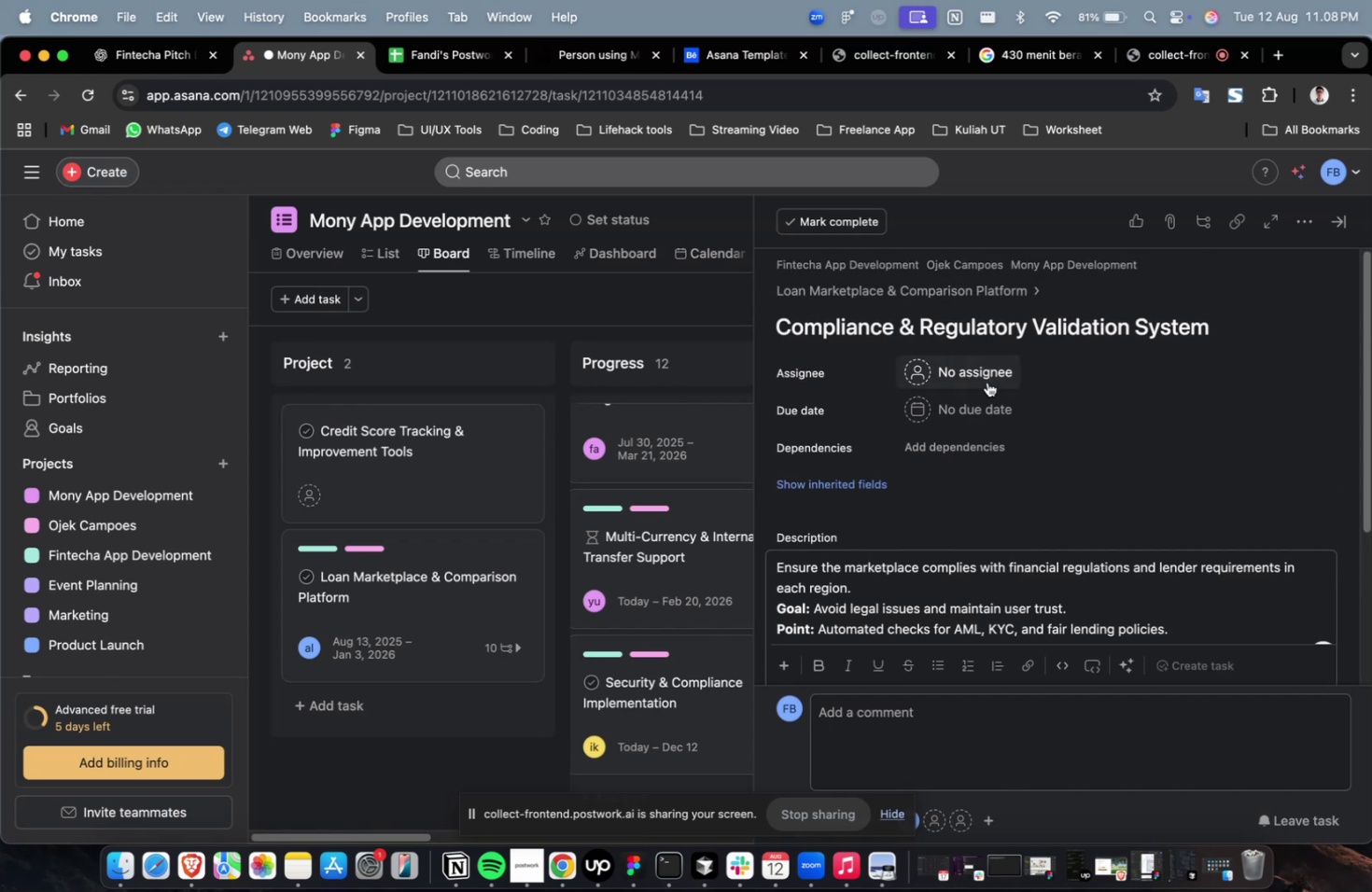 
left_click([986, 381])
 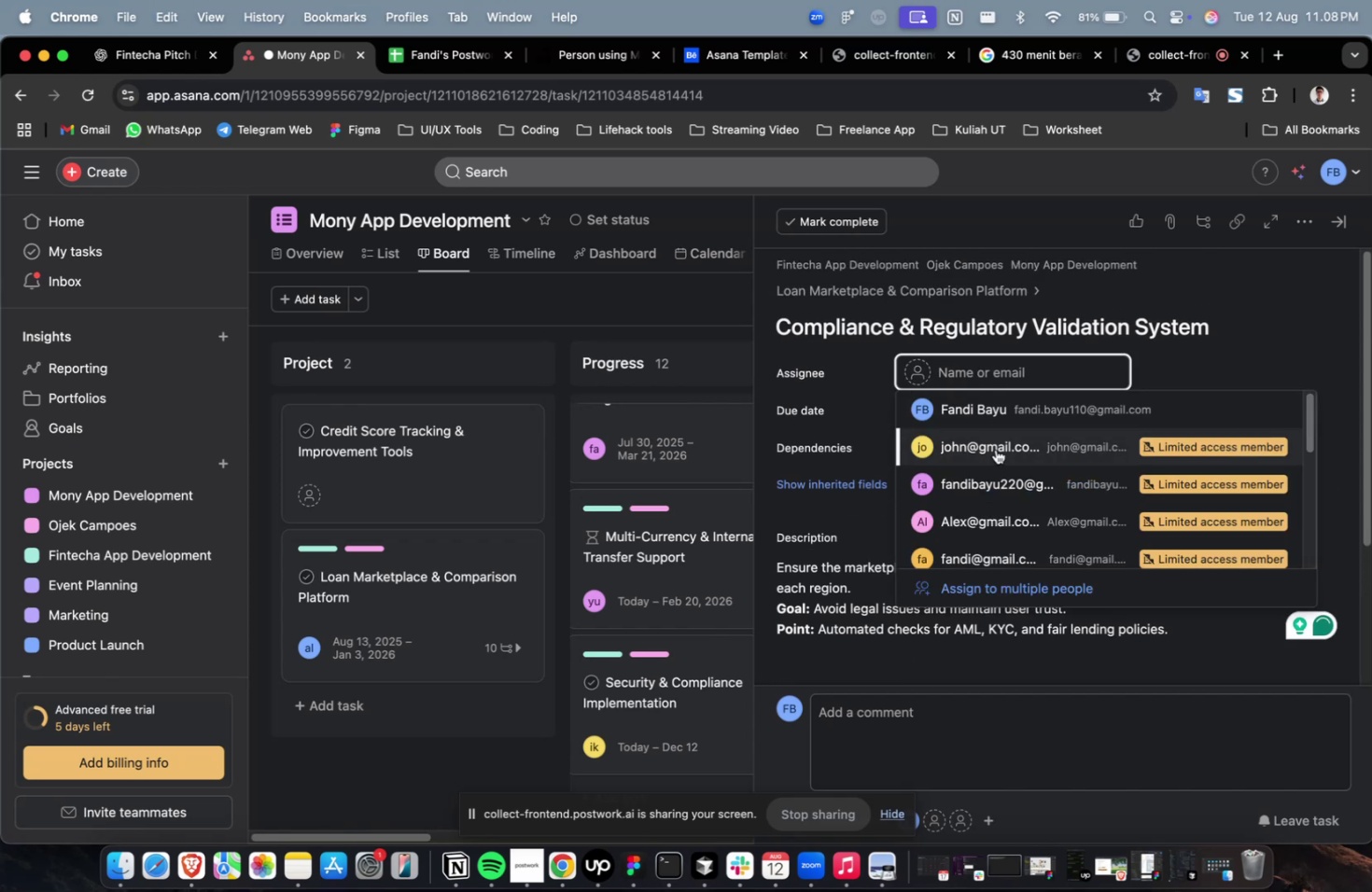 
double_click([995, 450])
 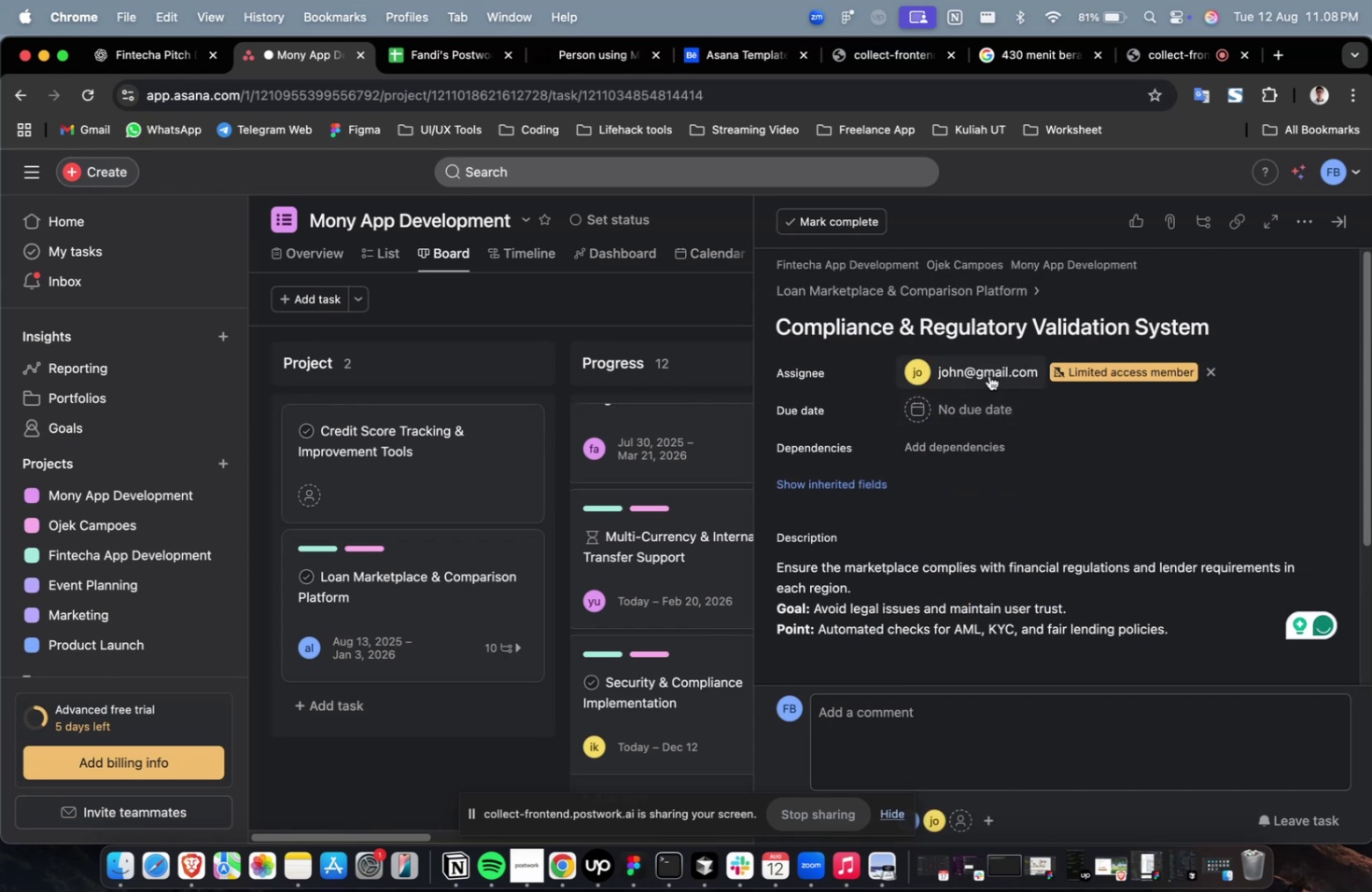 
triple_click([988, 375])
 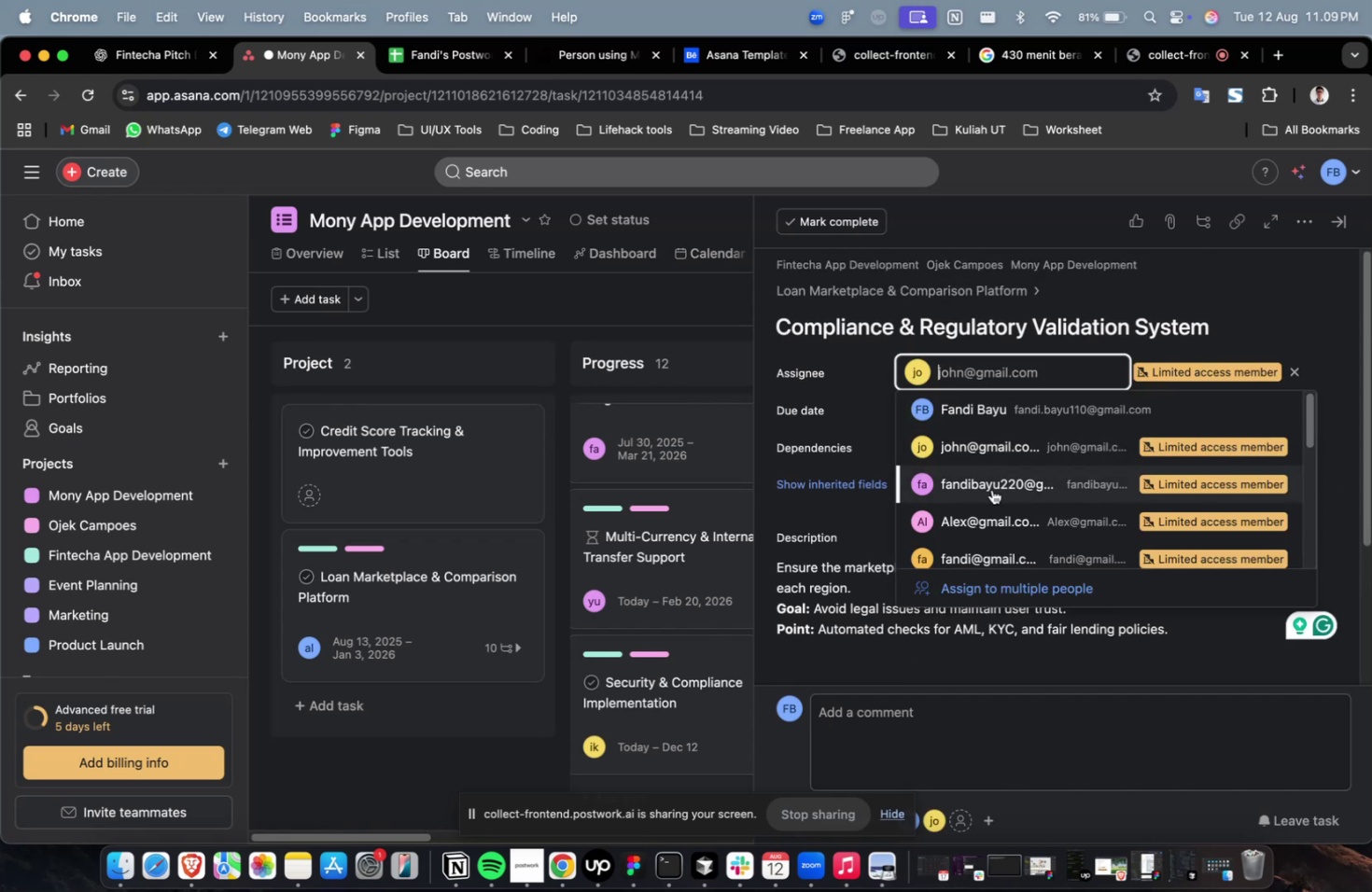 
triple_click([991, 489])
 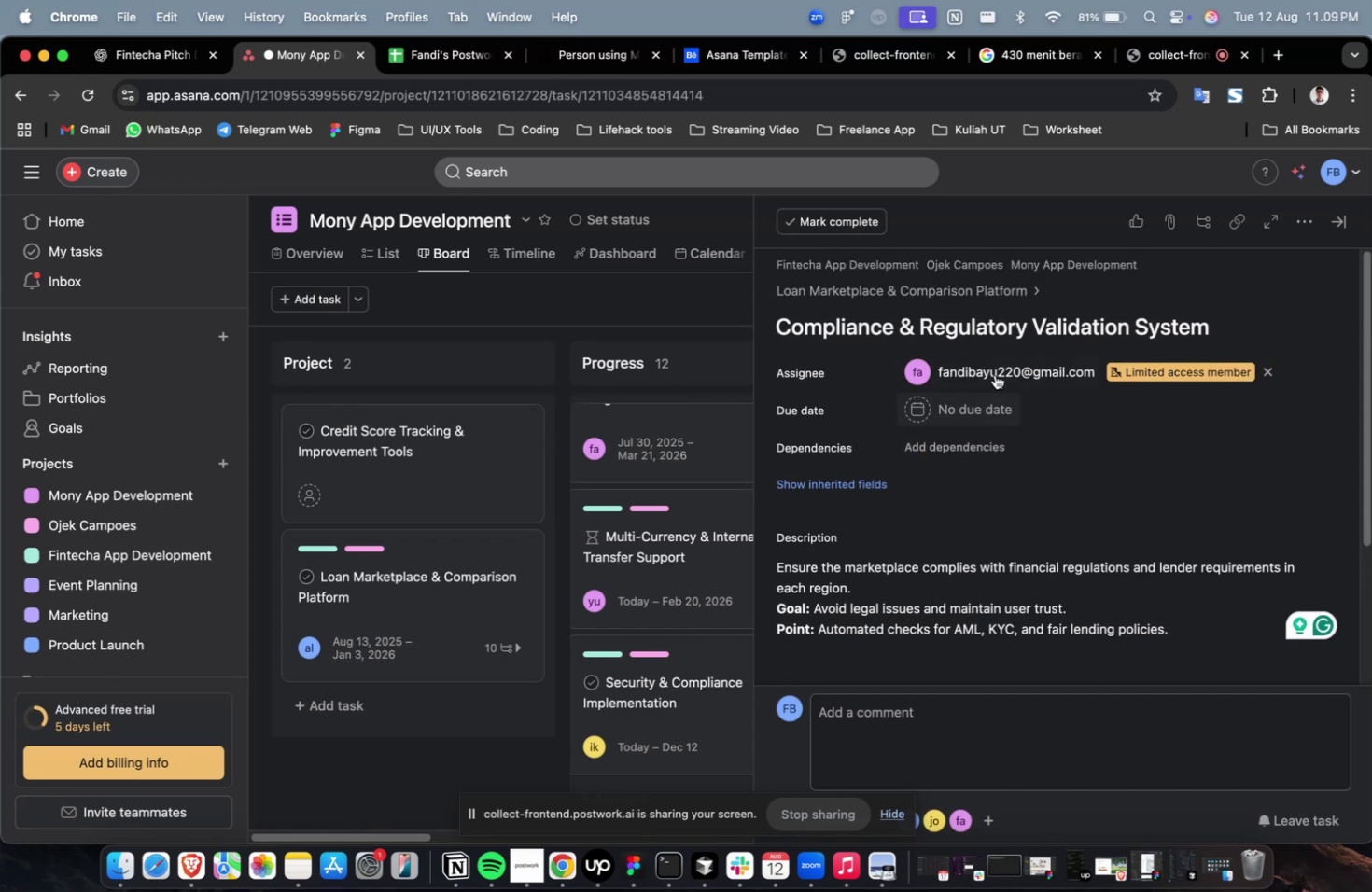 
triple_click([996, 370])
 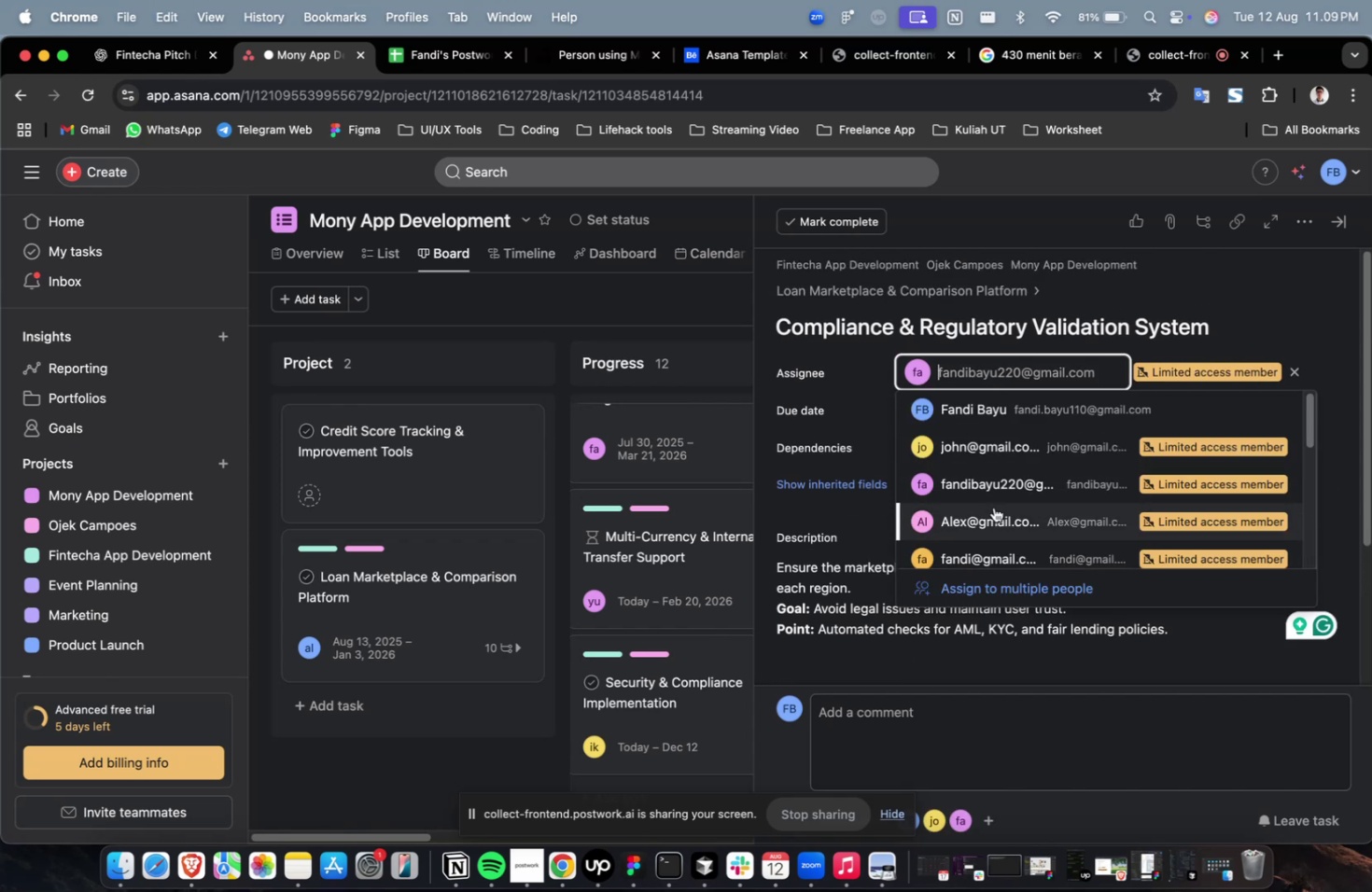 
triple_click([993, 507])
 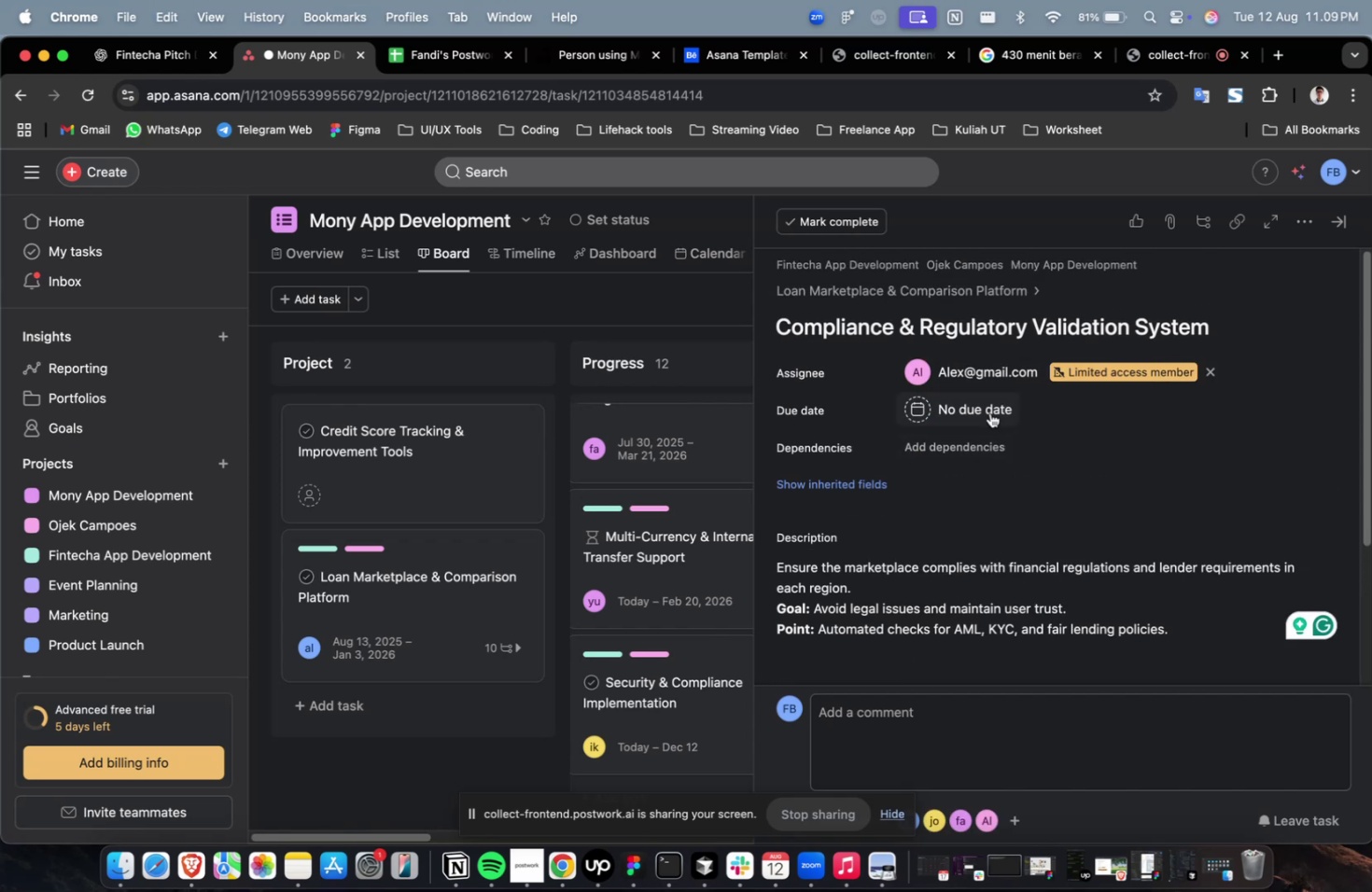 
triple_click([989, 412])
 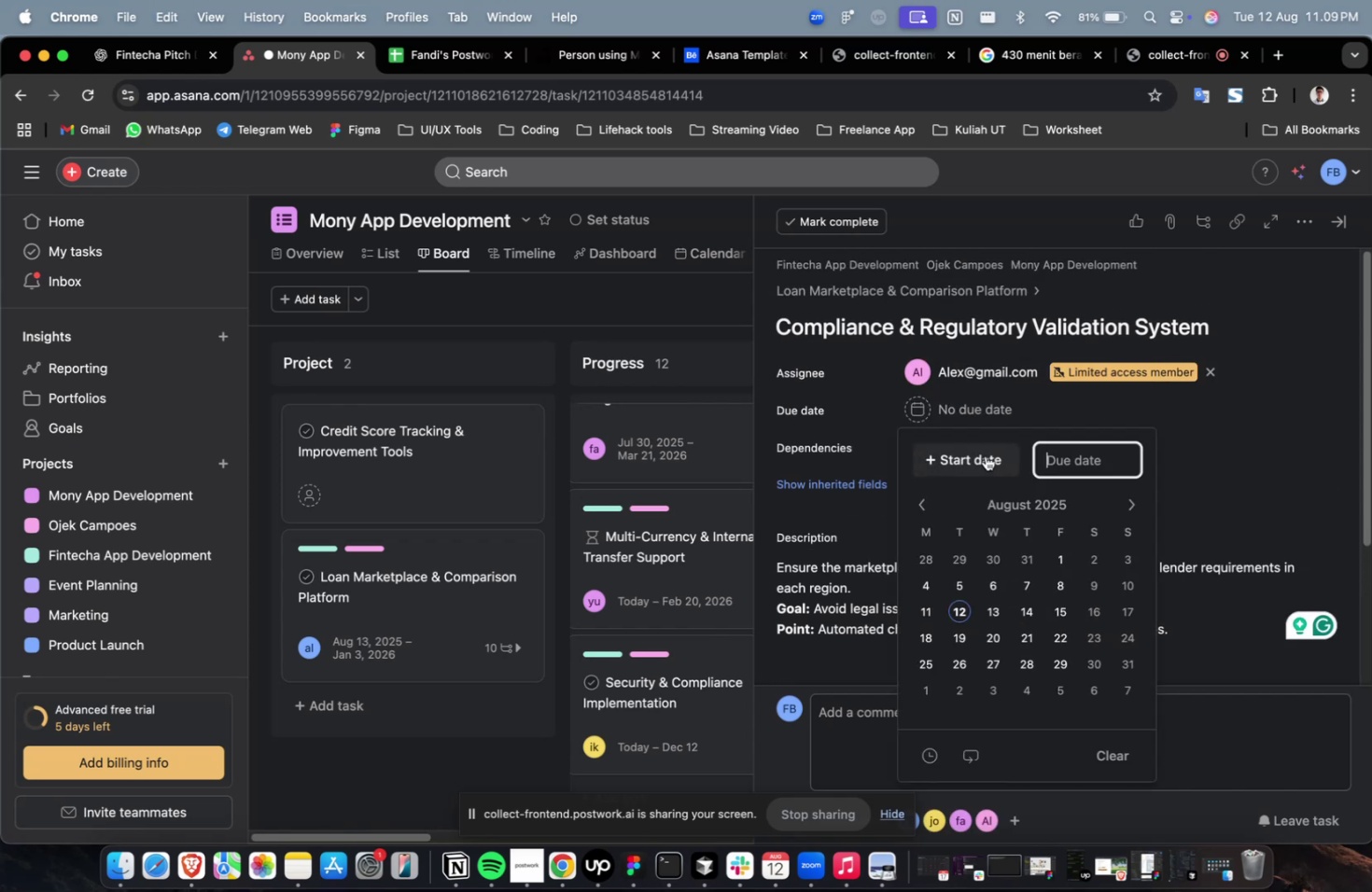 
triple_click([985, 455])
 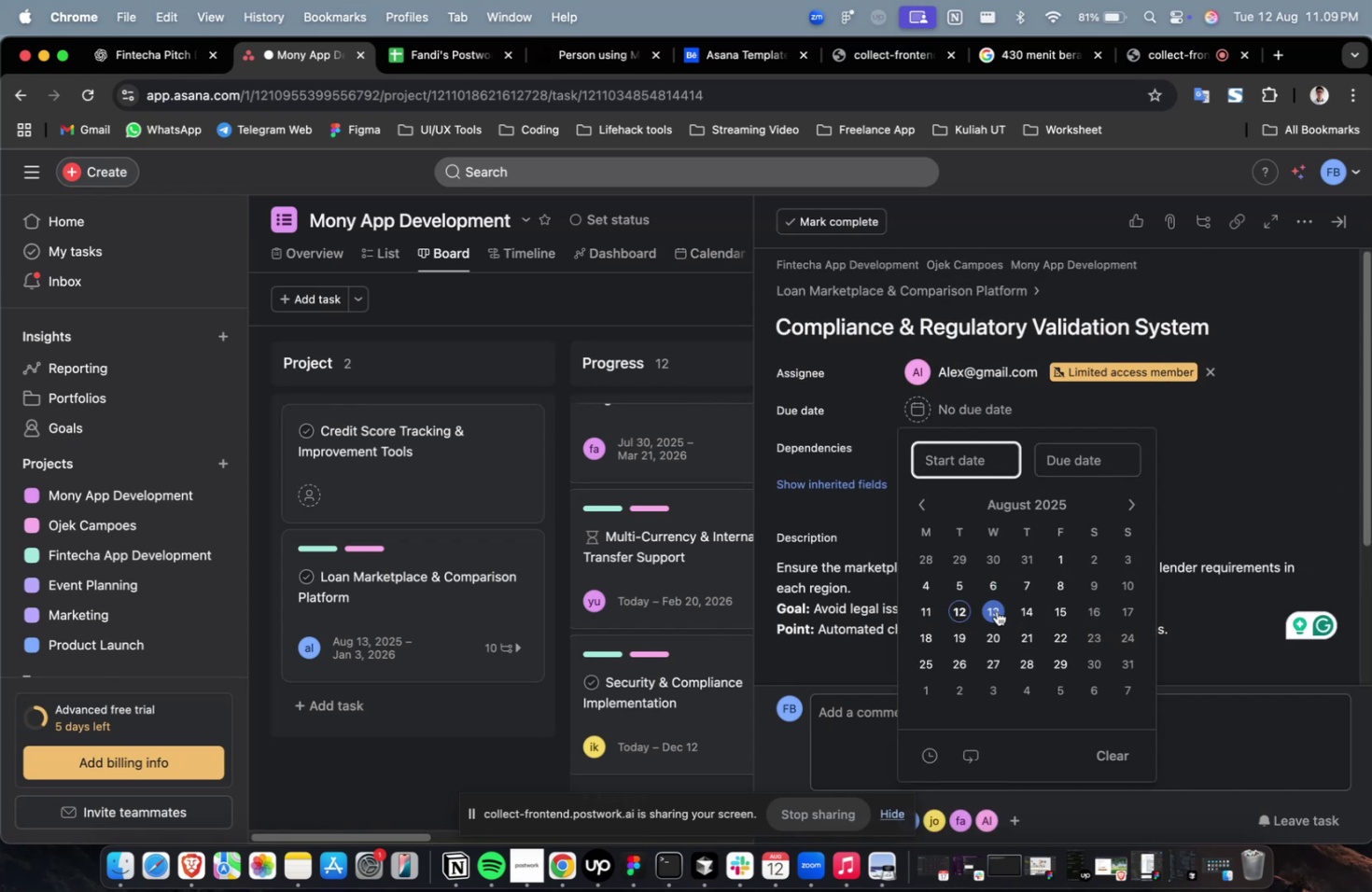 
left_click([996, 609])
 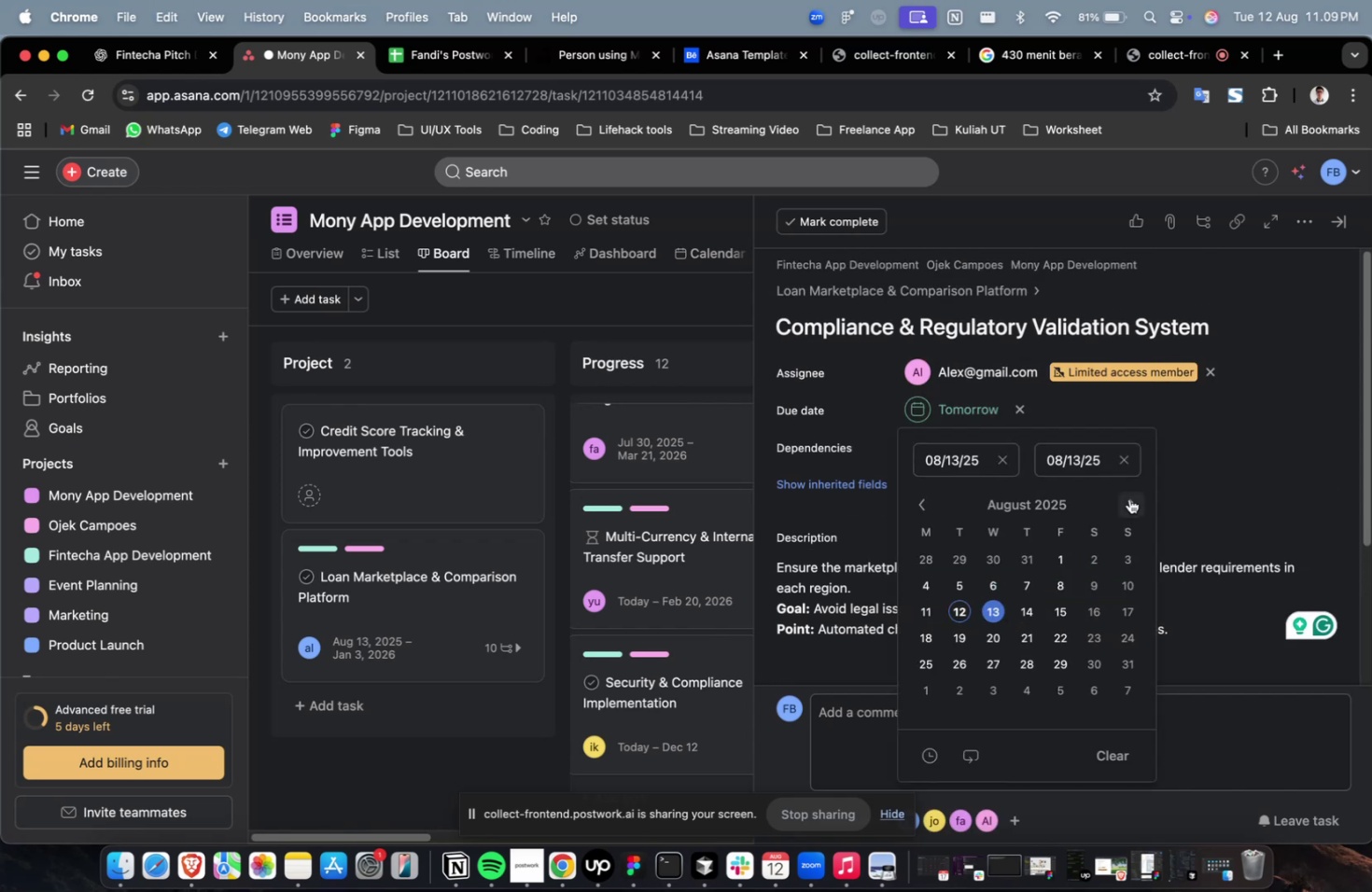 
double_click([1128, 498])
 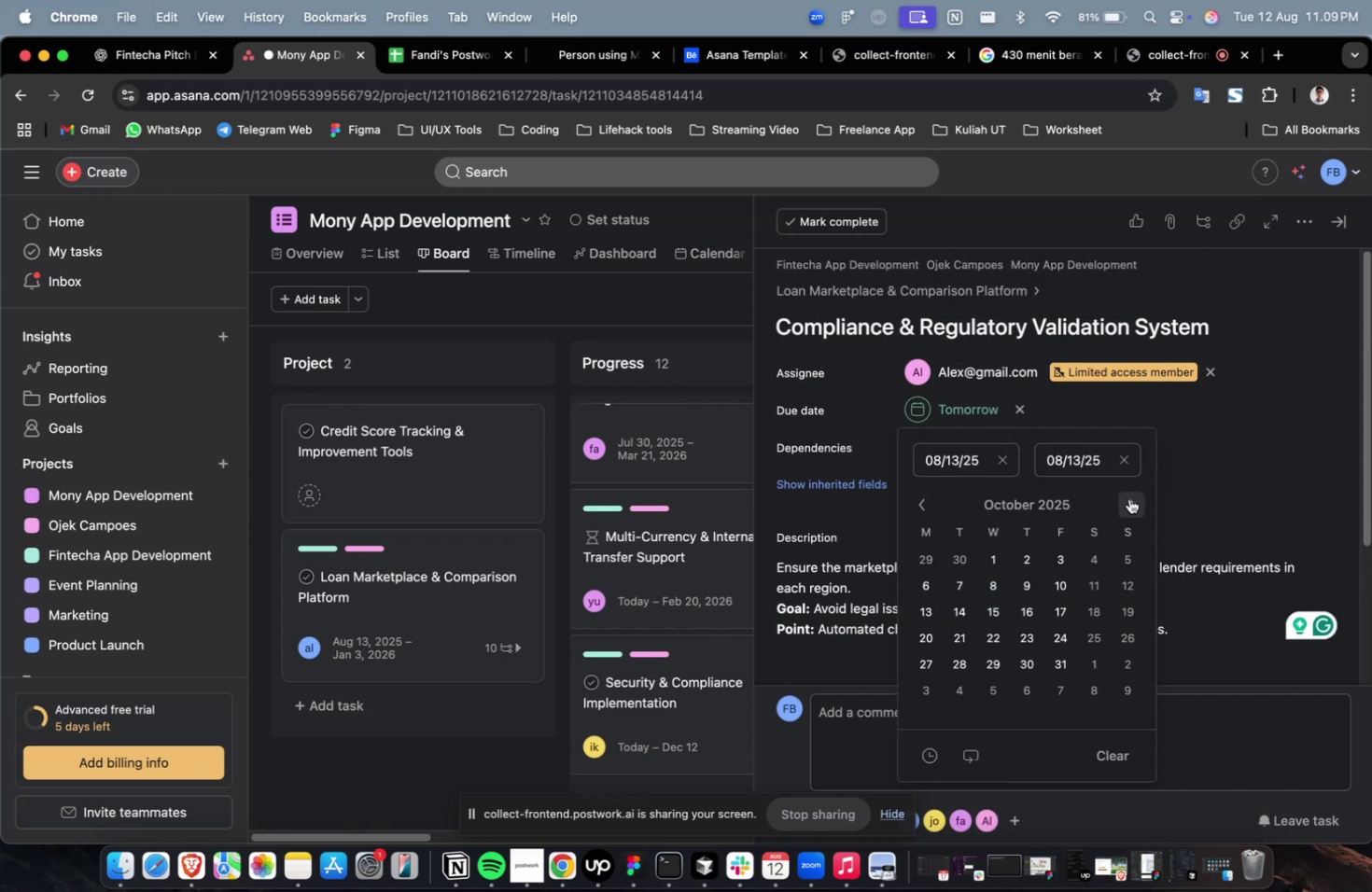 
triple_click([1128, 498])
 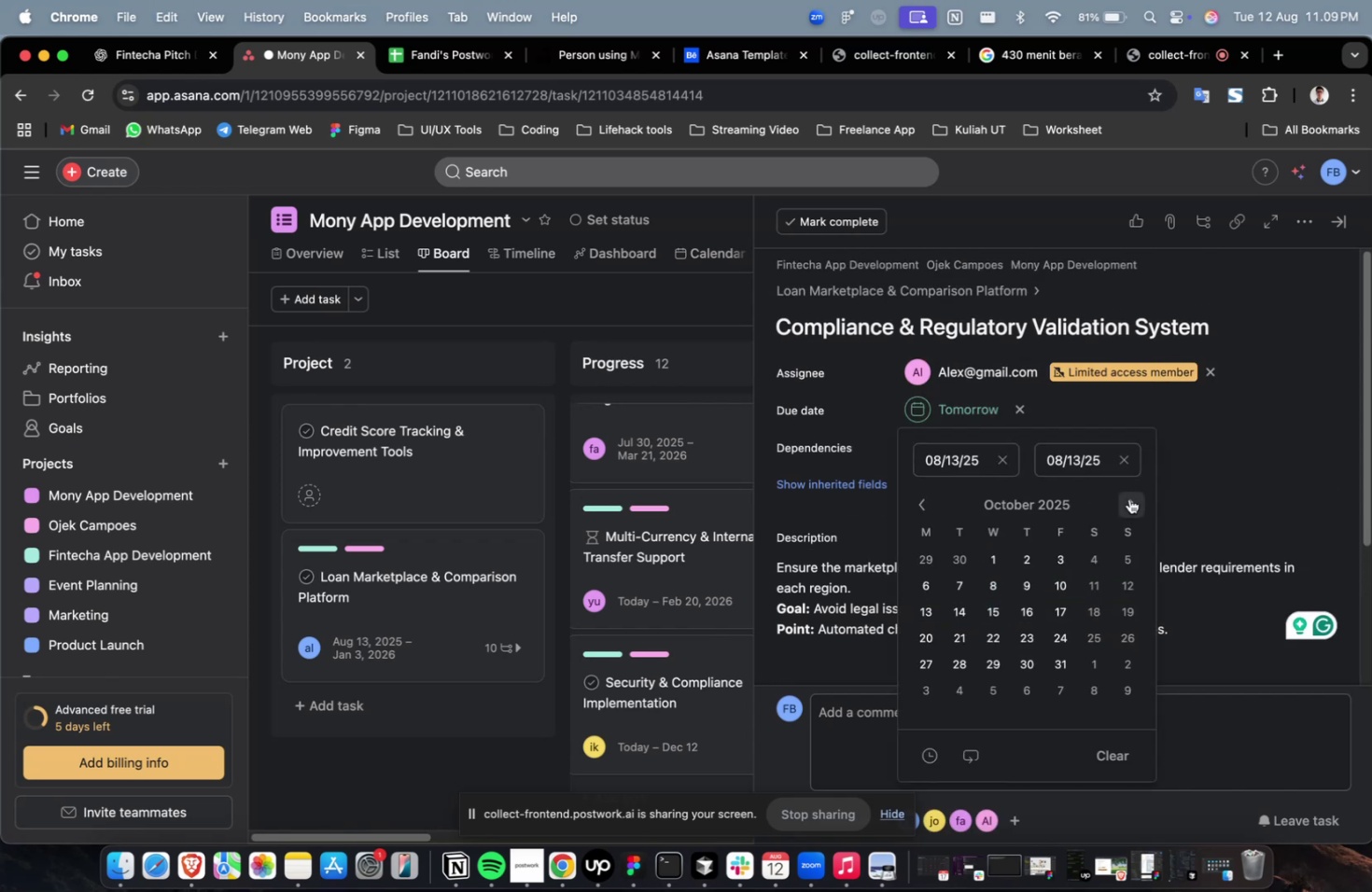 
triple_click([1128, 498])
 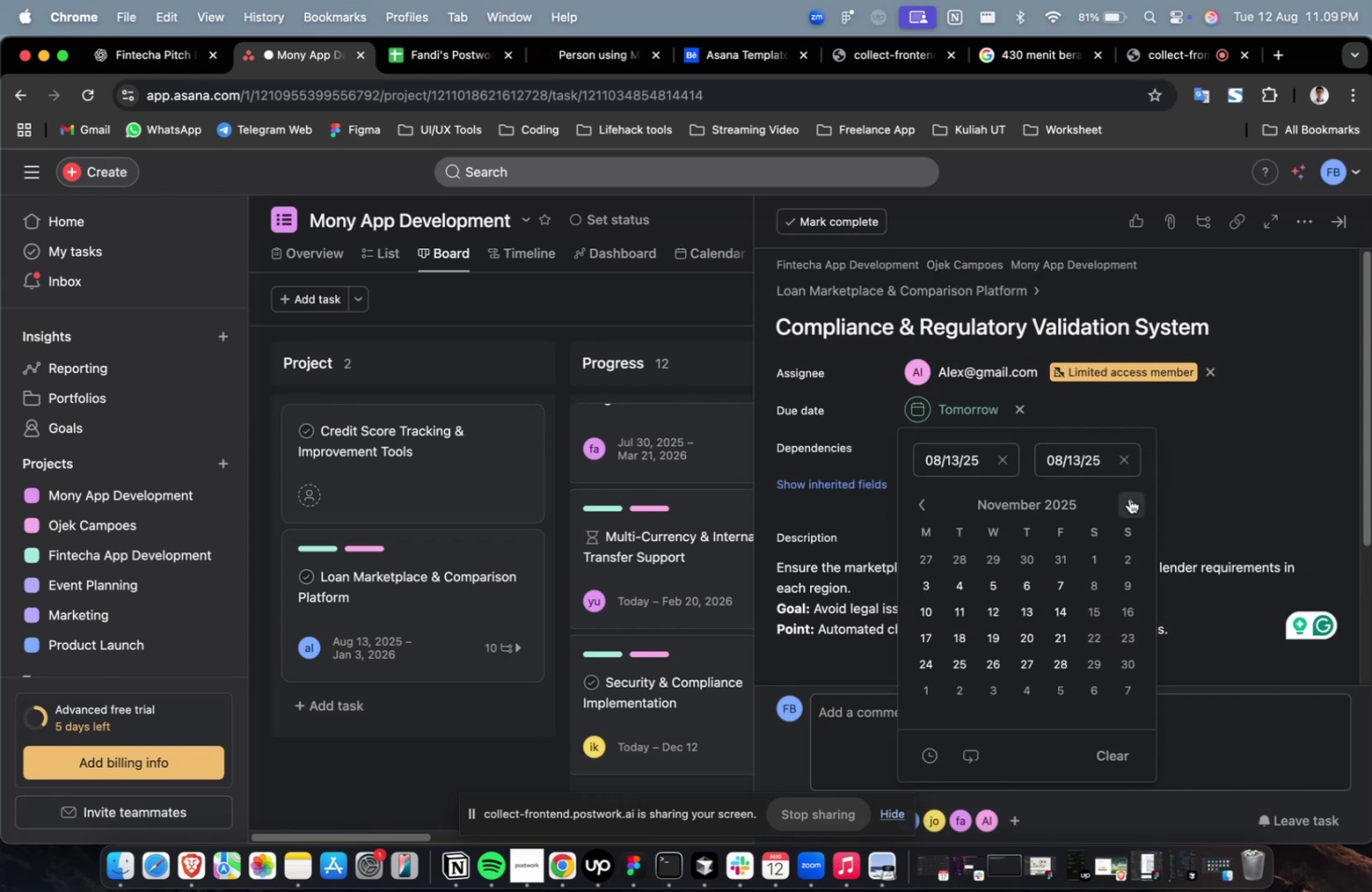 
triple_click([1128, 498])
 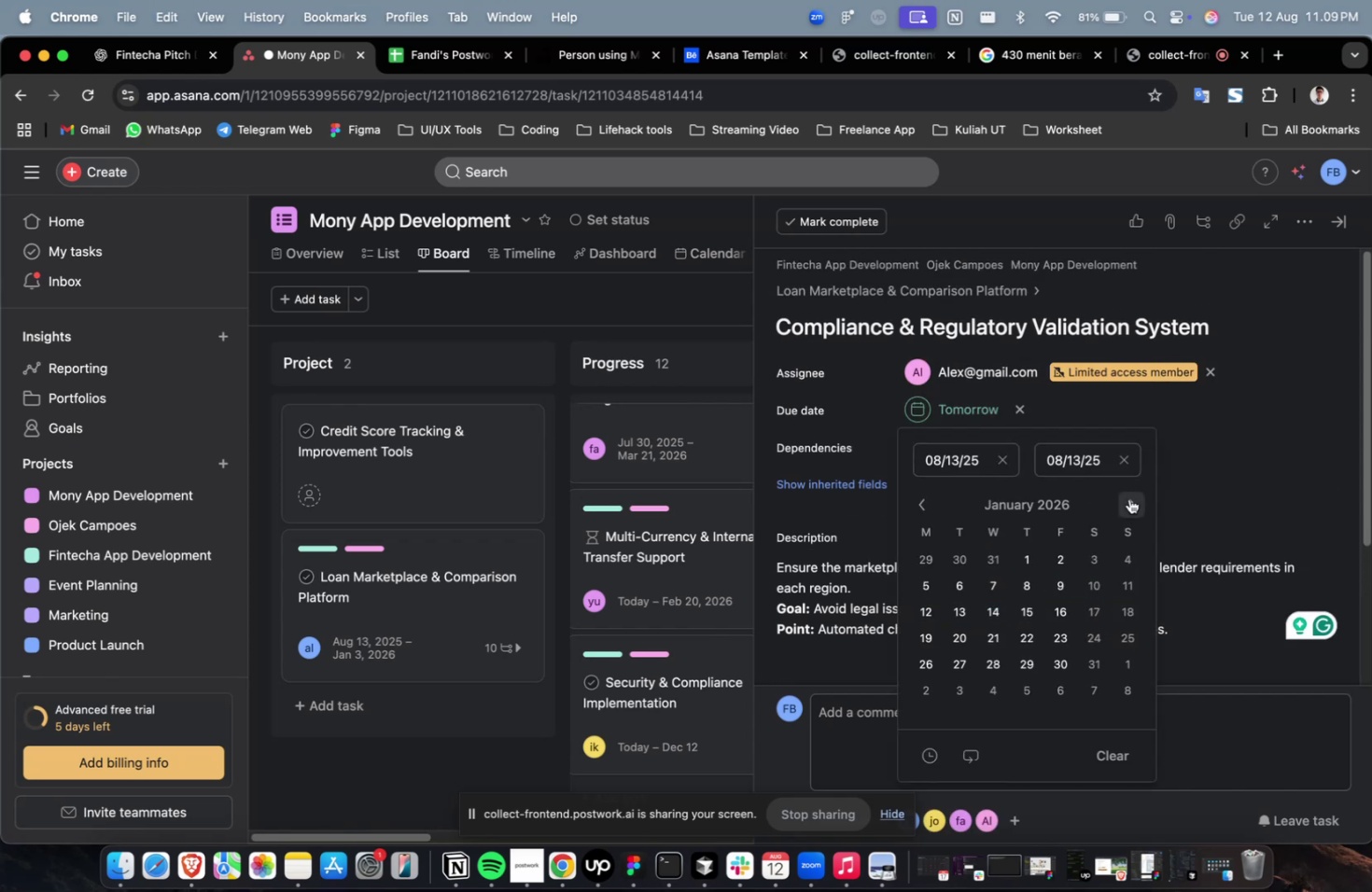 
triple_click([1128, 498])
 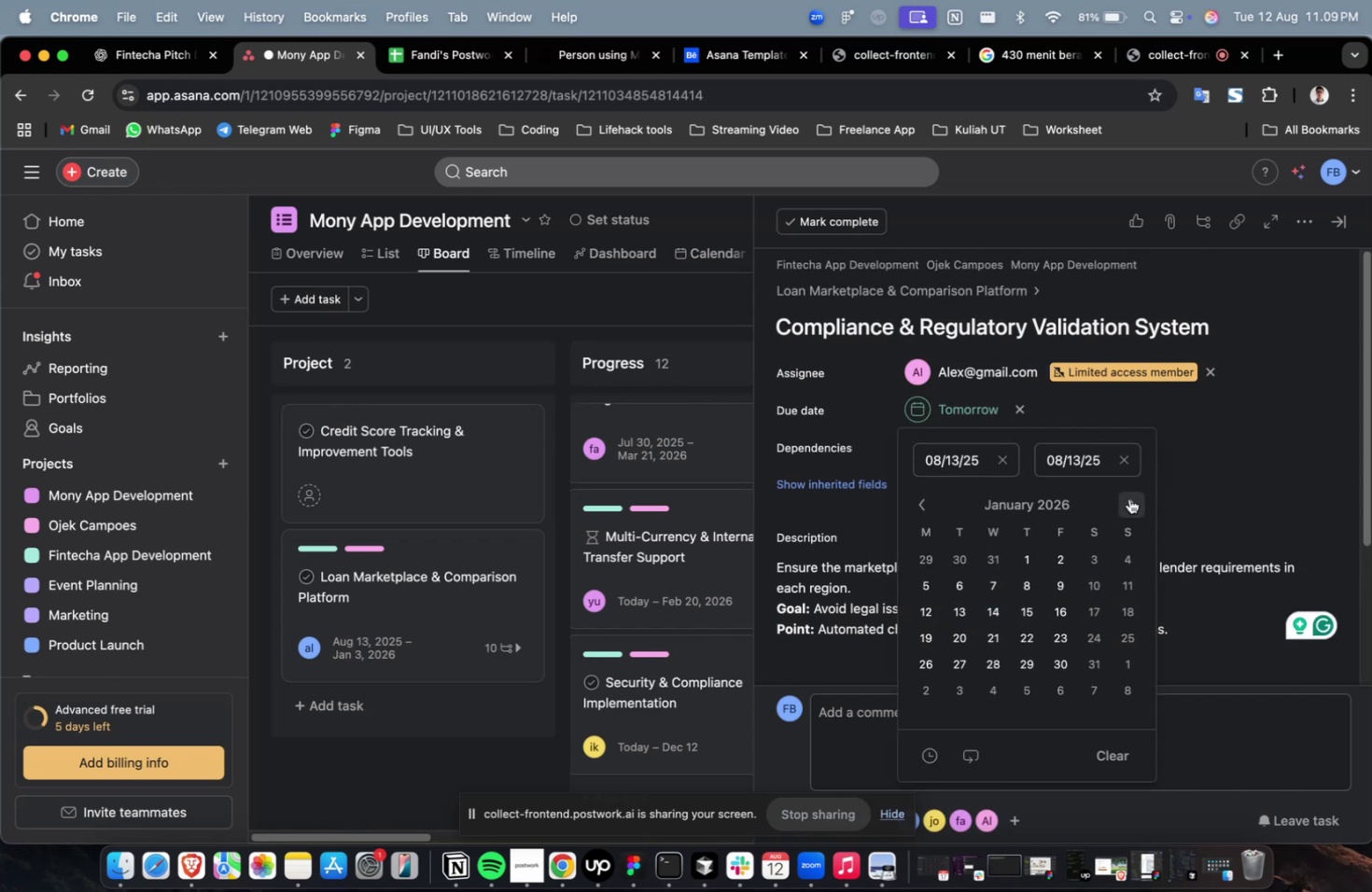 
triple_click([1128, 498])
 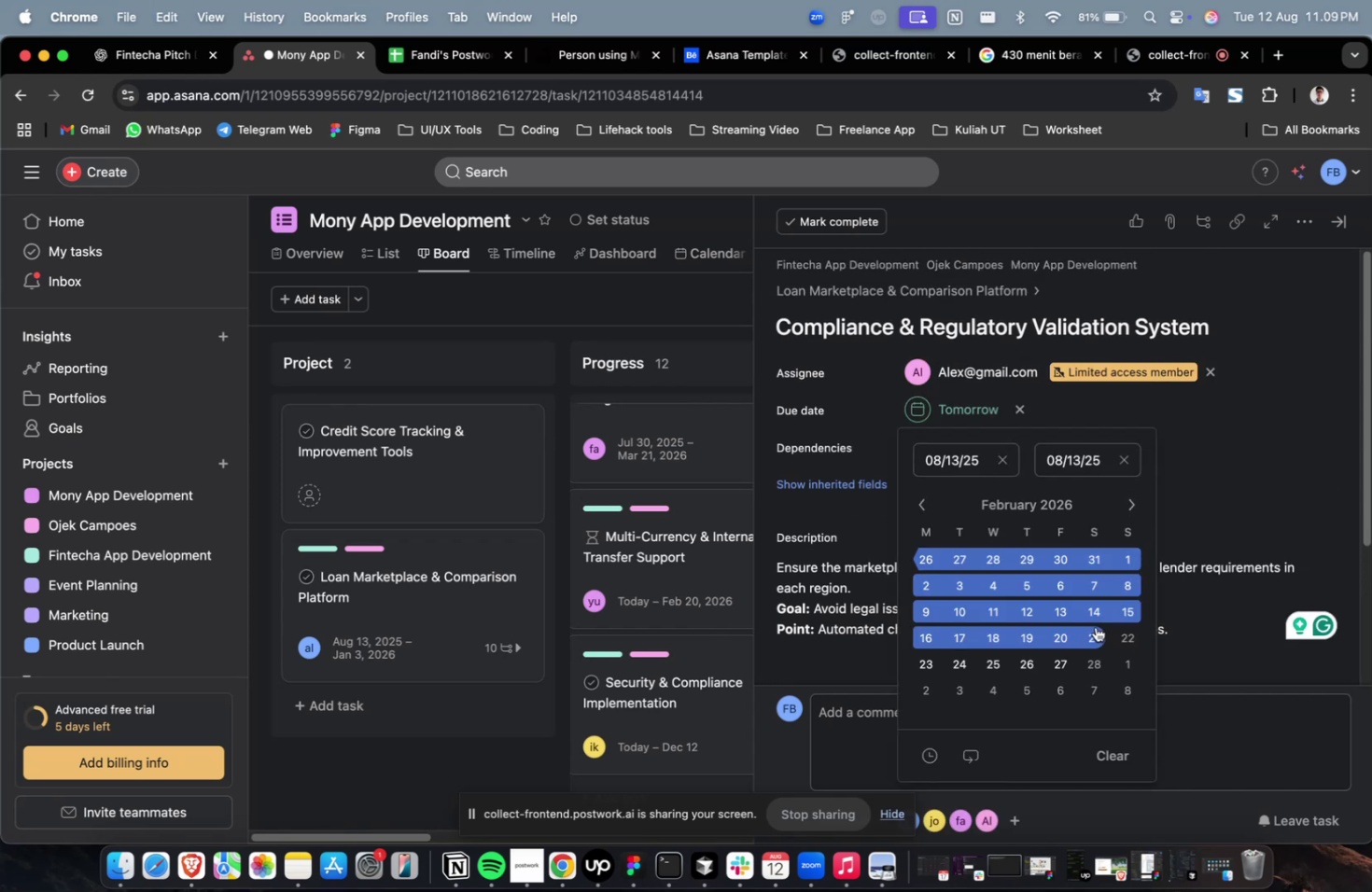 
triple_click([1095, 626])
 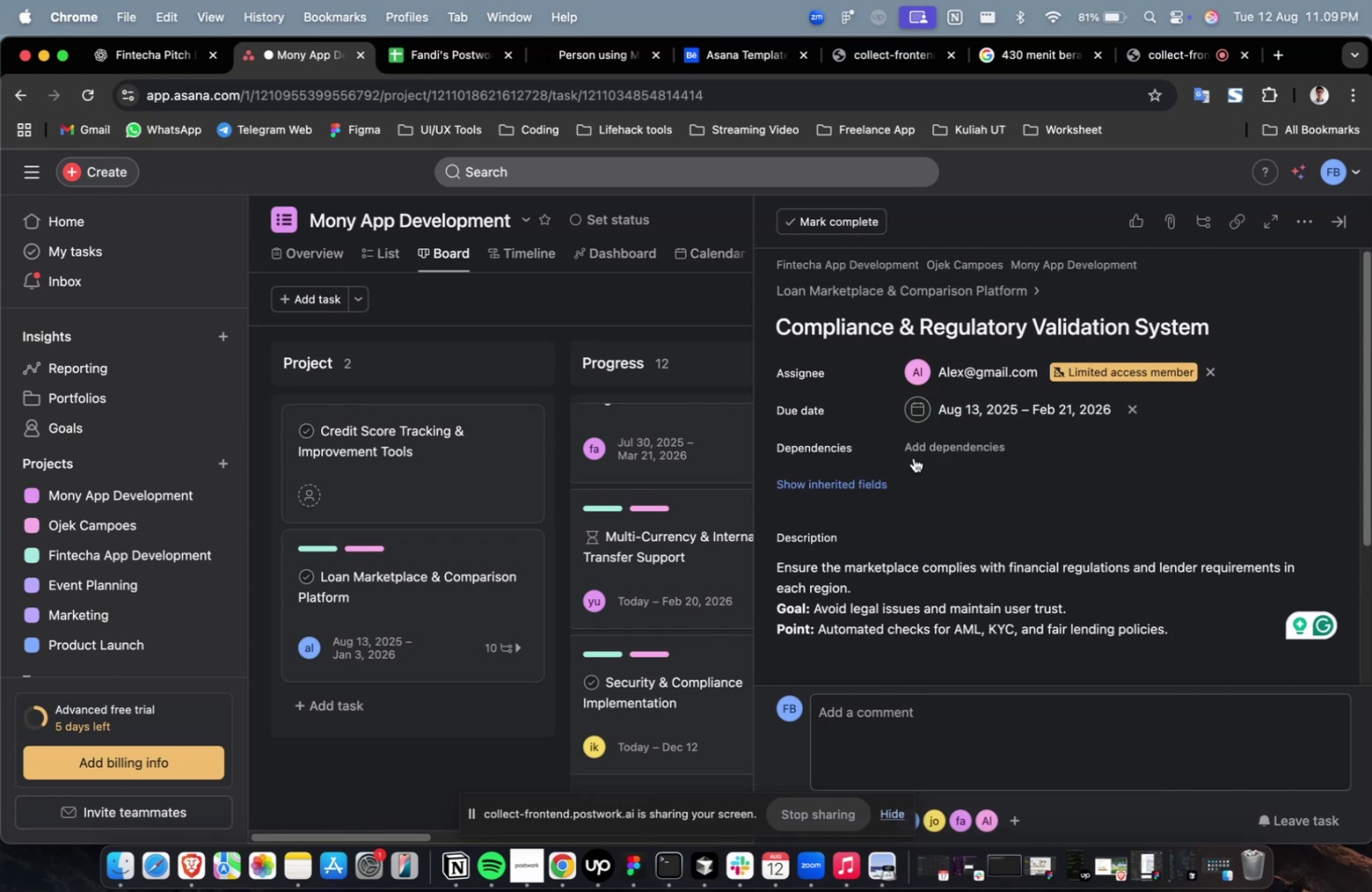 
triple_click([929, 451])
 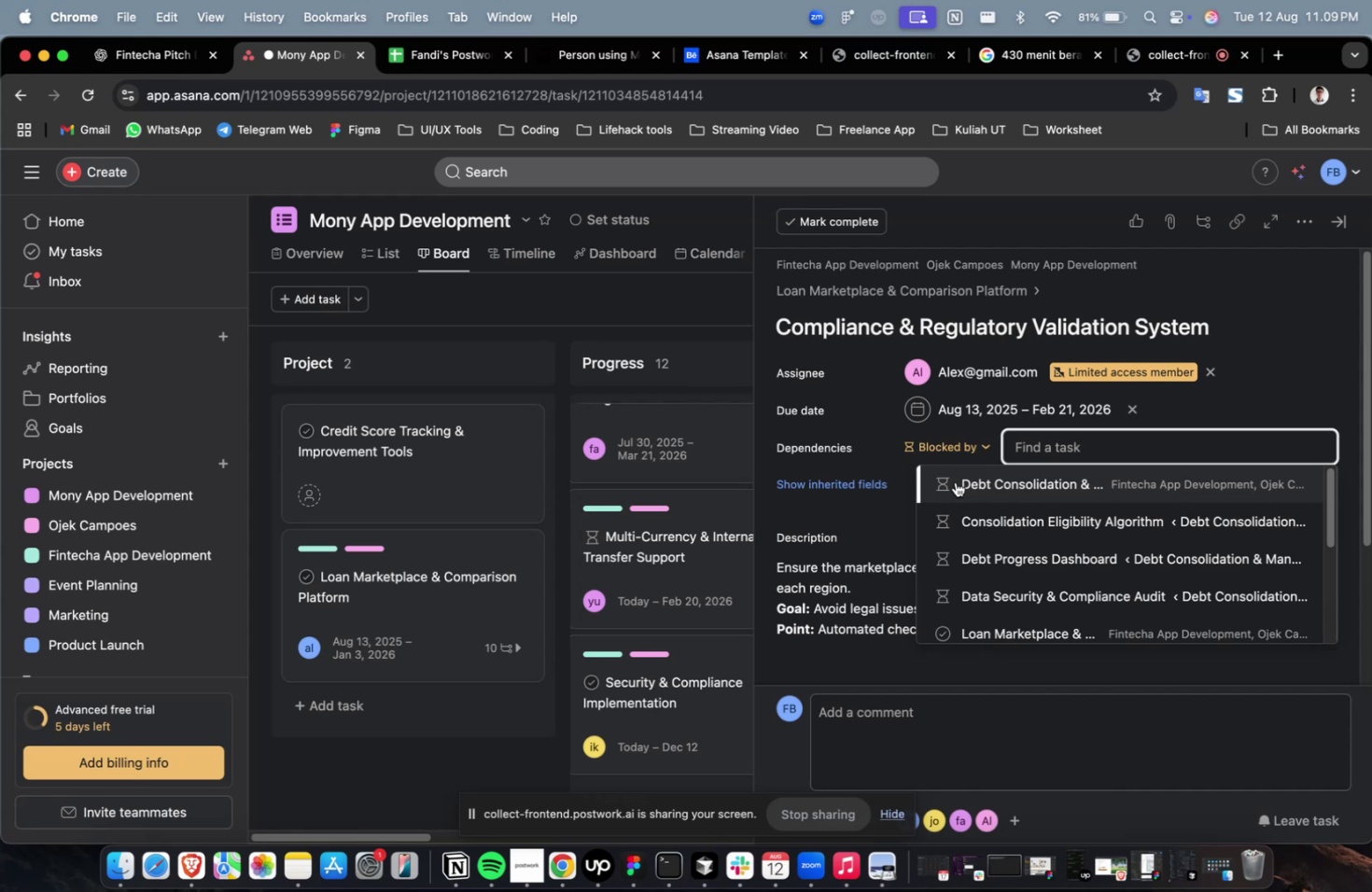 
triple_click([955, 481])
 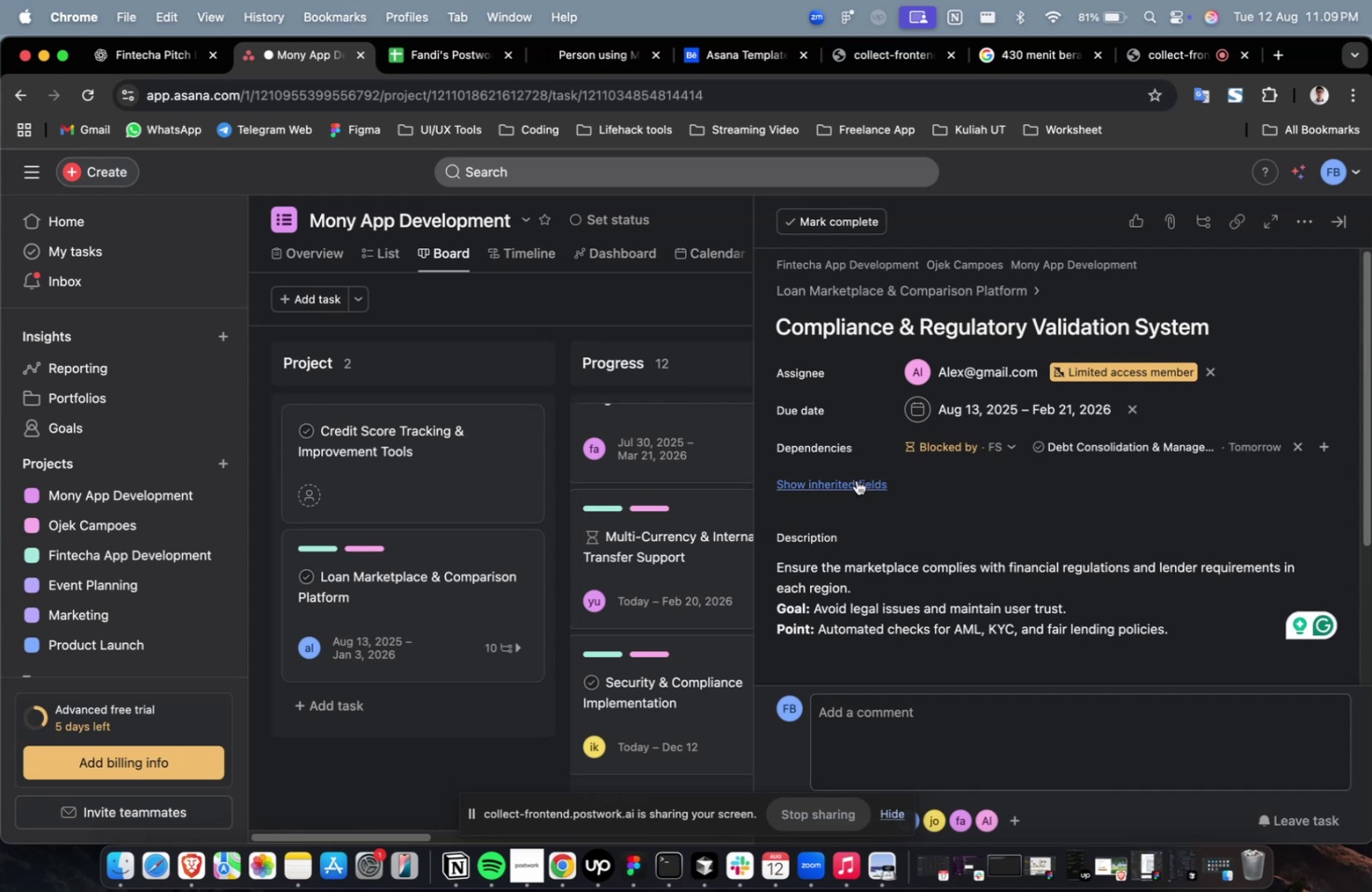 
triple_click([856, 480])
 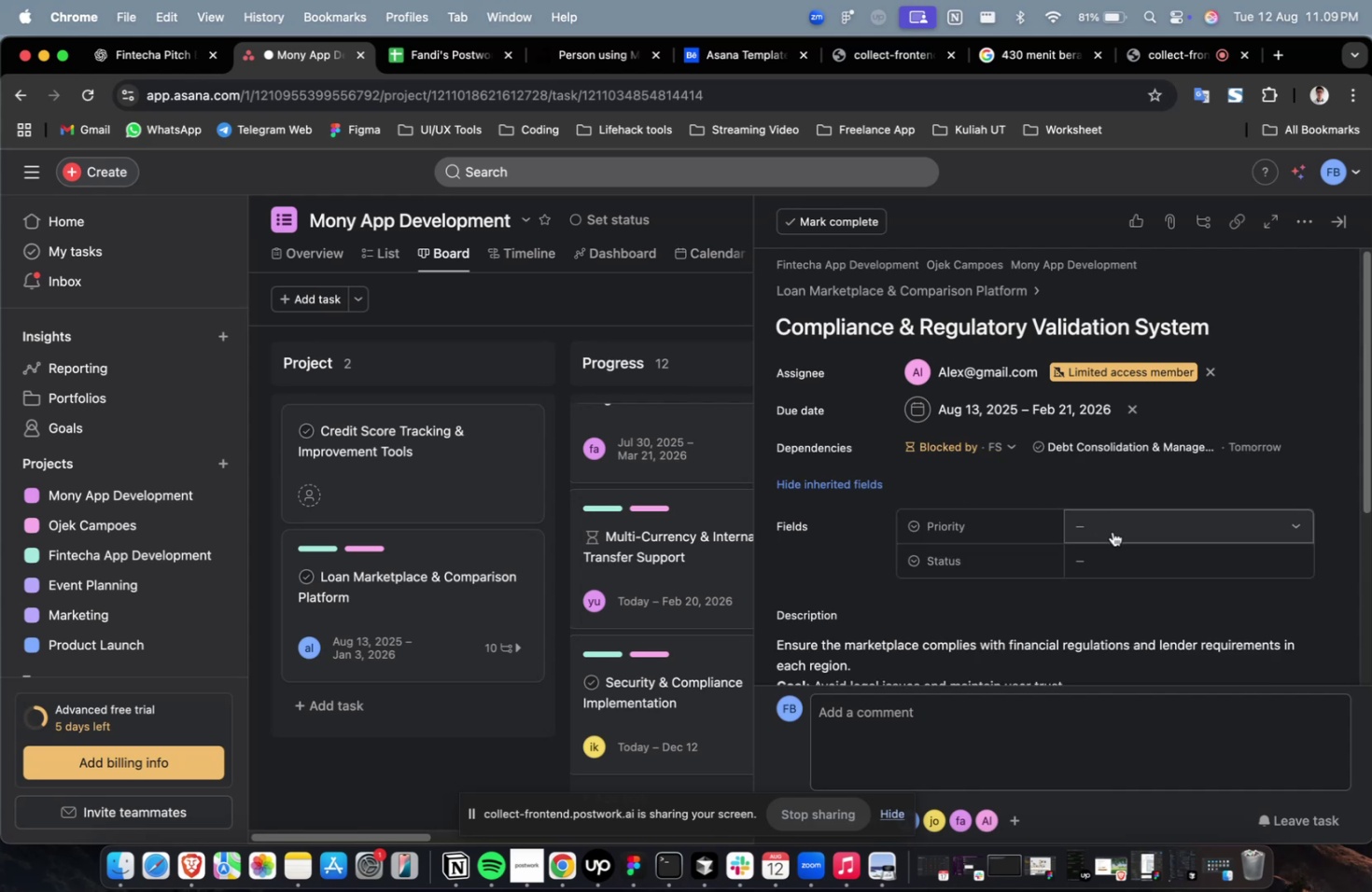 
triple_click([1112, 531])
 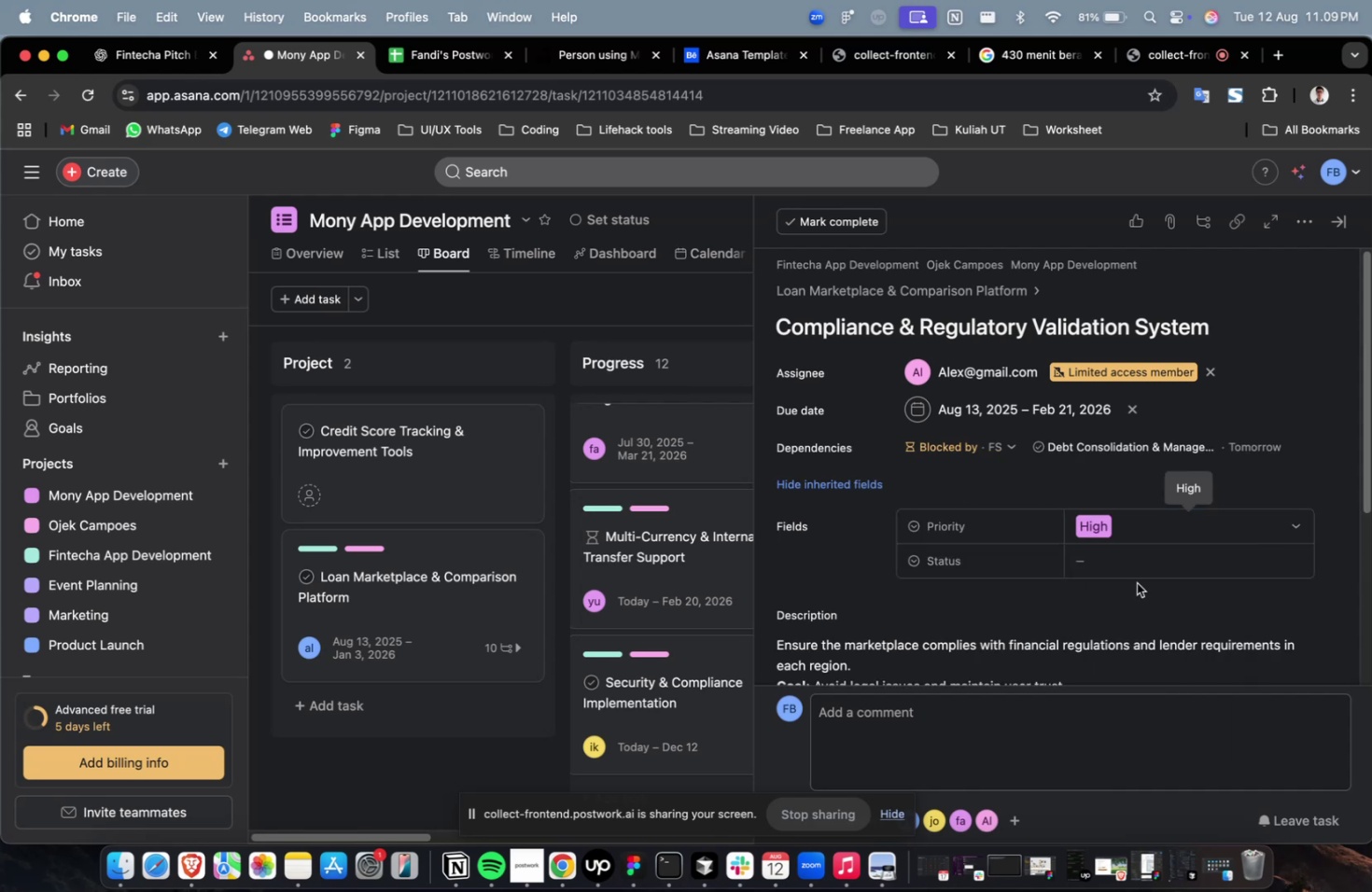 
double_click([1136, 567])
 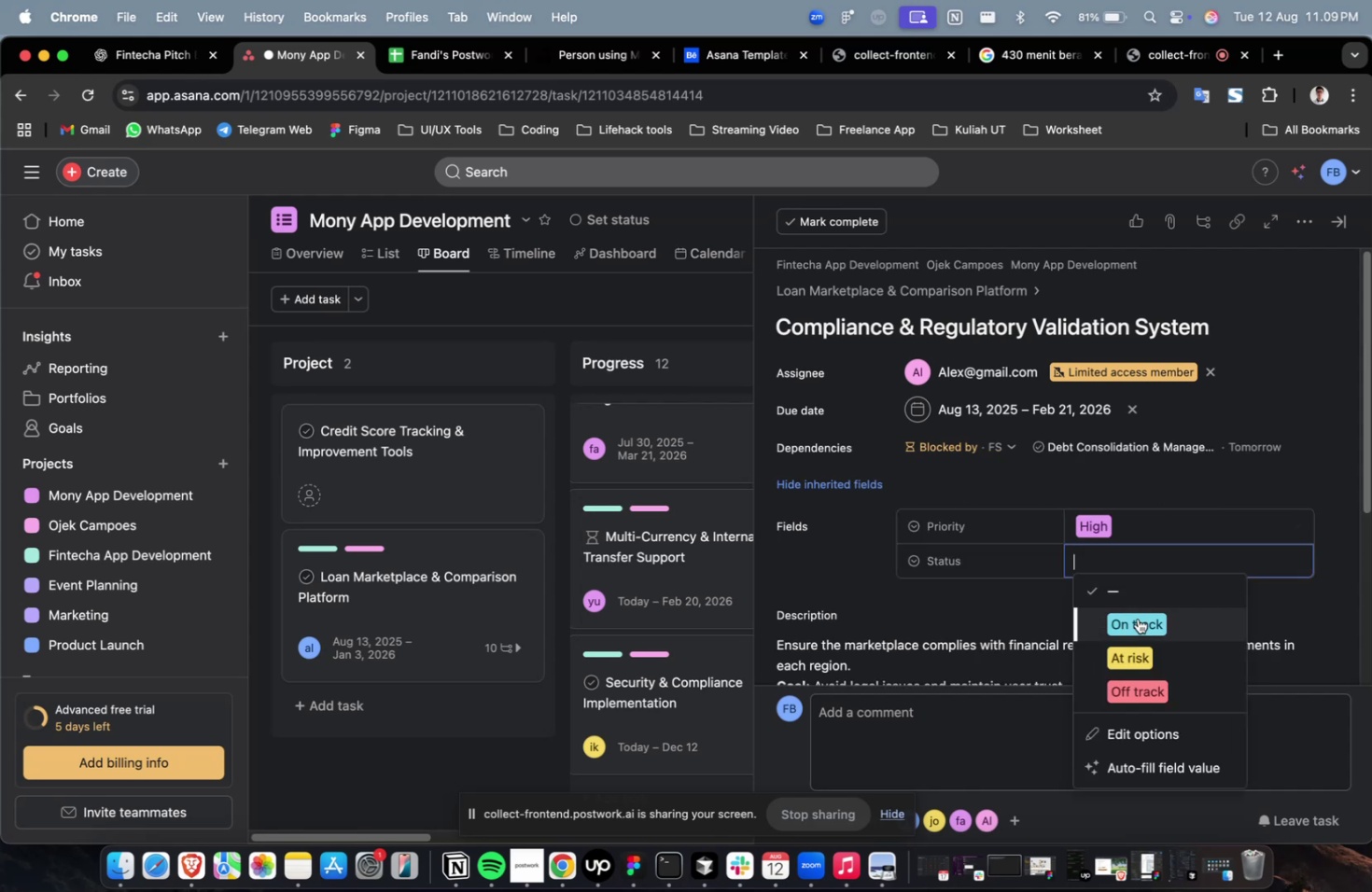 
triple_click([1137, 618])
 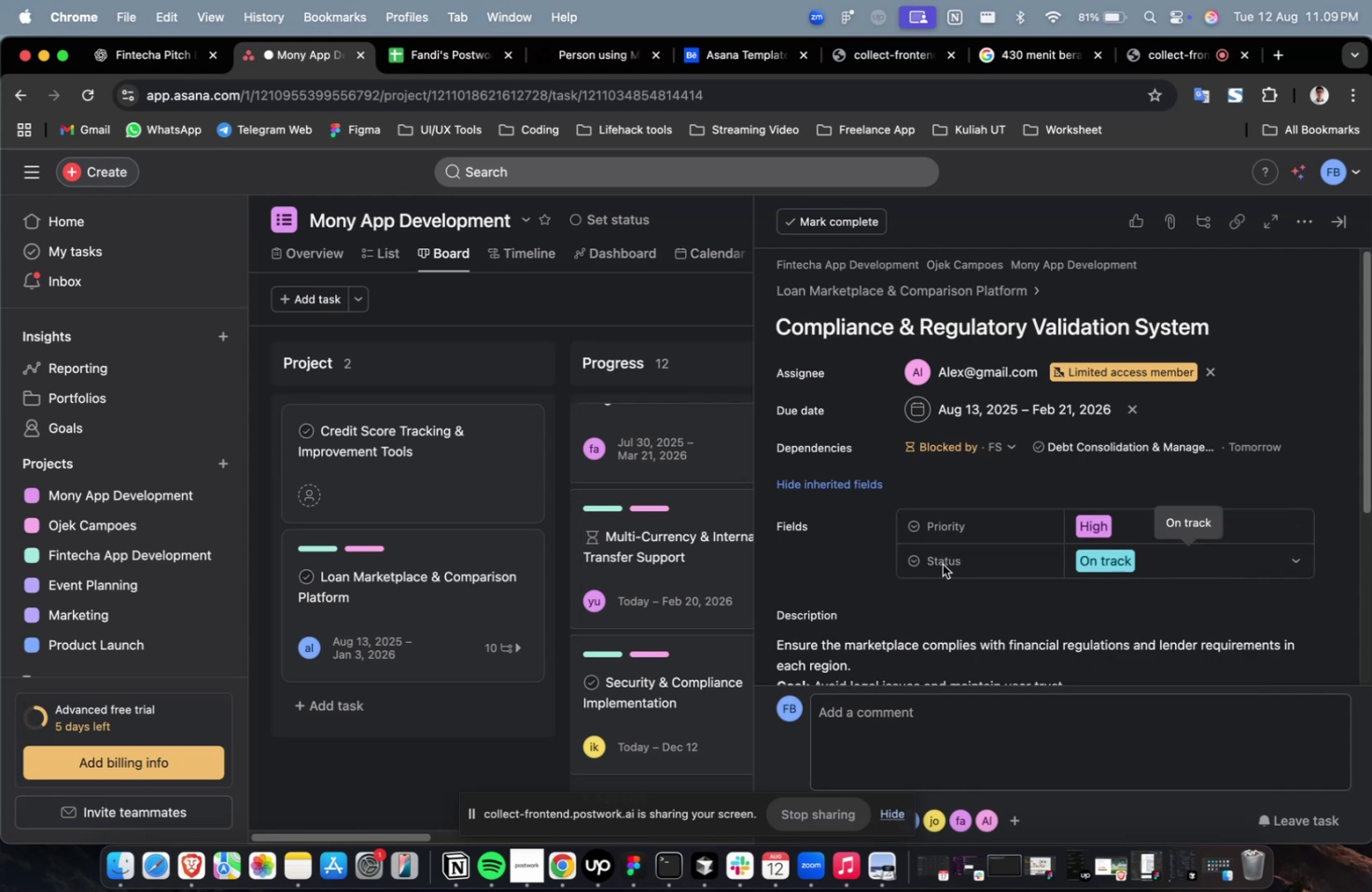 
scroll: coordinate [976, 574], scroll_direction: down, amount: 49.0
 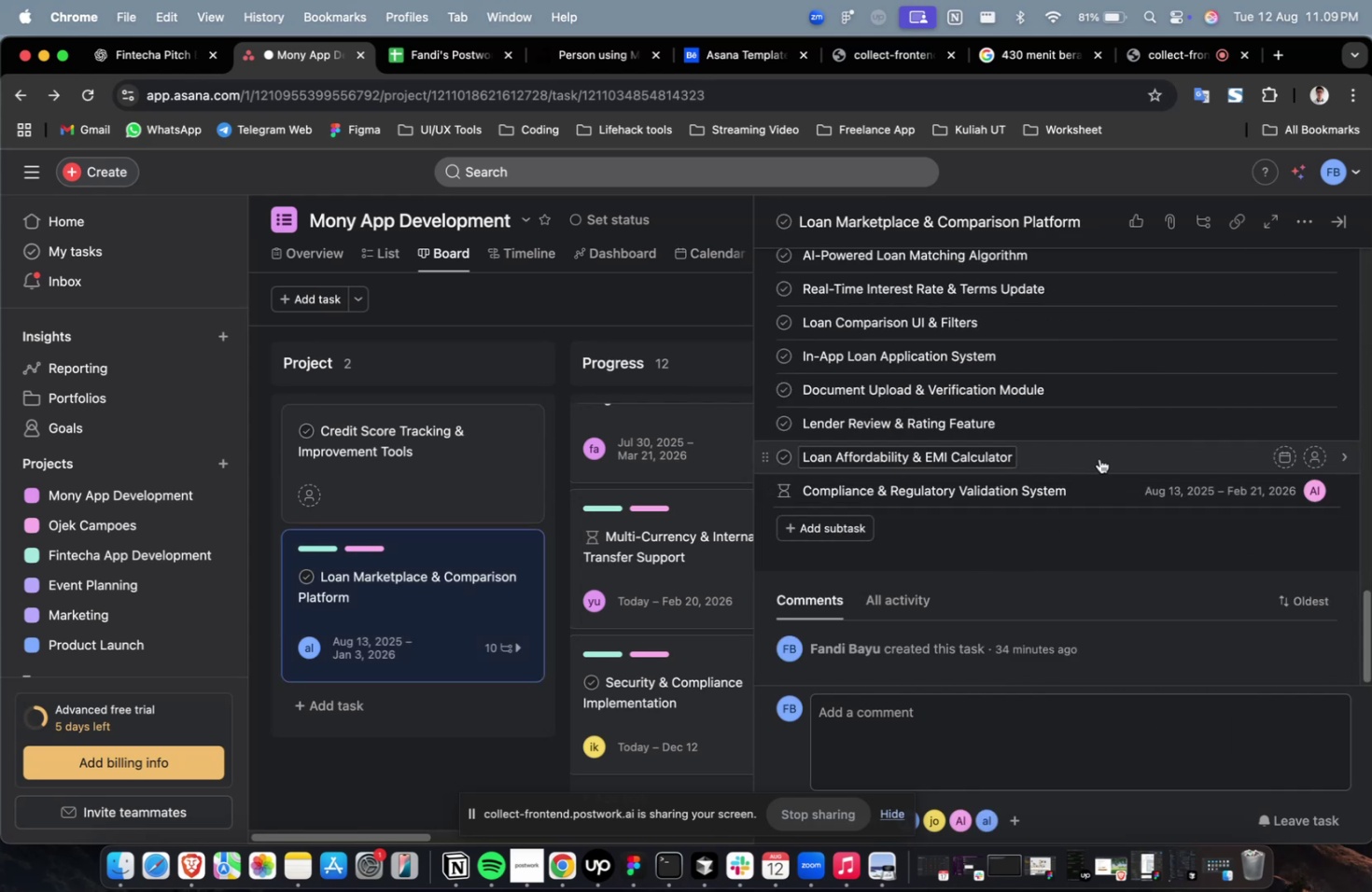 
left_click([1099, 457])
 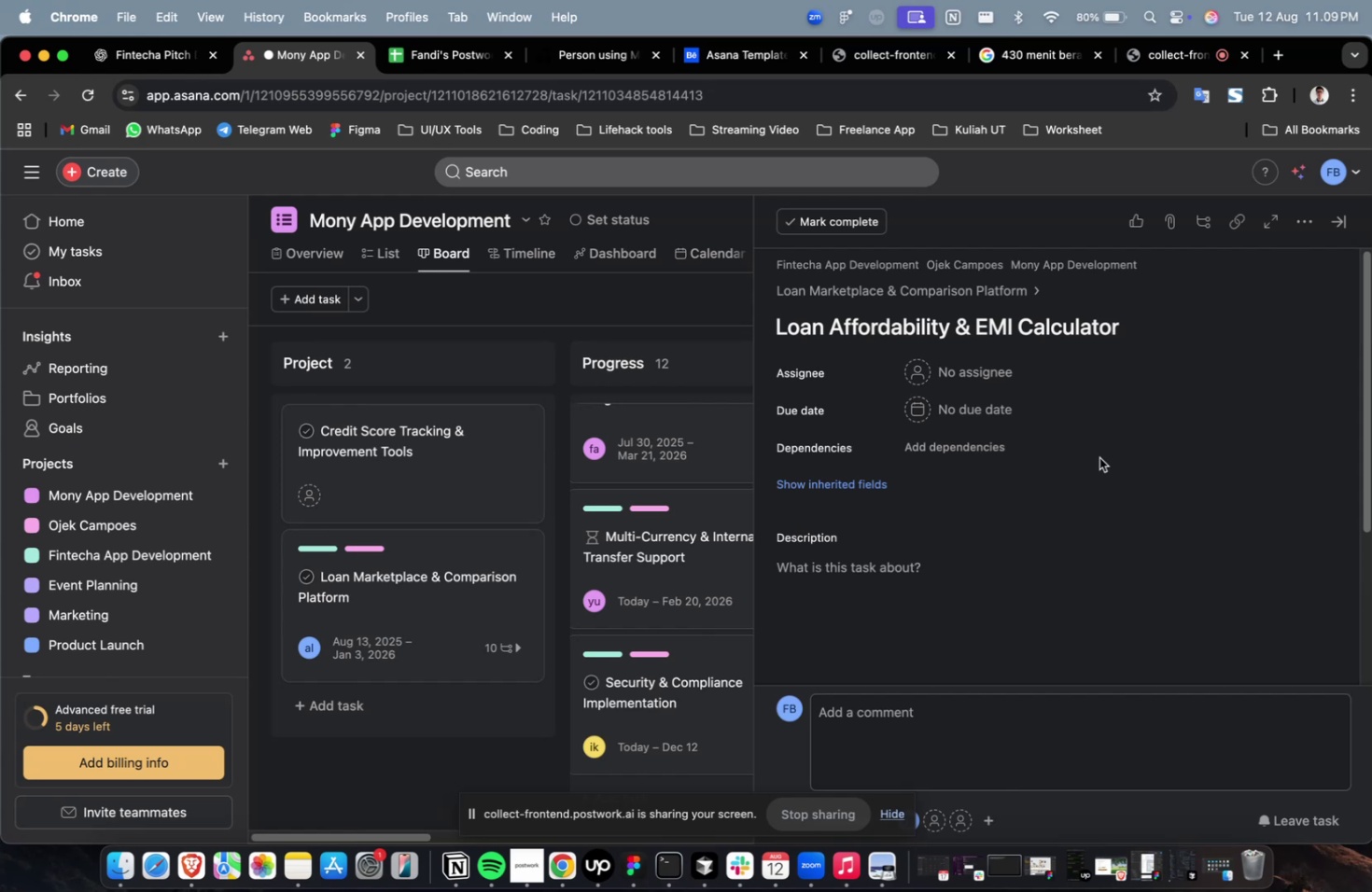 
wait(35.14)
 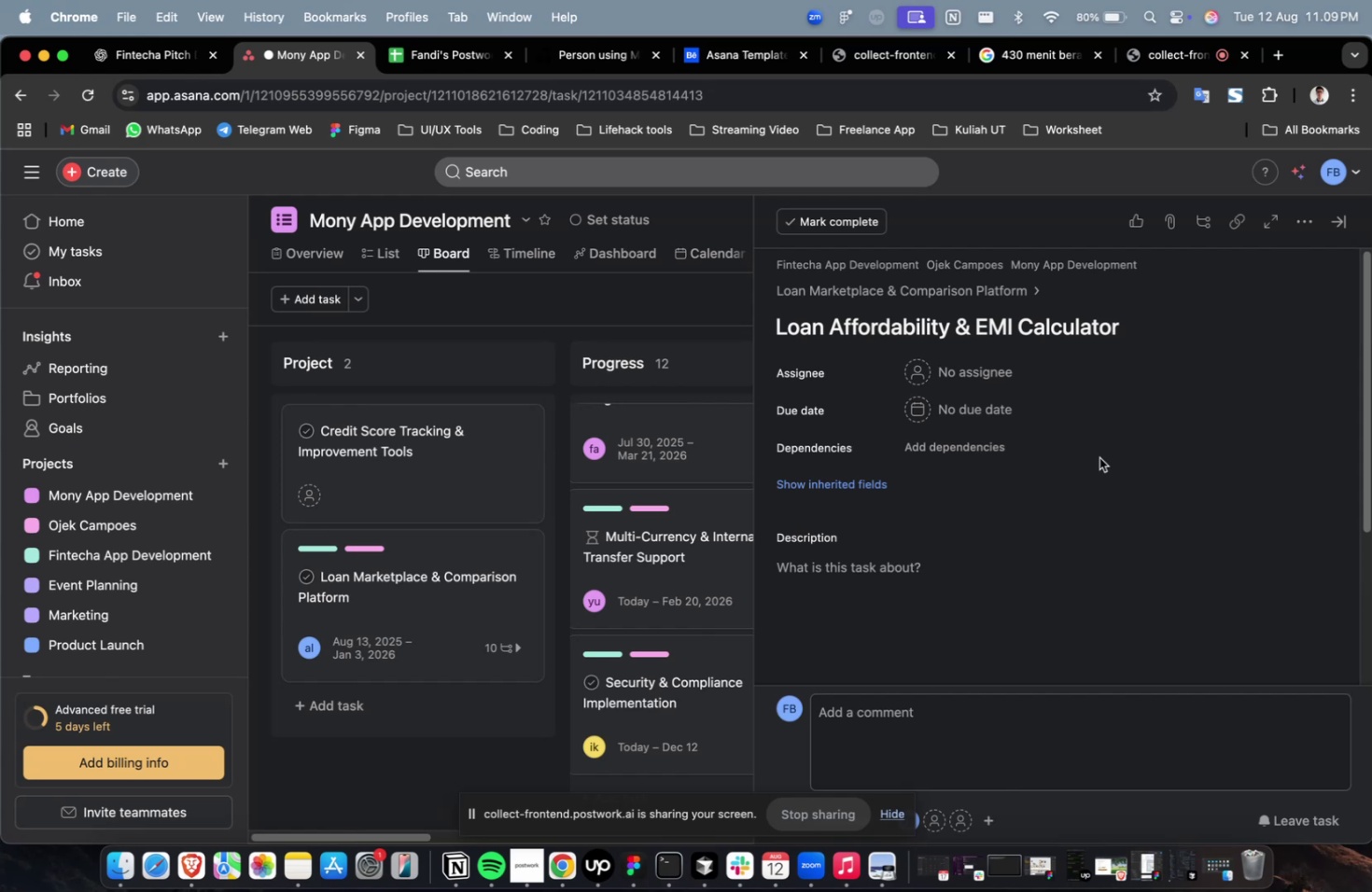 
left_click([951, 379])
 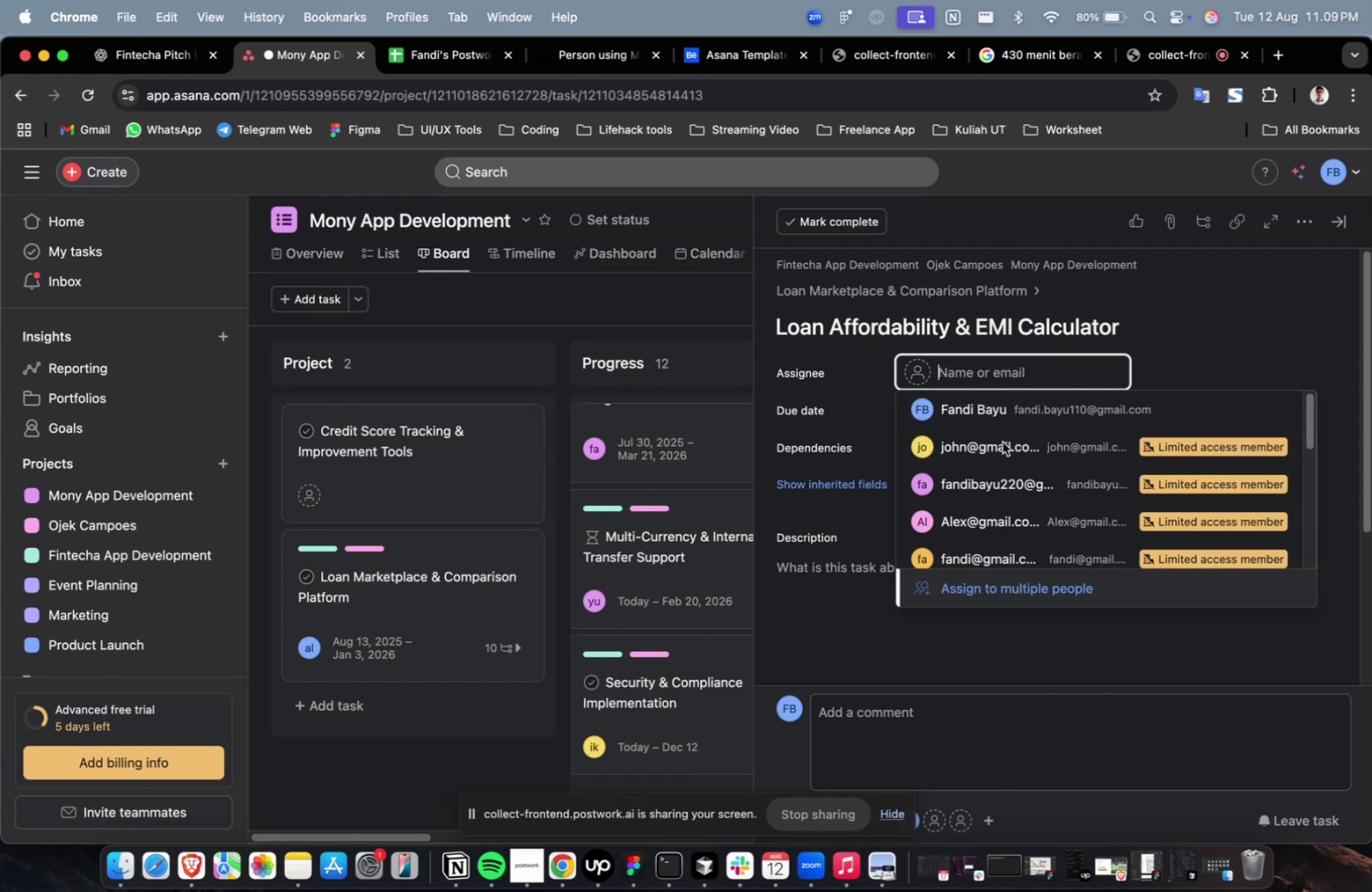 
left_click([992, 471])
 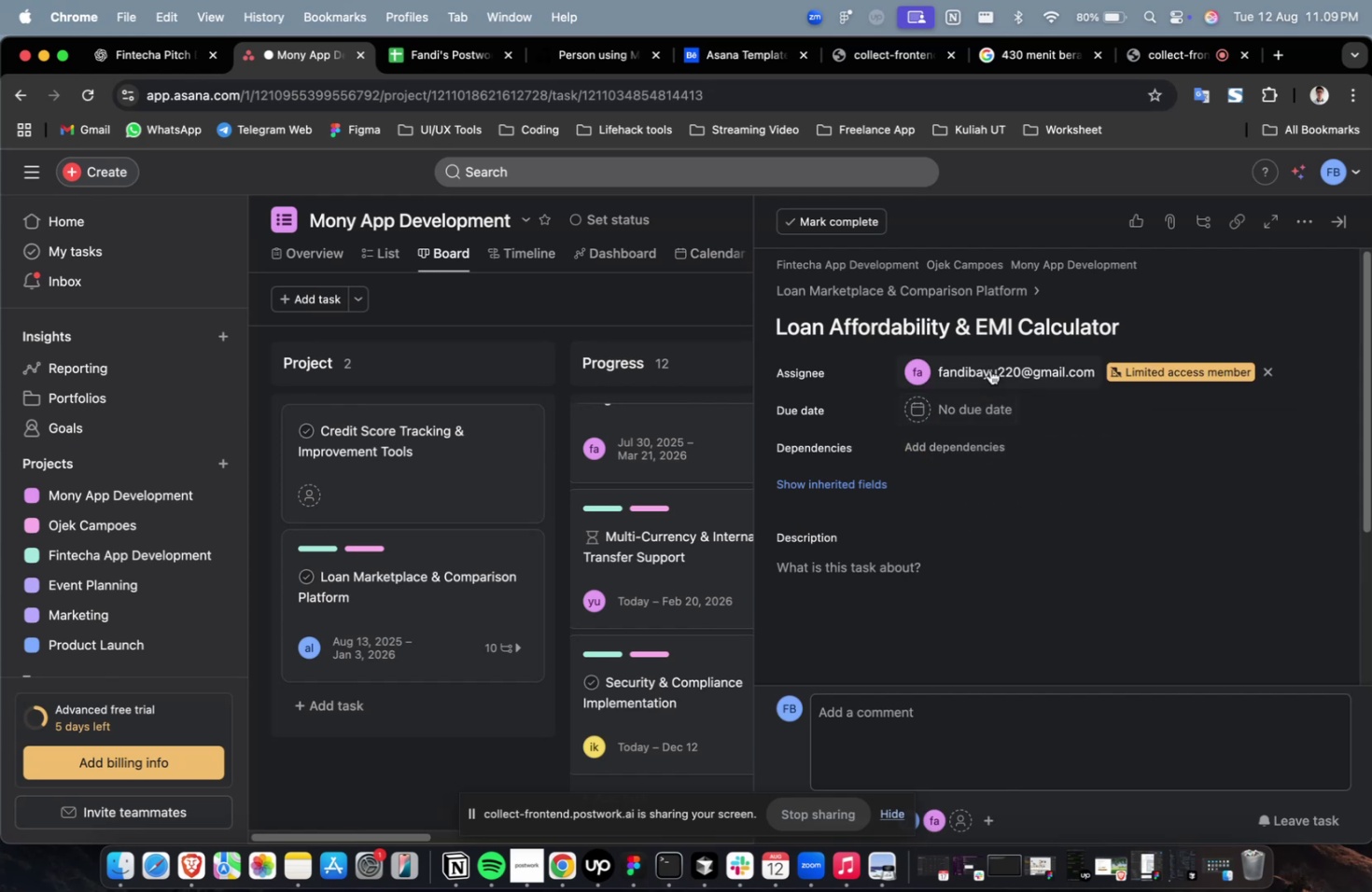 
double_click([989, 369])
 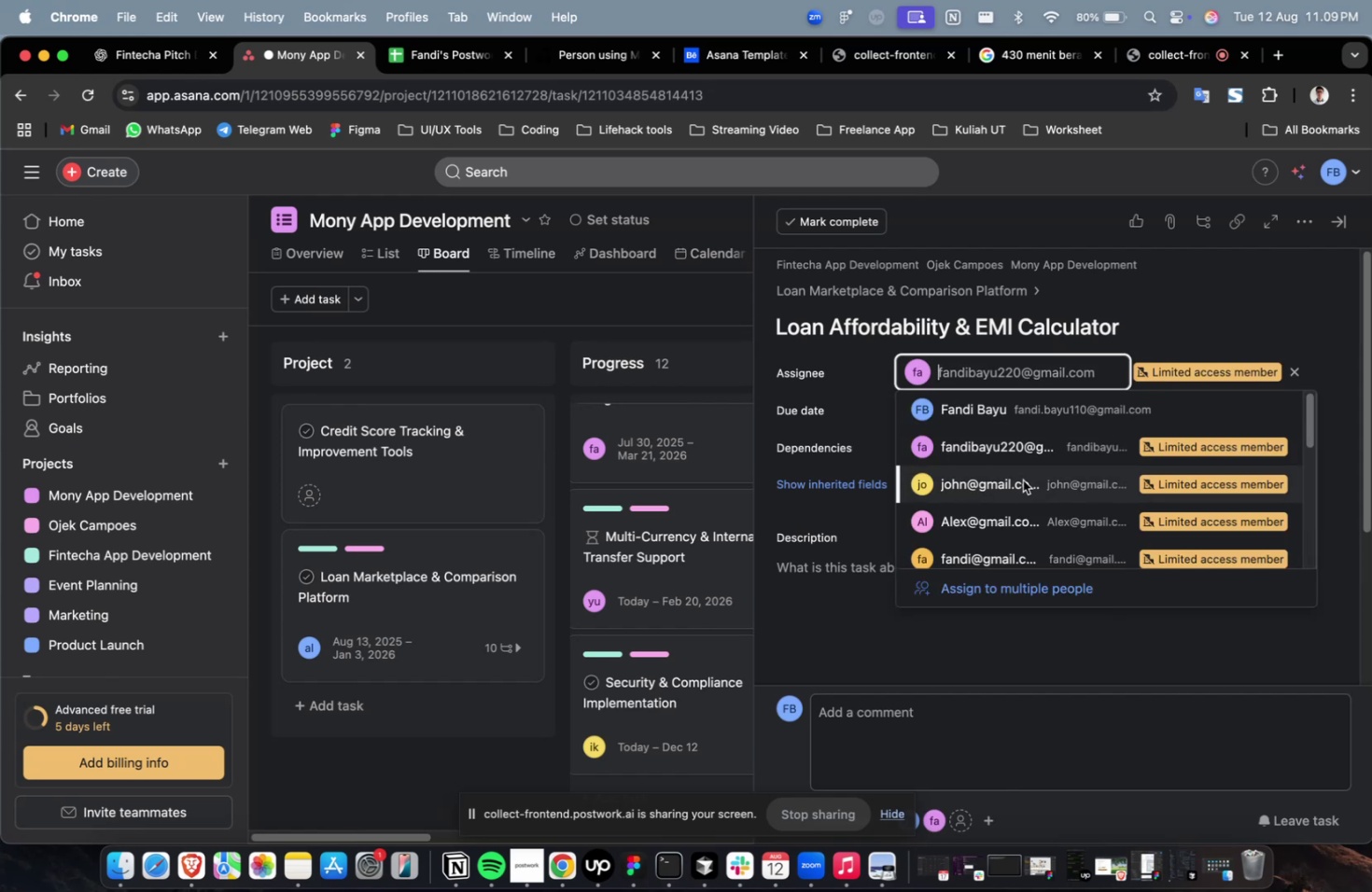 
scroll: coordinate [1022, 483], scroll_direction: down, amount: 4.0
 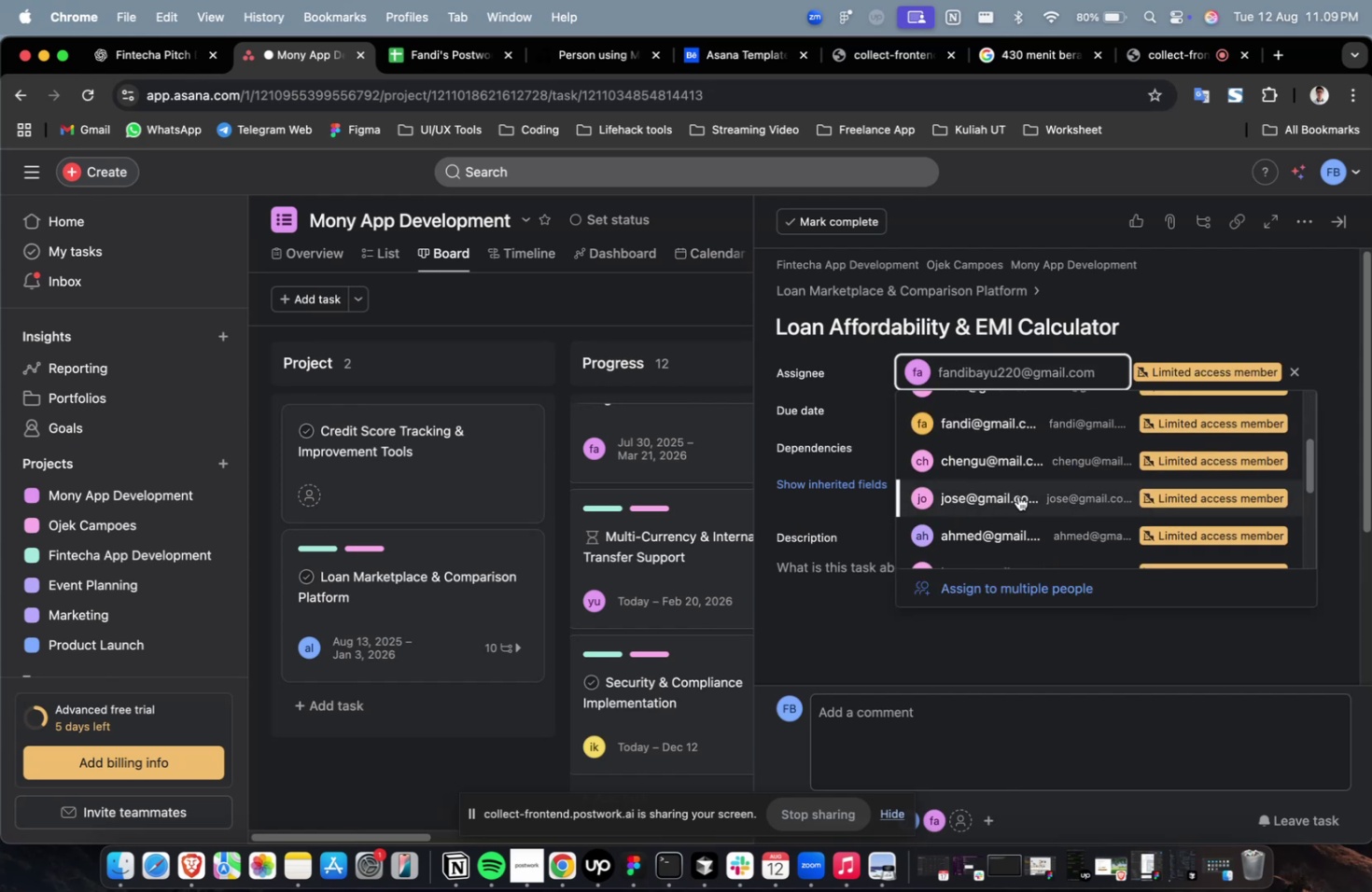 
left_click([1017, 495])
 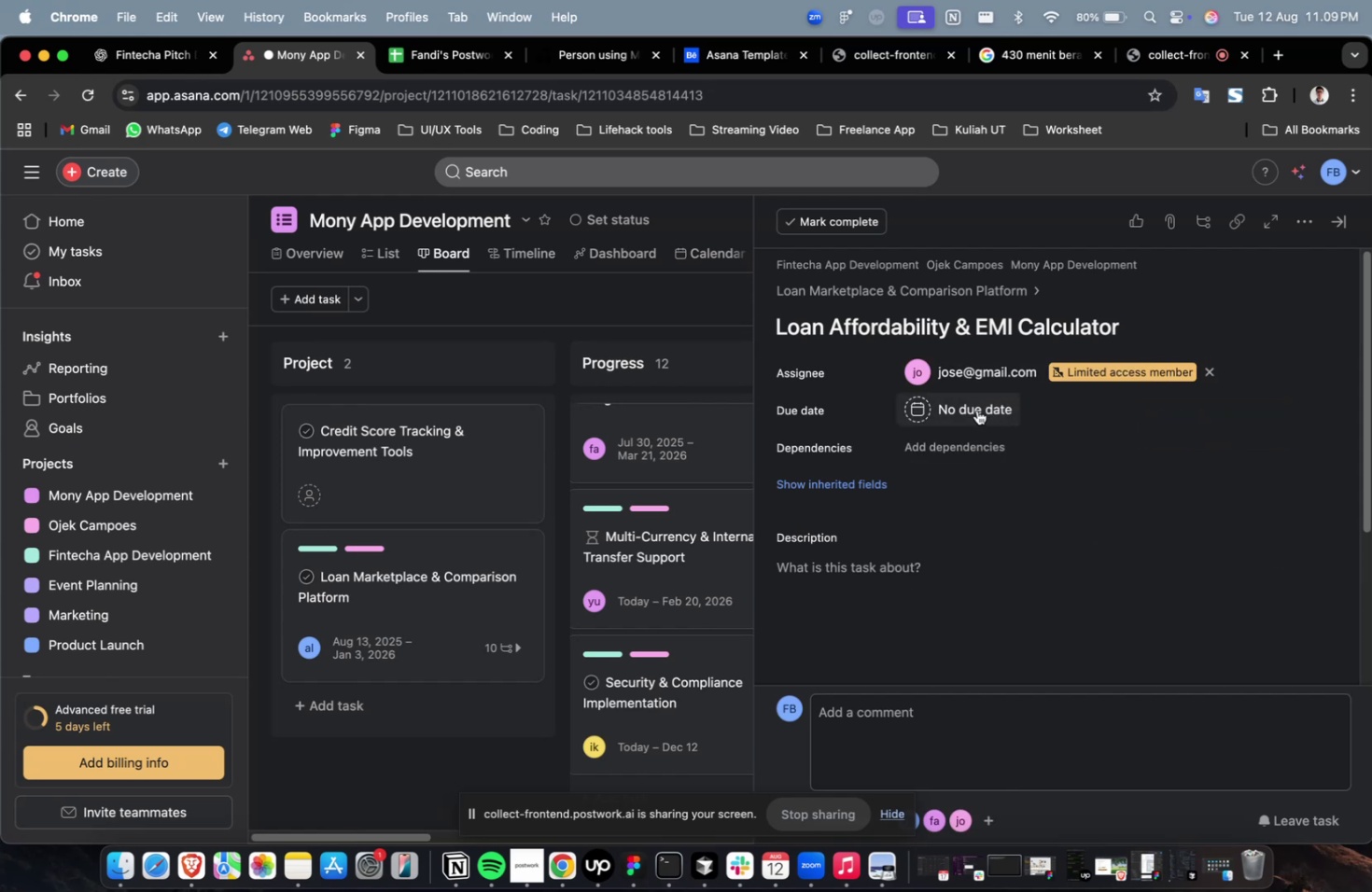 
double_click([976, 410])
 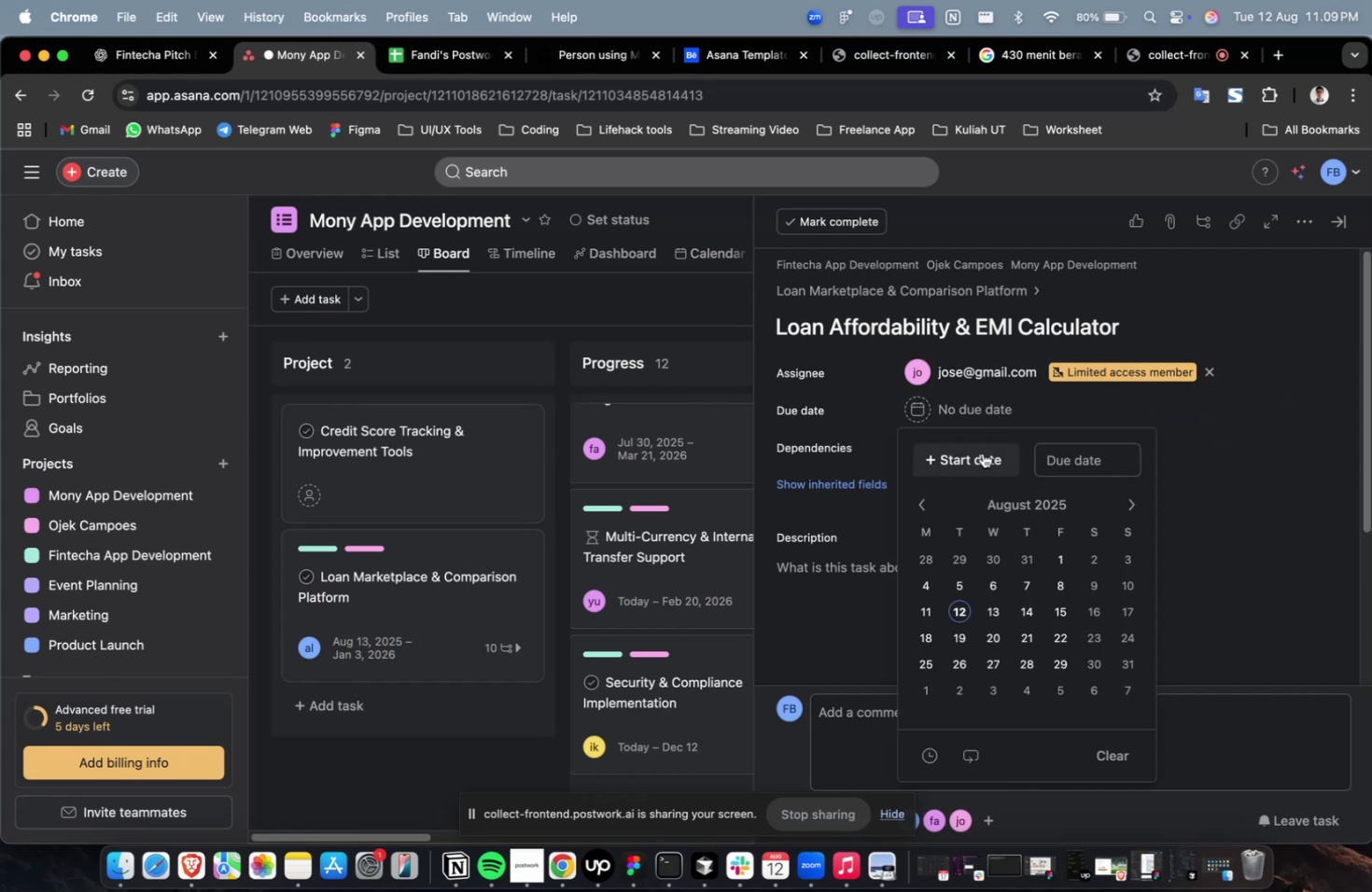 
triple_click([982, 453])
 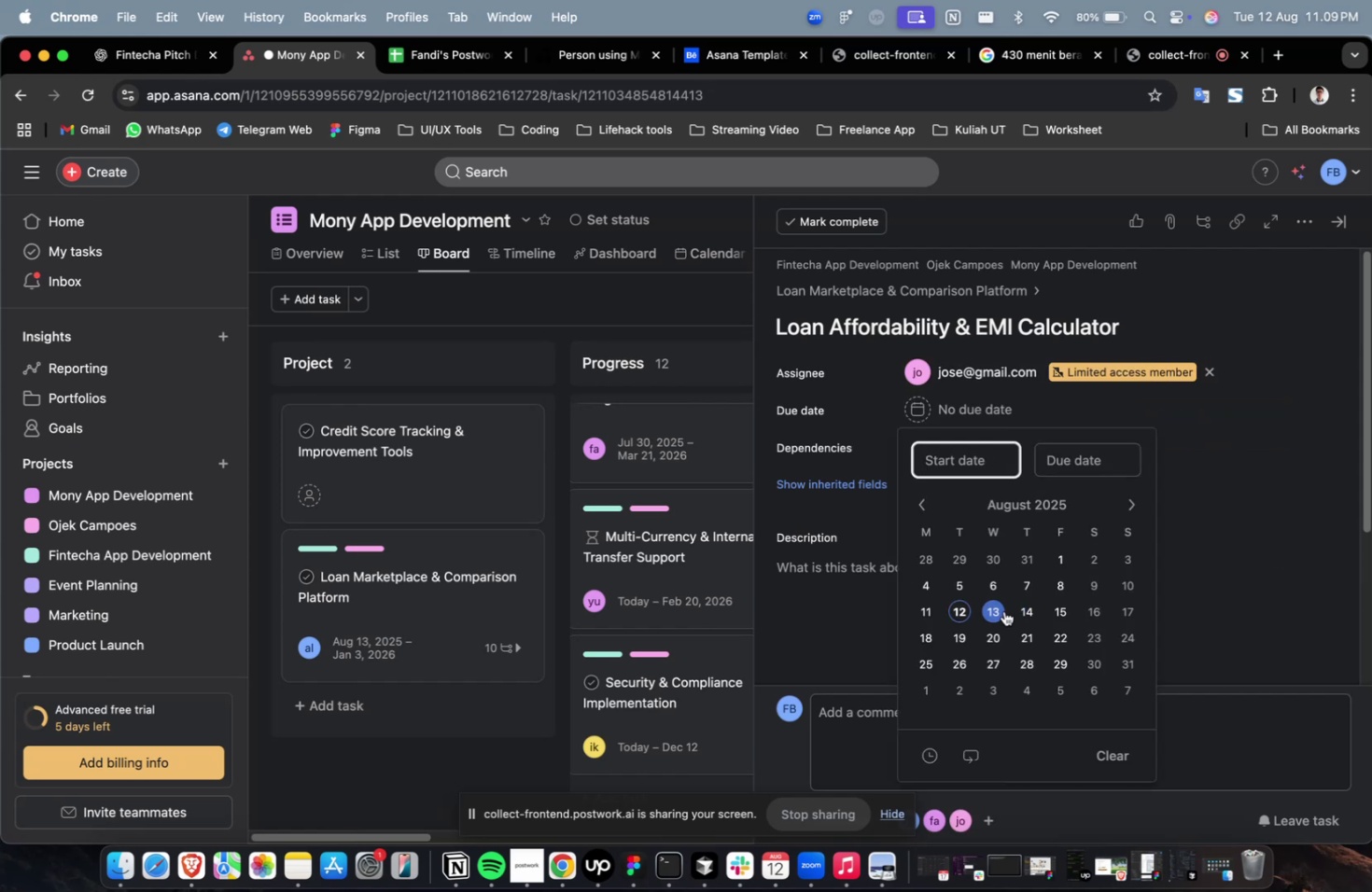 
triple_click([1003, 610])
 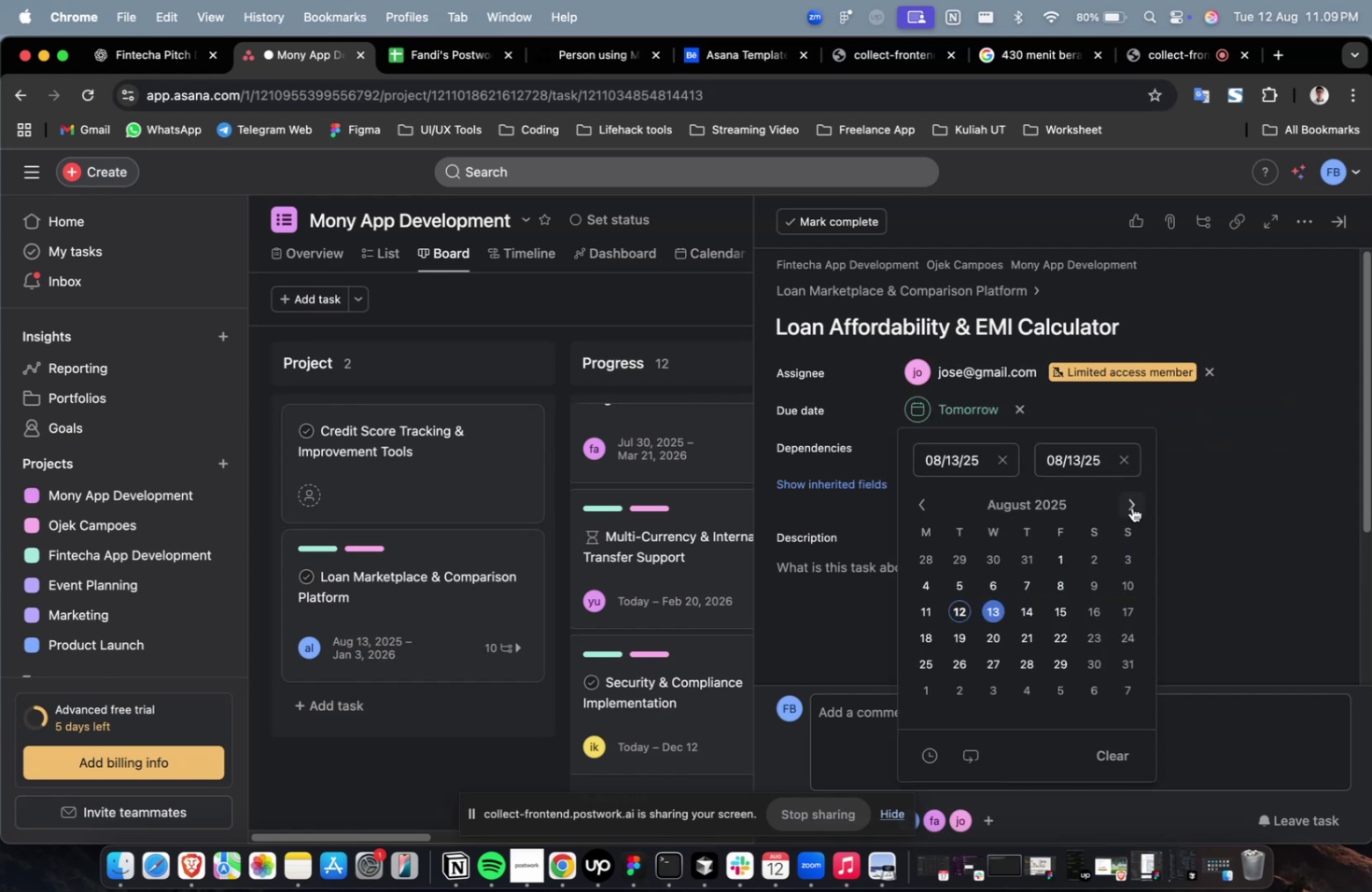 
triple_click([1131, 507])
 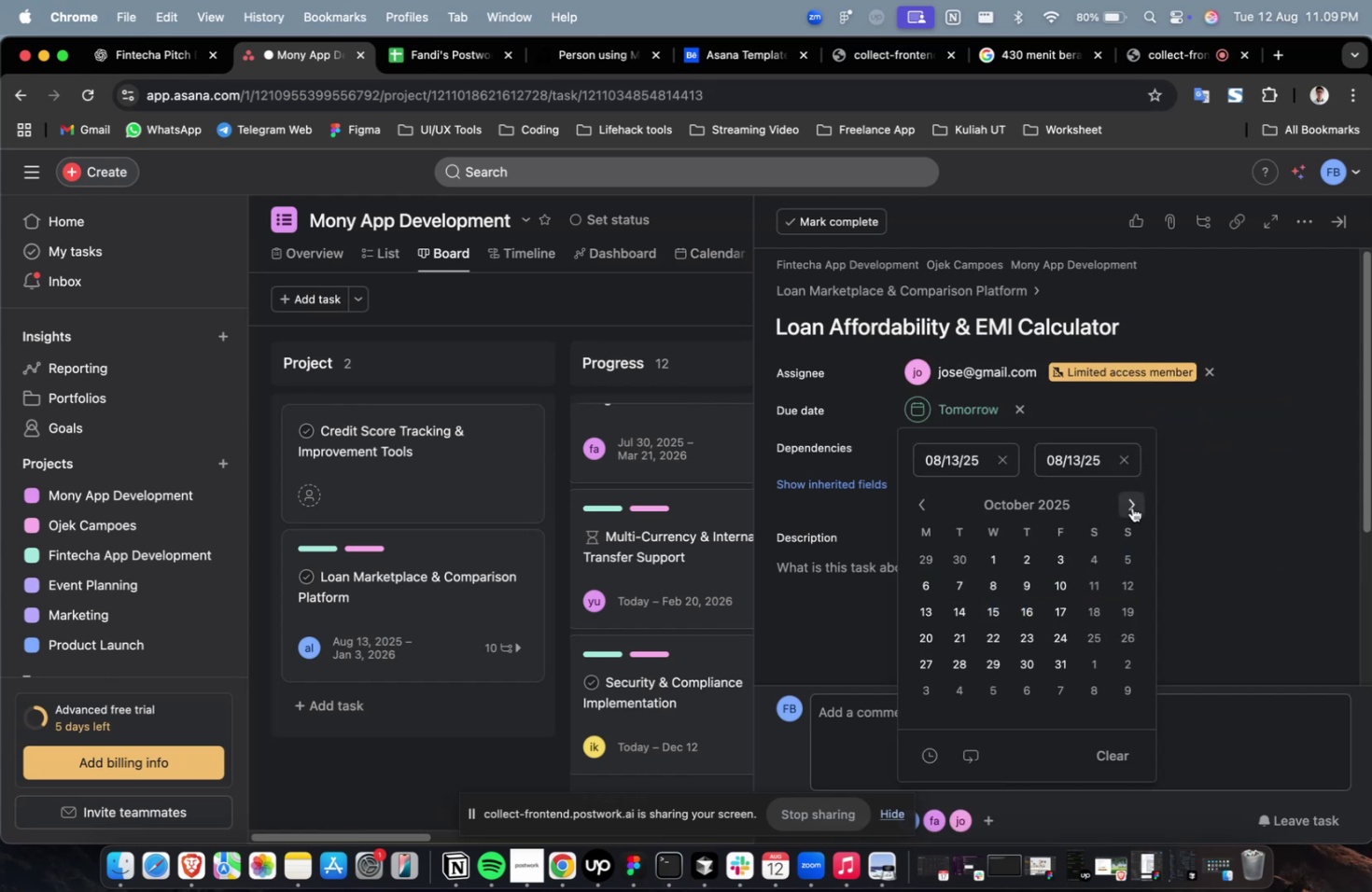 
triple_click([1131, 507])
 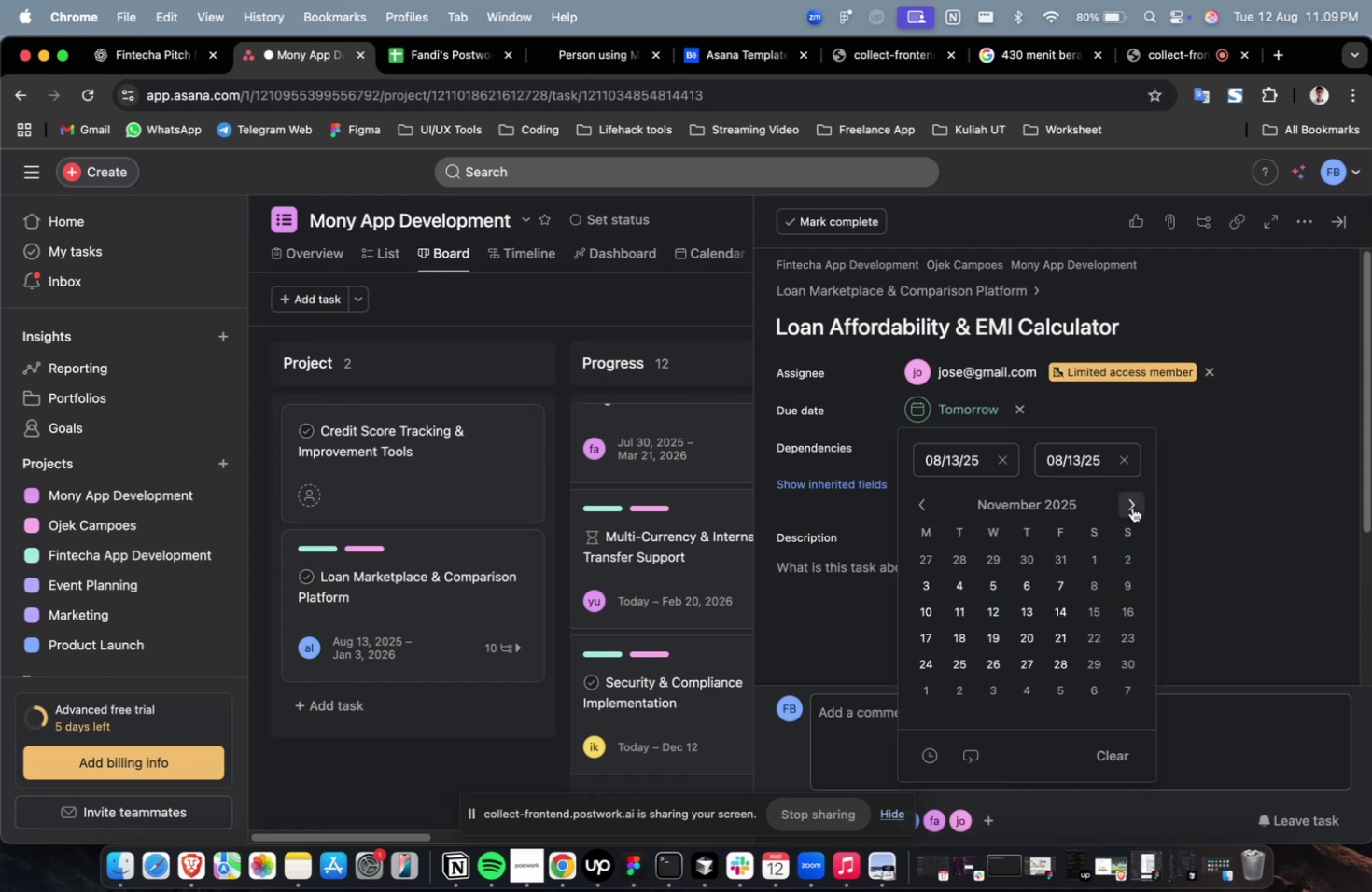 
triple_click([1131, 507])
 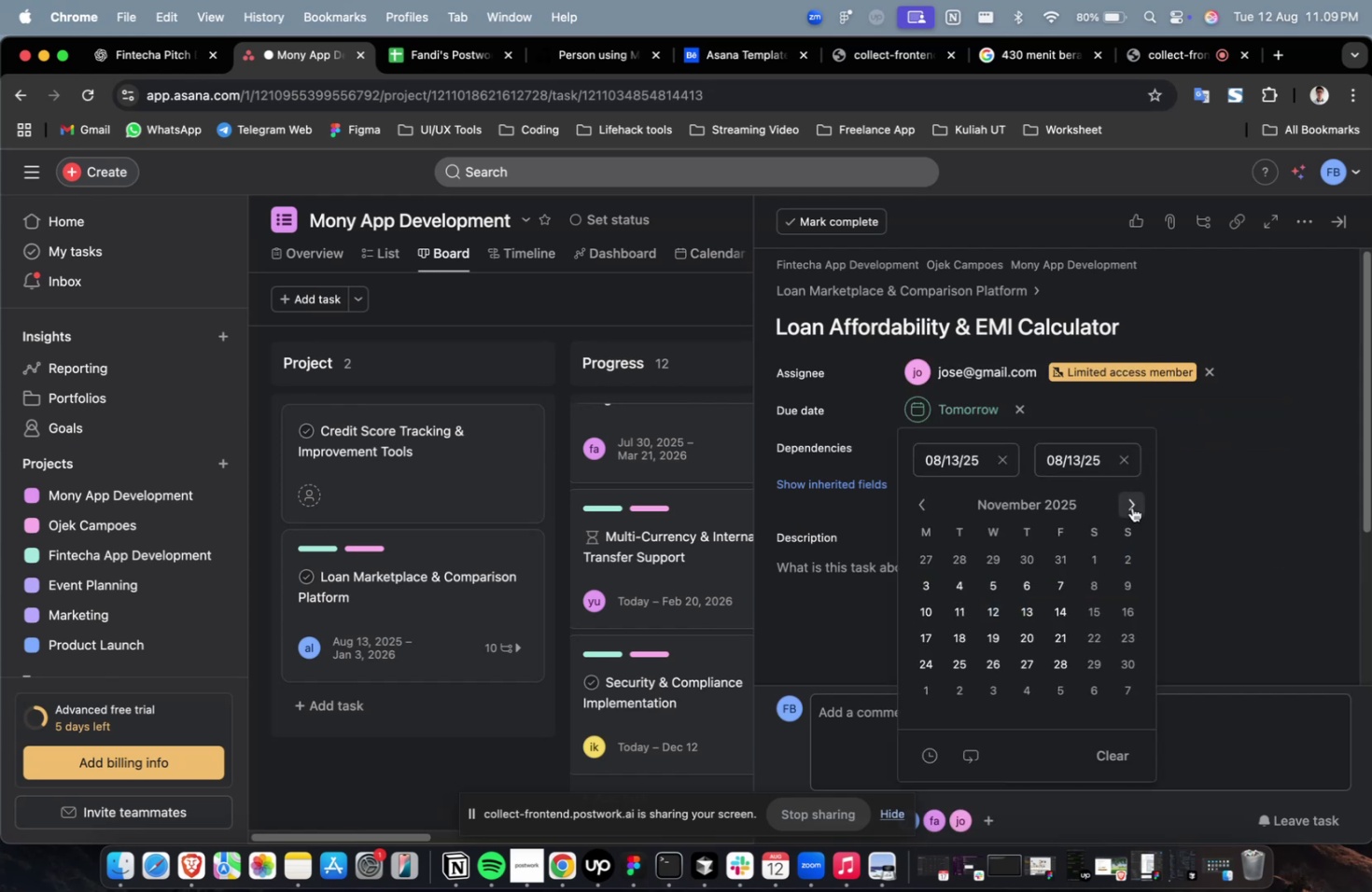 
triple_click([1131, 507])
 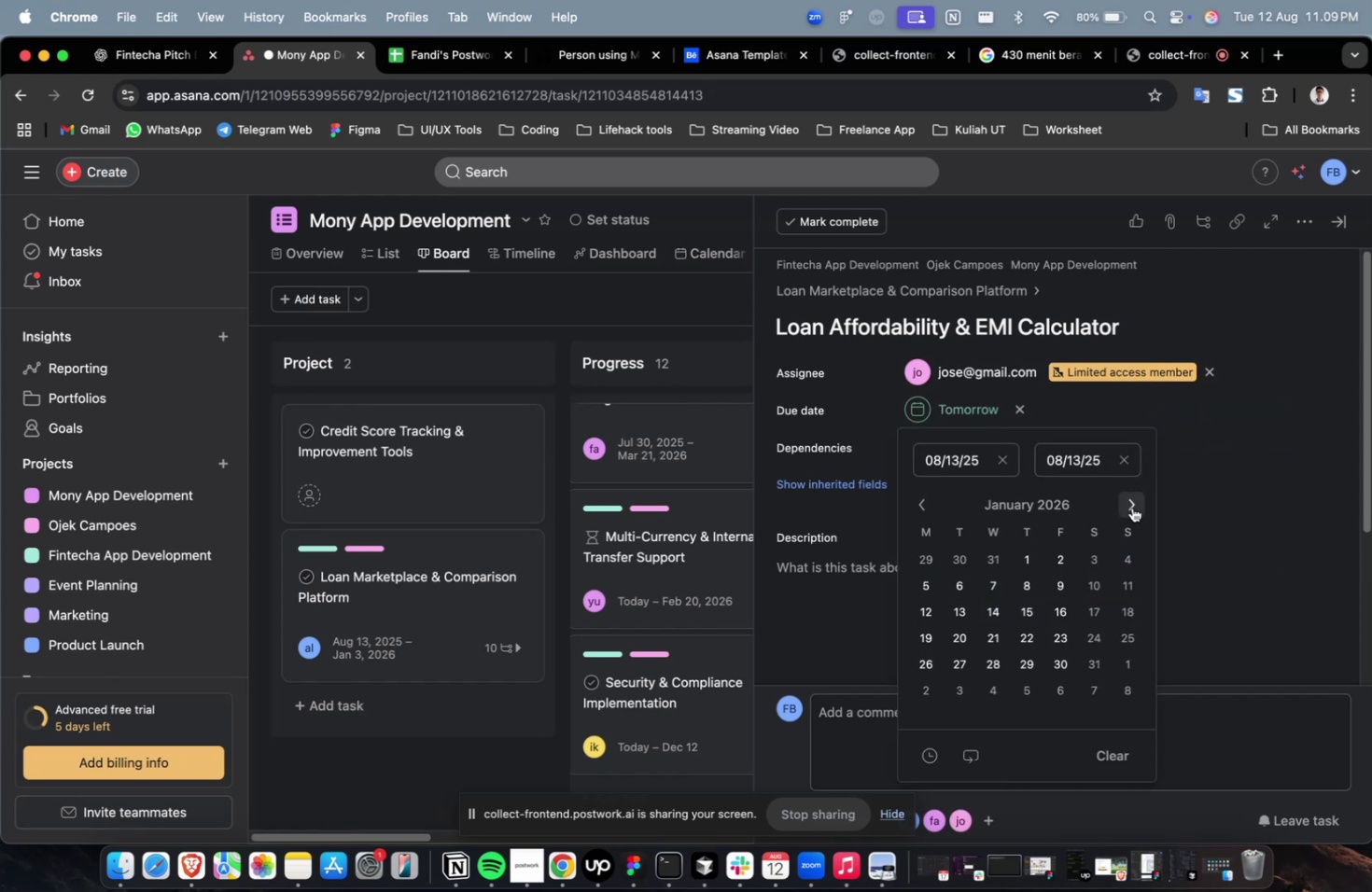 
triple_click([1131, 507])
 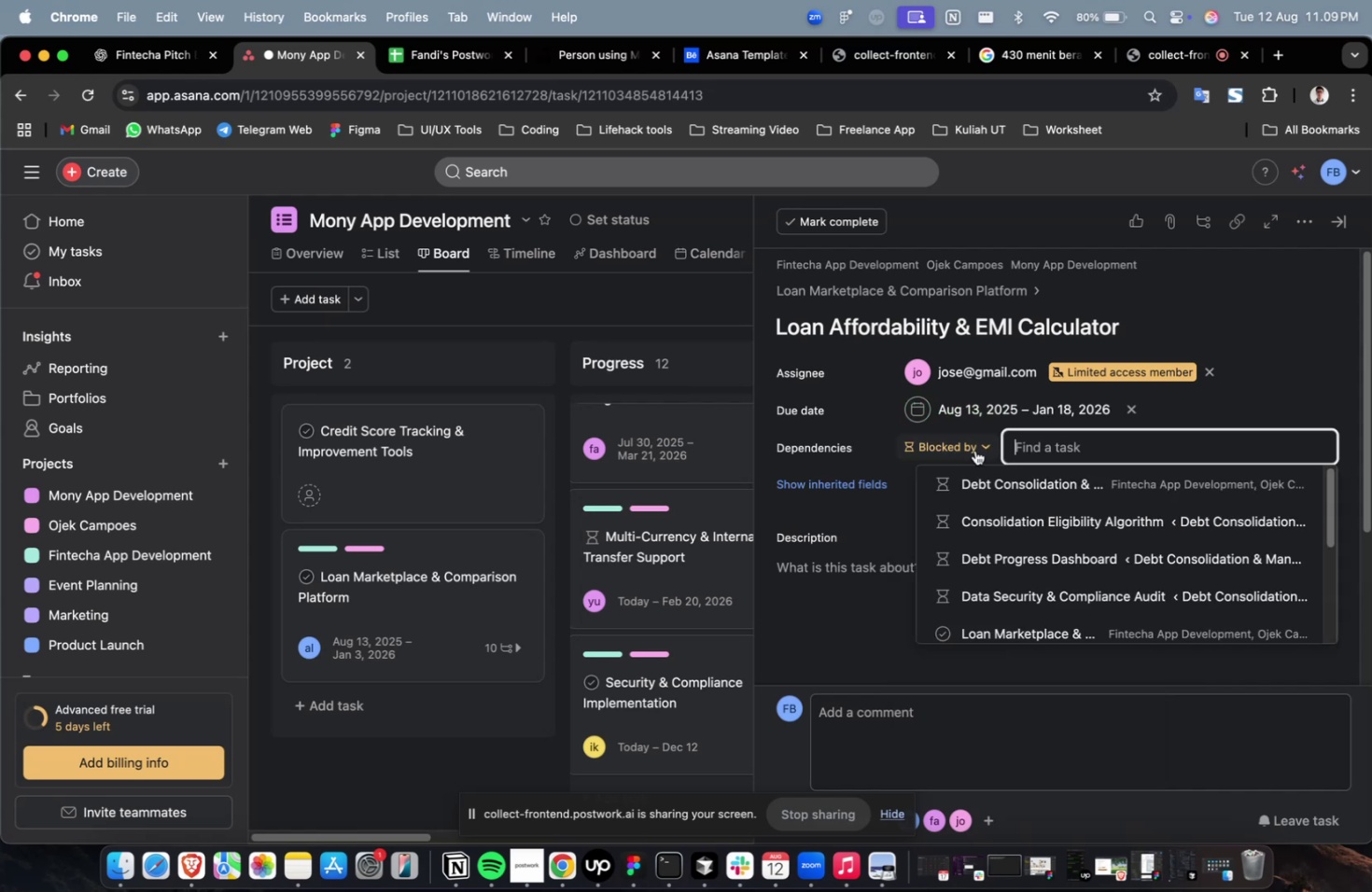 
triple_click([1001, 481])
 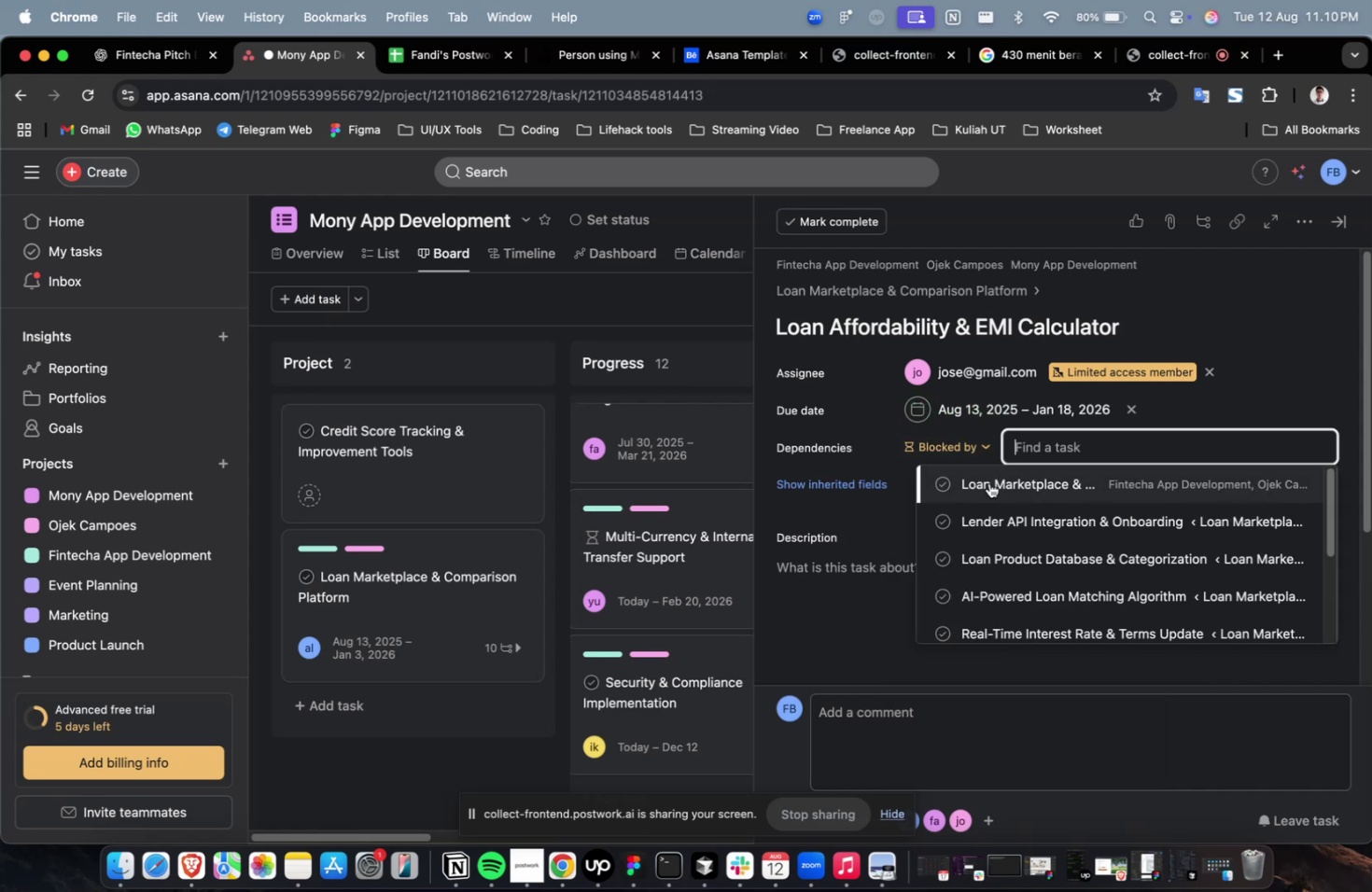 
triple_click([988, 482])
 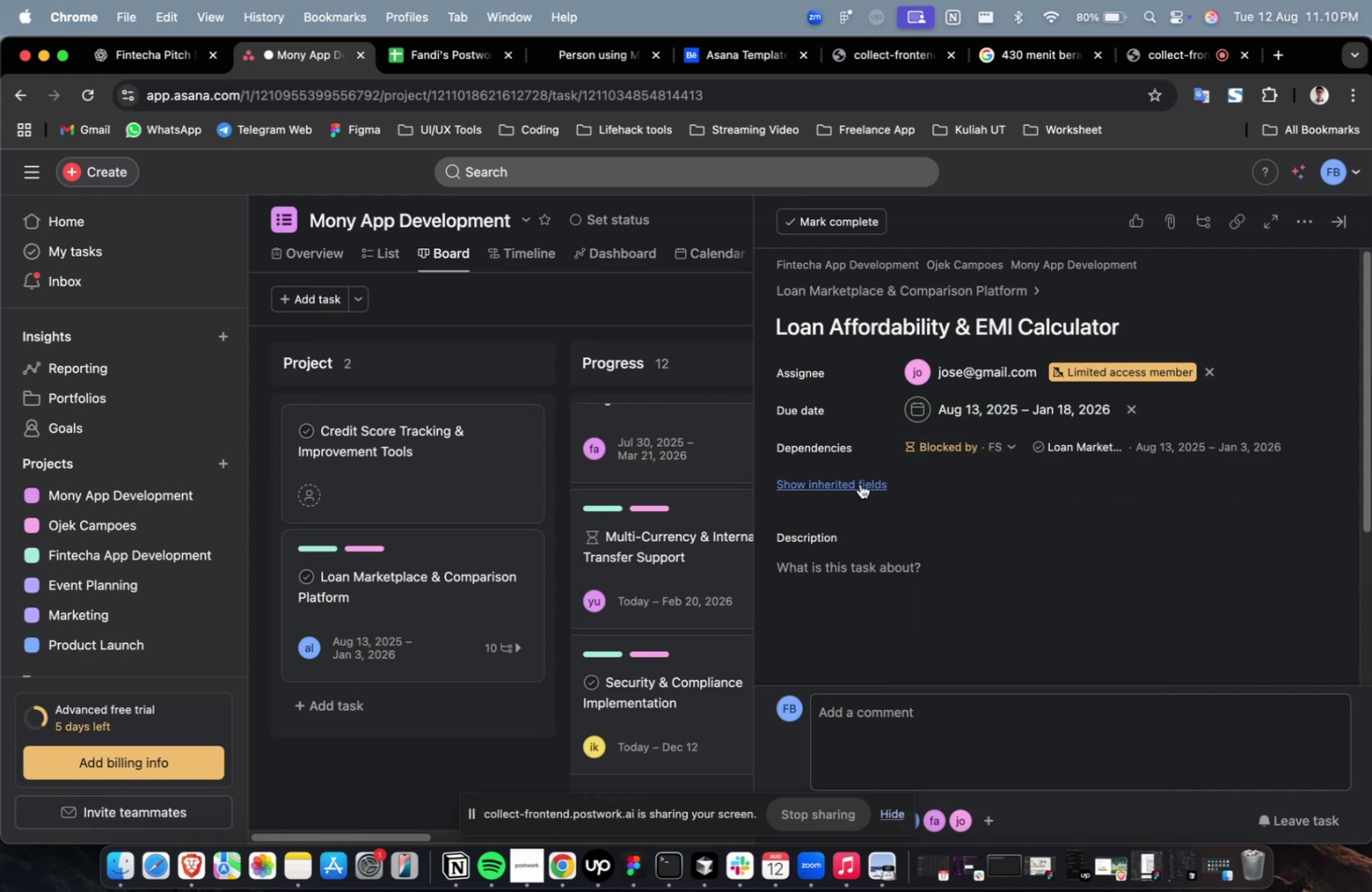 
triple_click([860, 483])
 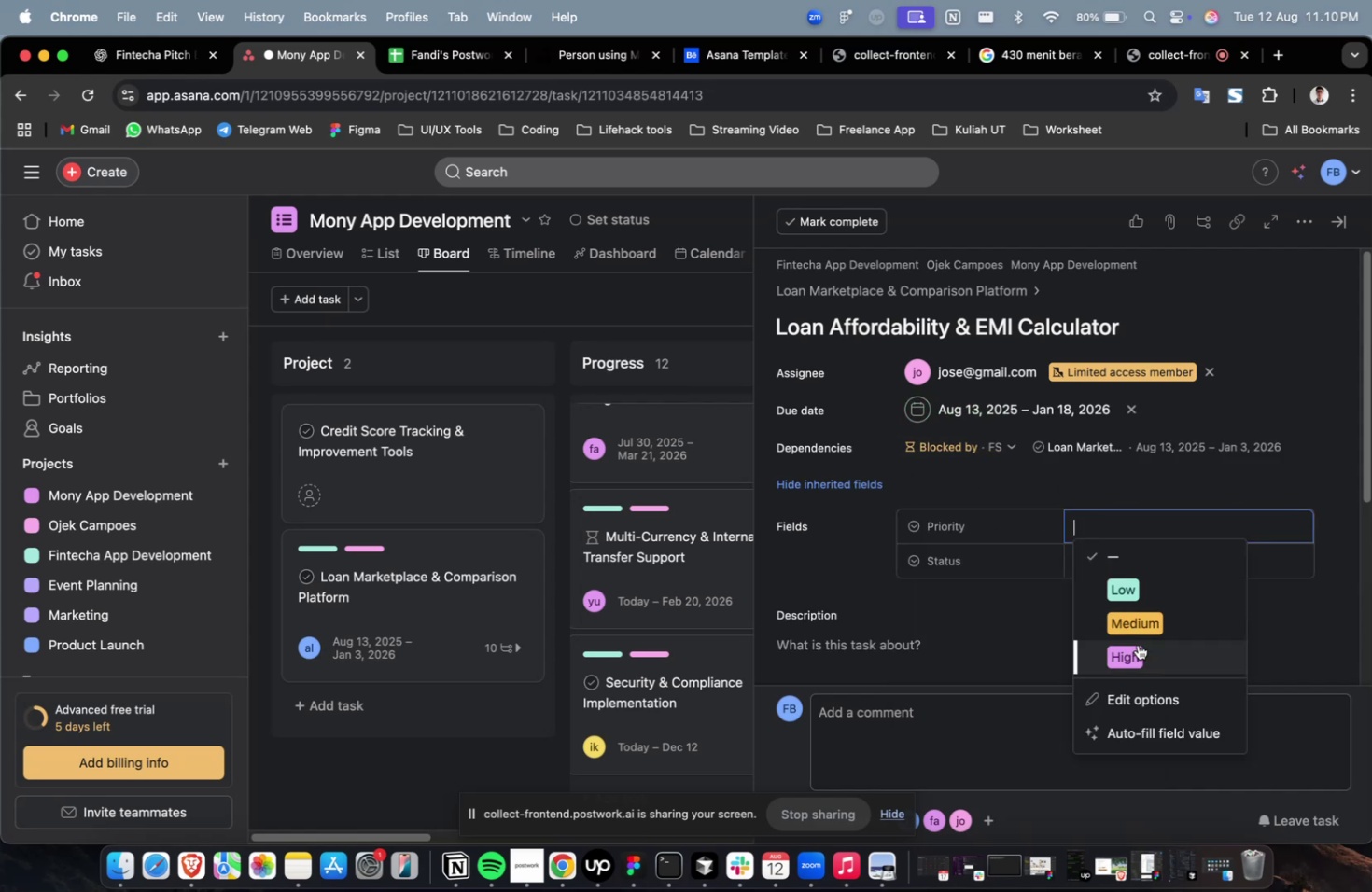 
triple_click([1138, 646])
 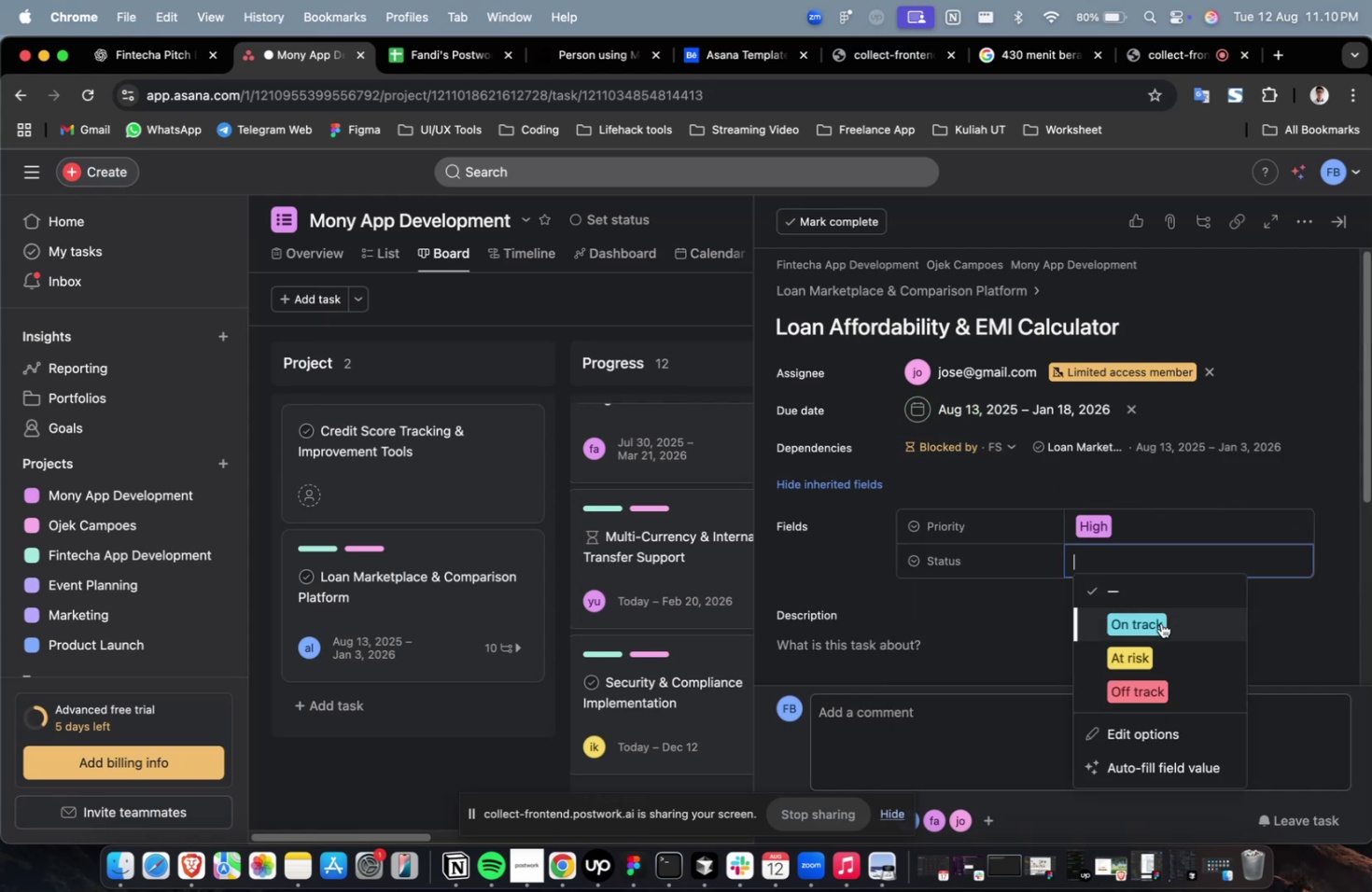 
scroll: coordinate [963, 456], scroll_direction: down, amount: 4.0
 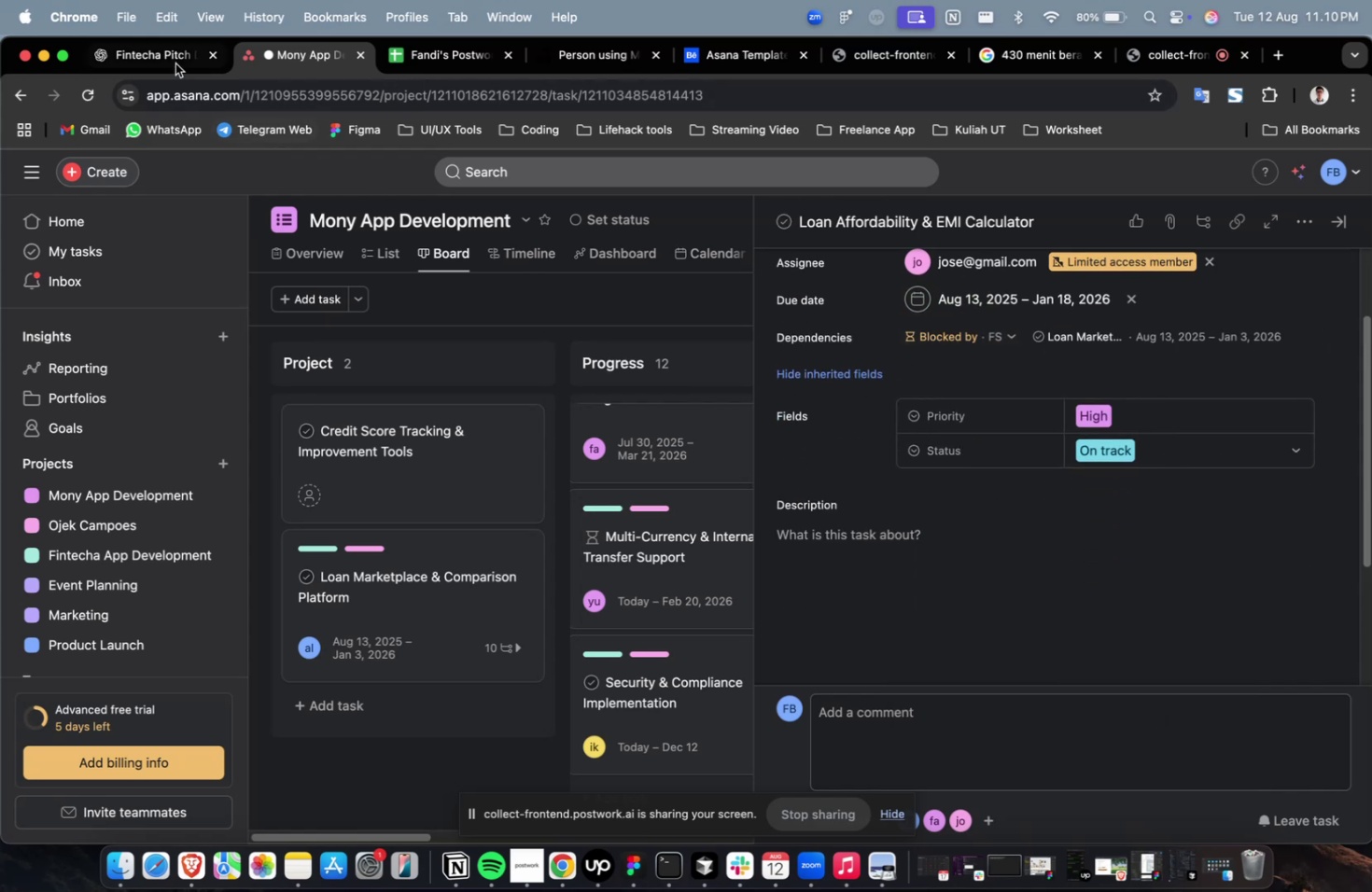 
left_click([172, 58])
 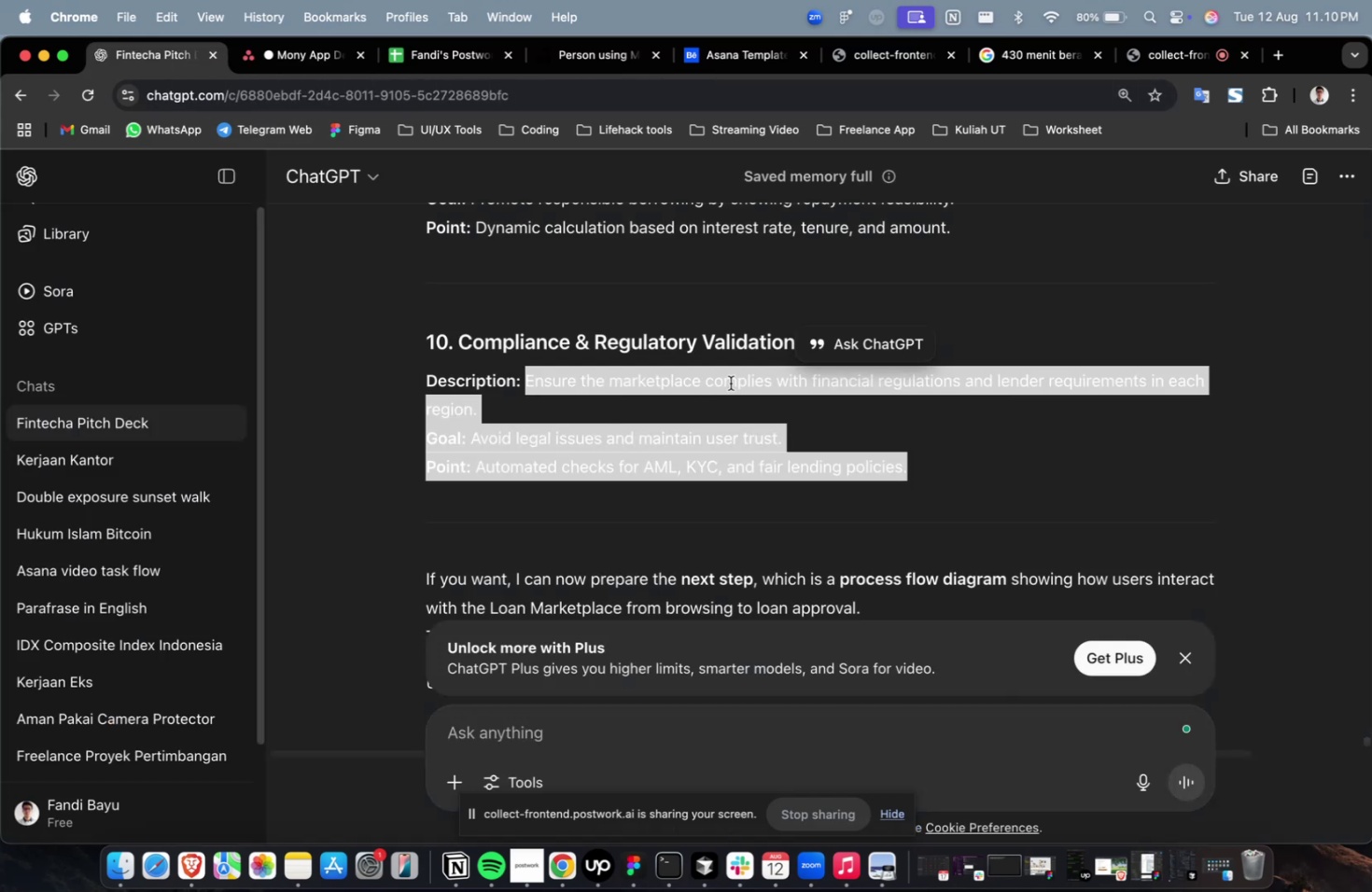 
scroll: coordinate [746, 383], scroll_direction: up, amount: 5.0
 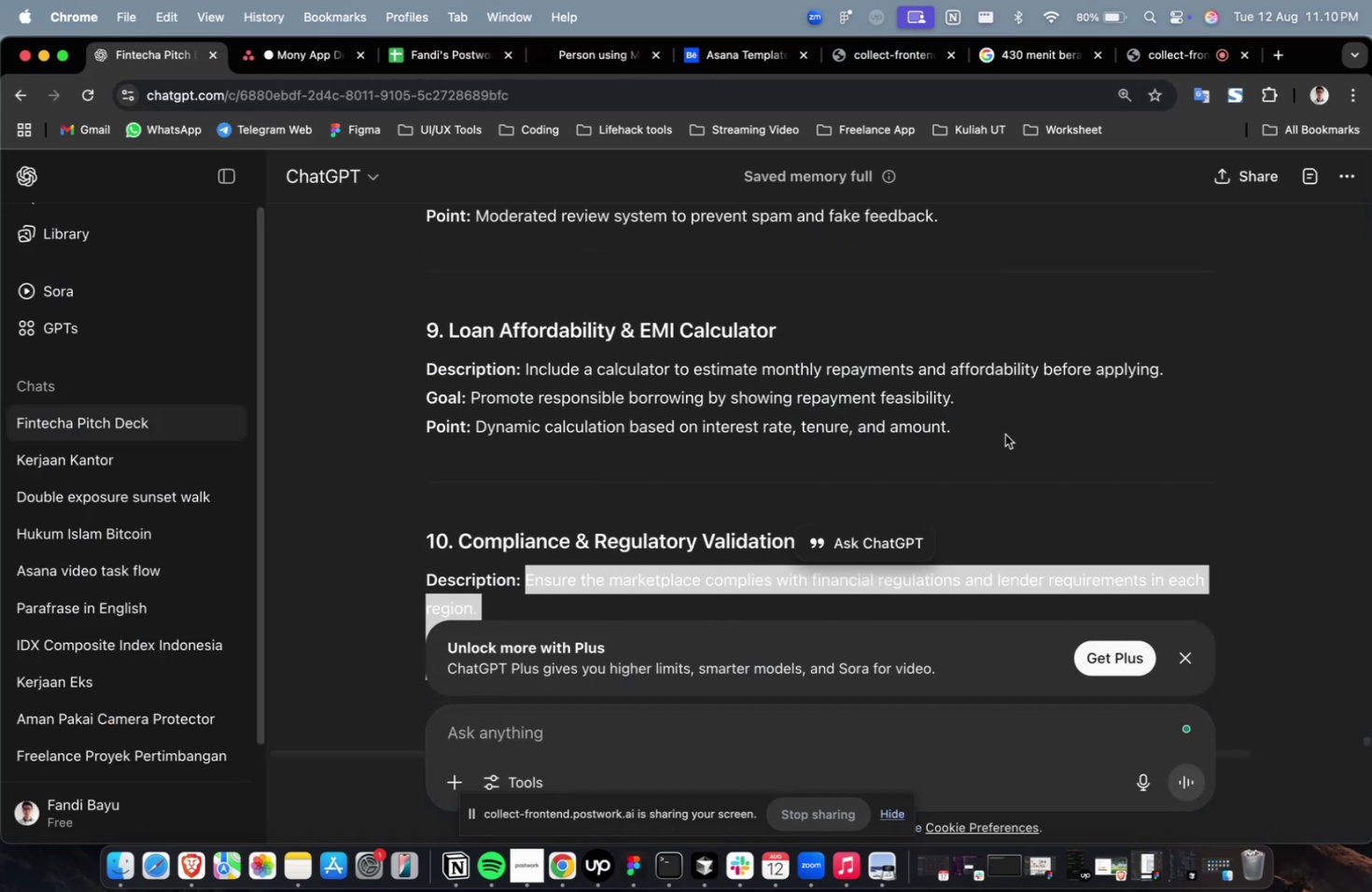 
left_click_drag(start_coordinate=[1002, 437], to_coordinate=[524, 375])
 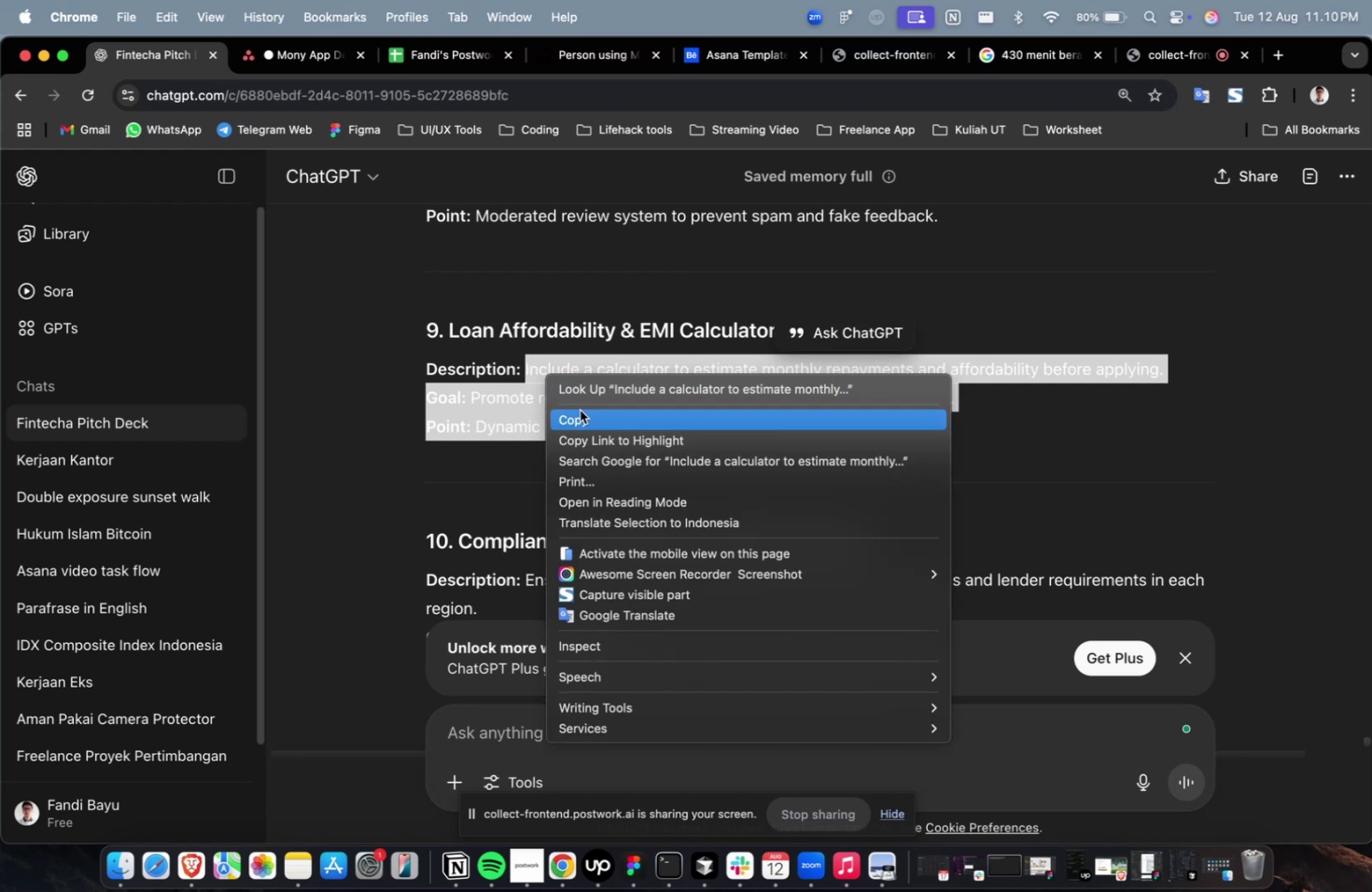 
left_click([580, 410])
 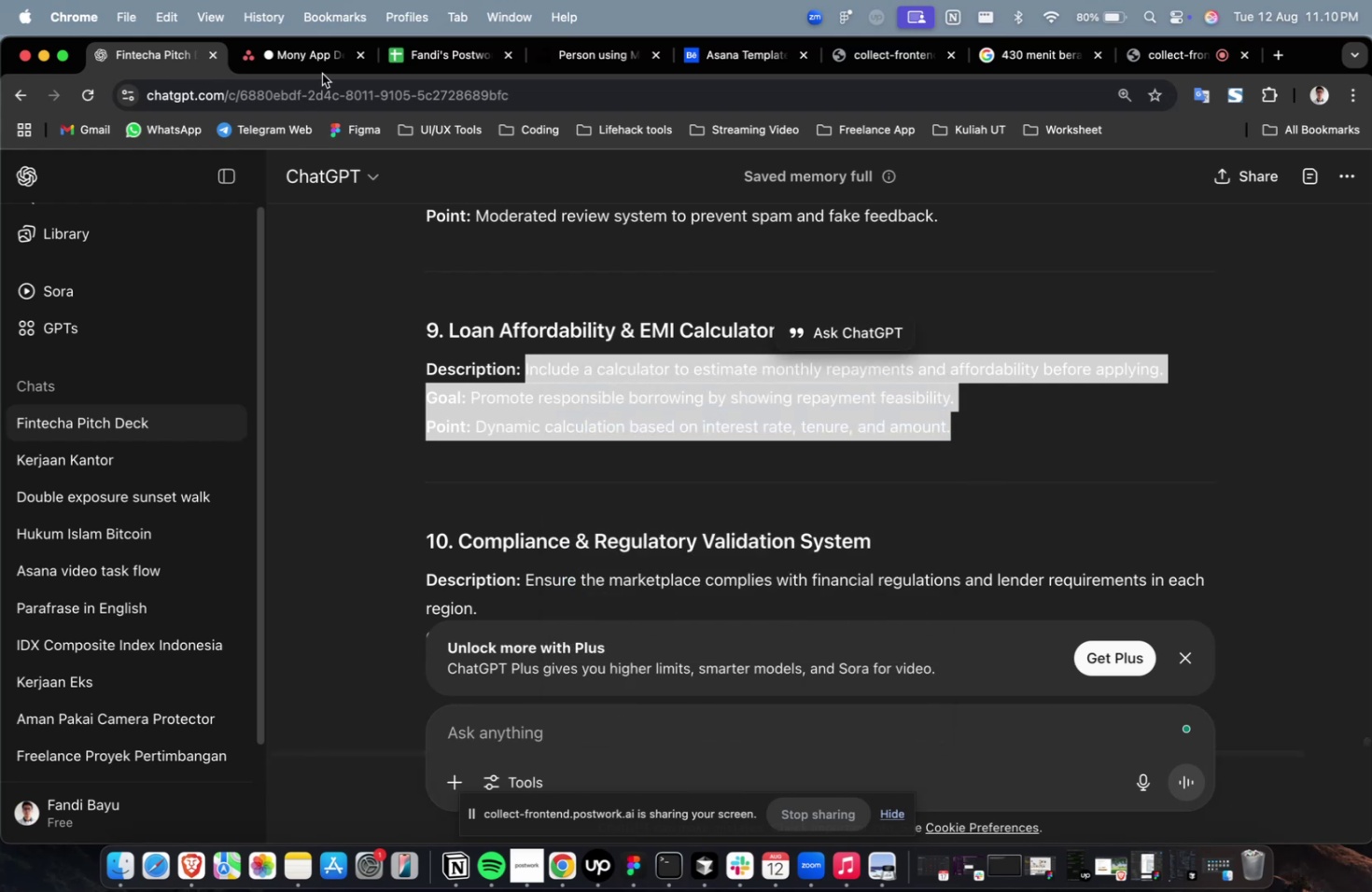 
left_click([322, 71])
 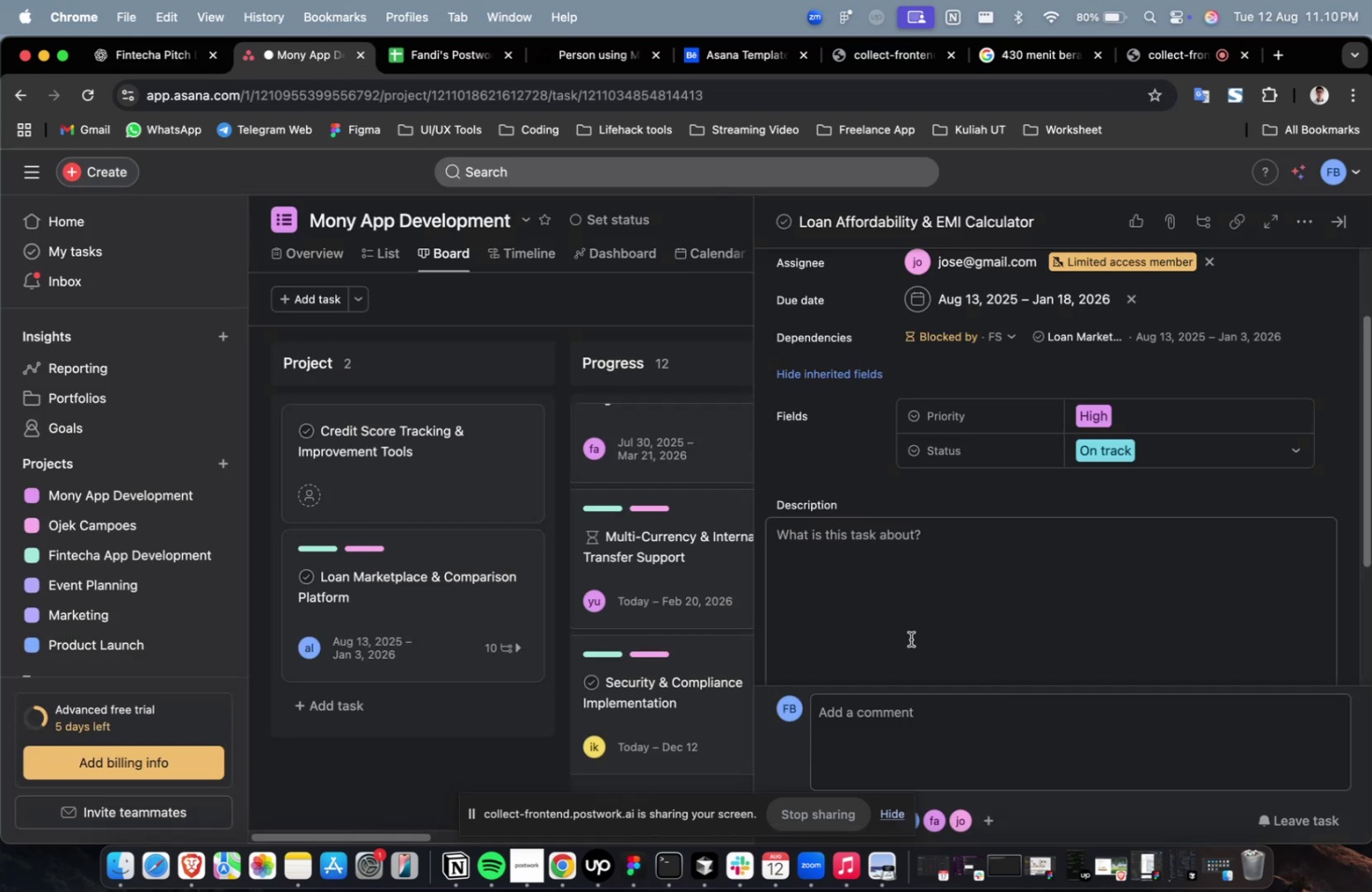 
double_click([910, 638])
 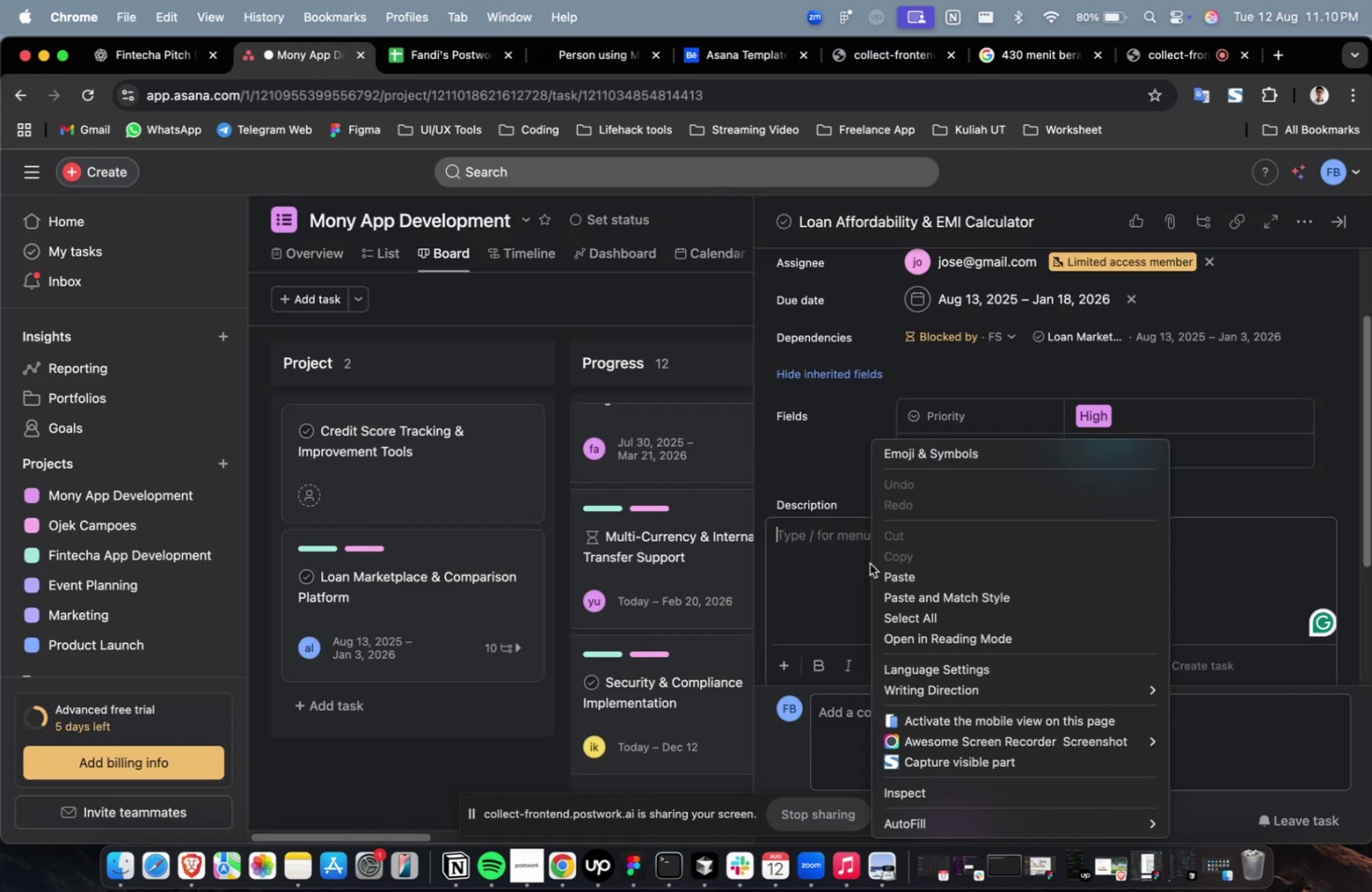 
right_click([869, 563])
 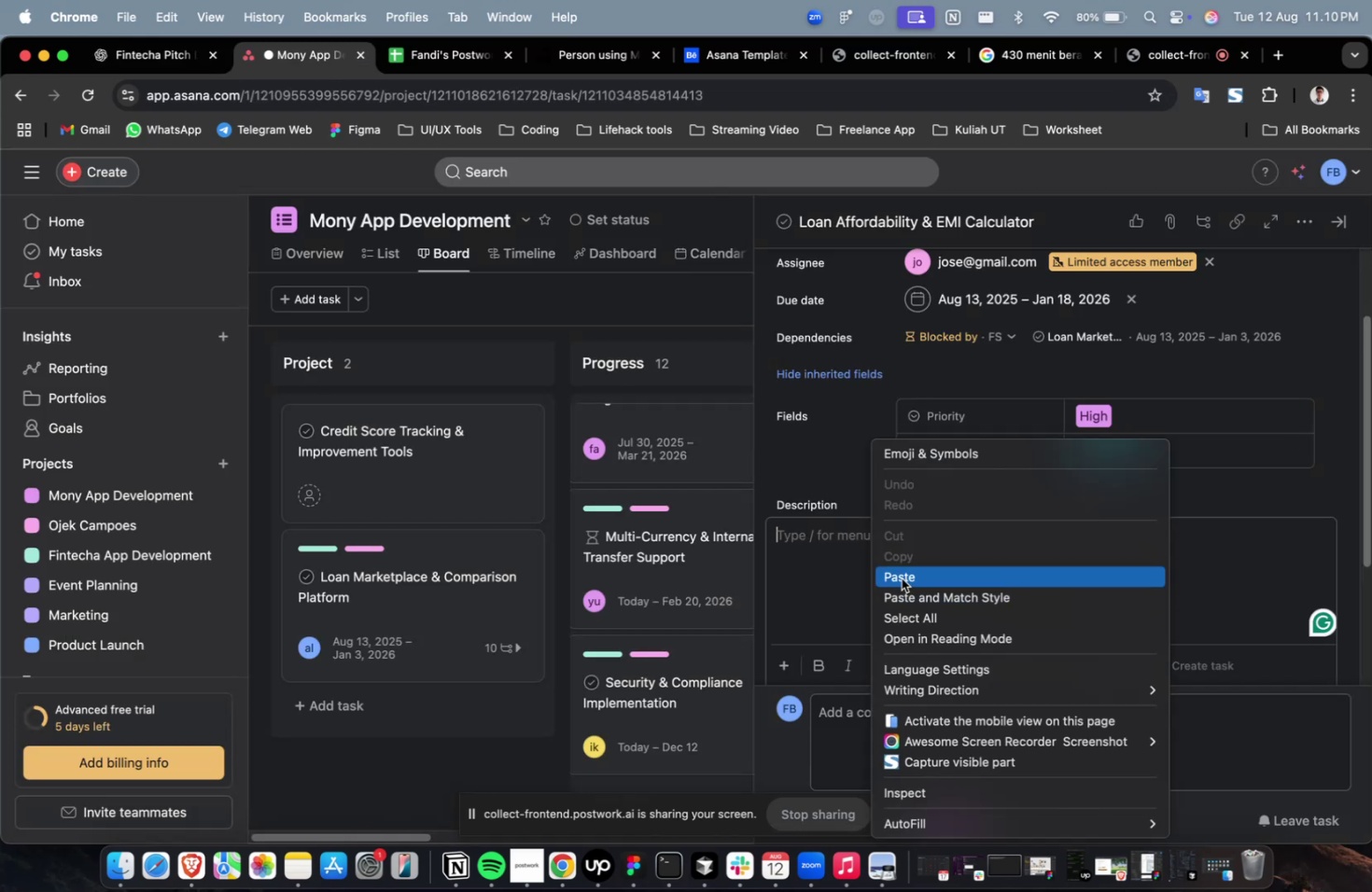 
left_click([901, 578])
 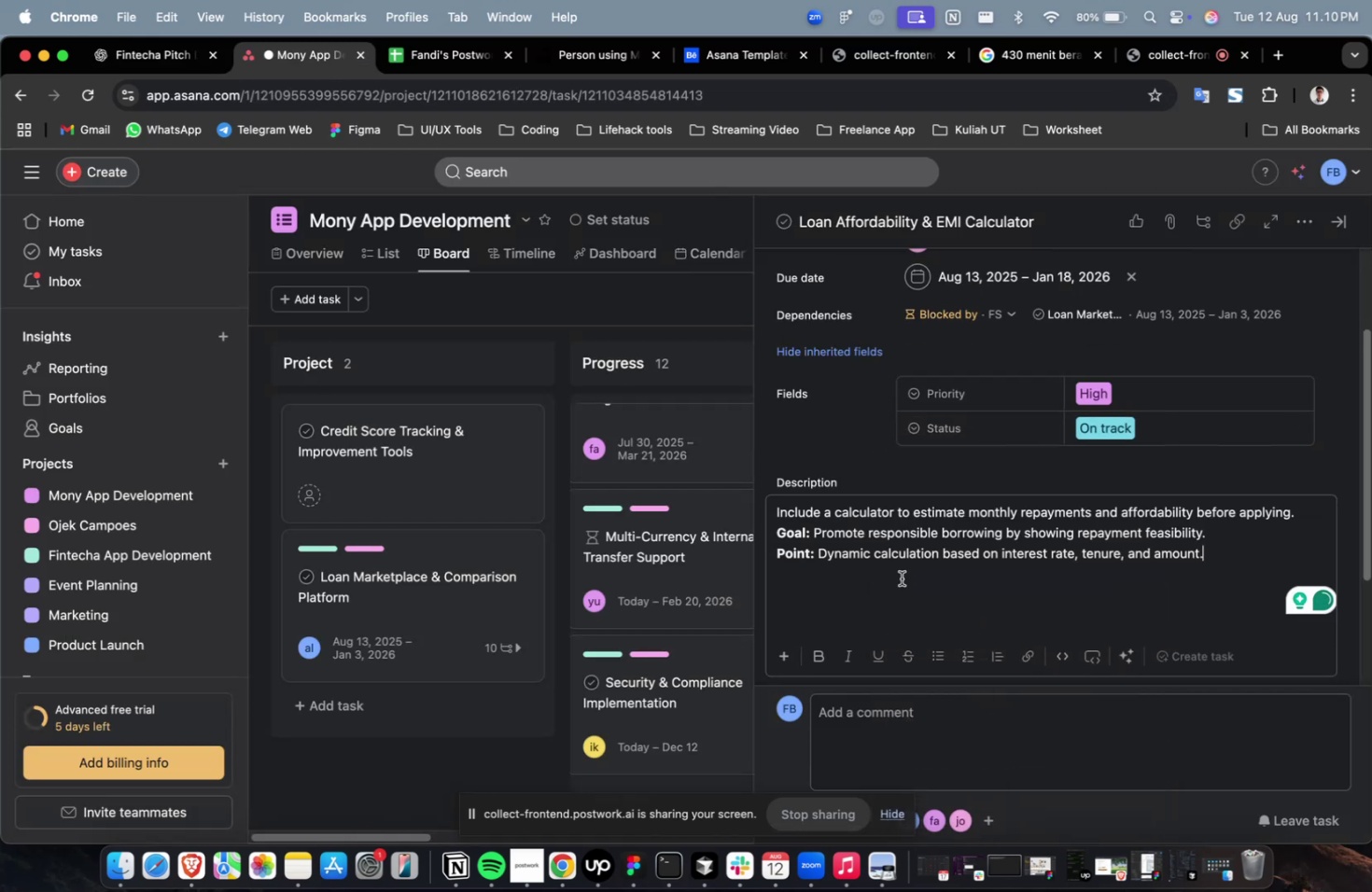 
scroll: coordinate [901, 578], scroll_direction: down, amount: 47.0
 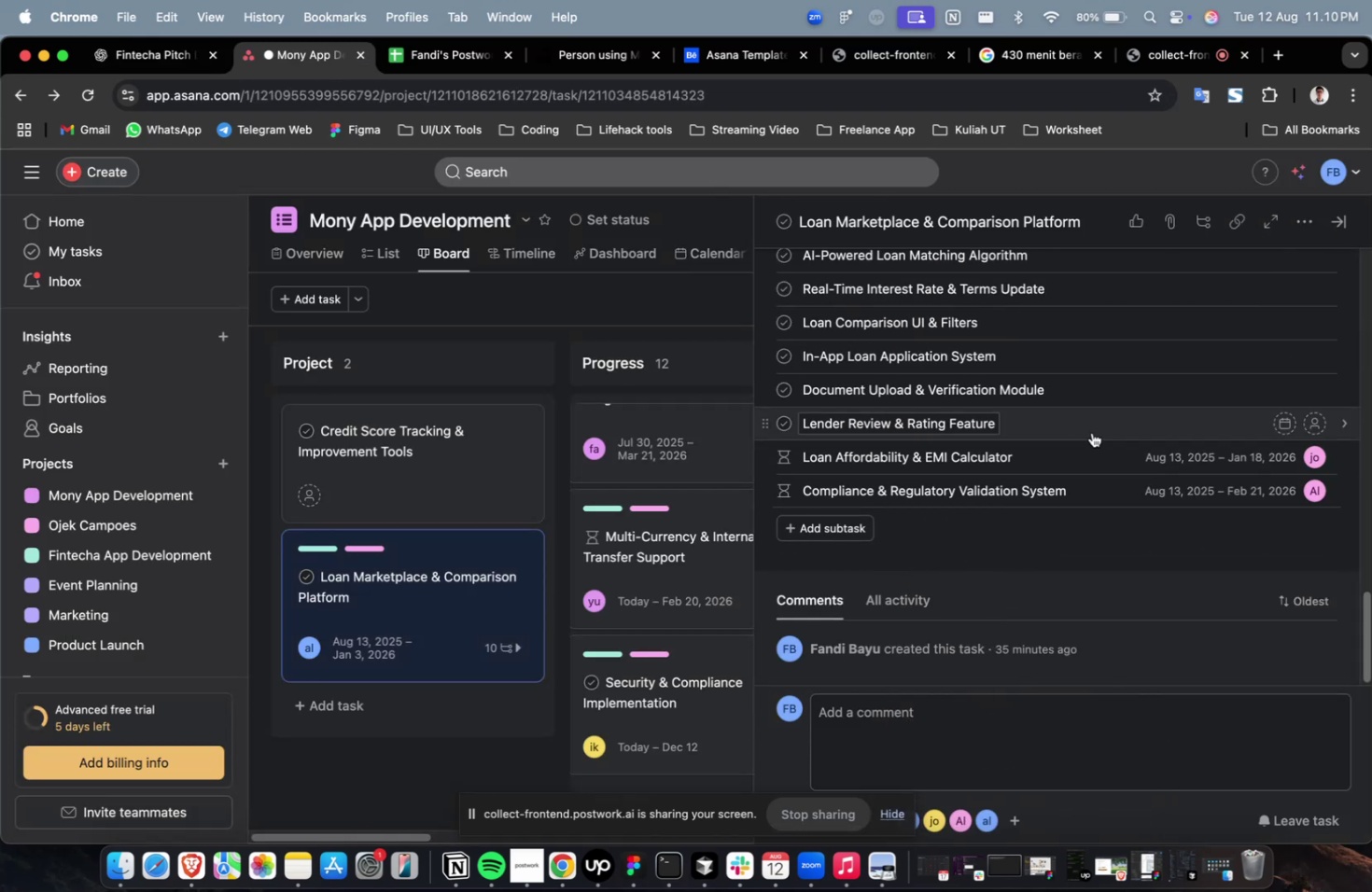 
left_click([1091, 432])
 